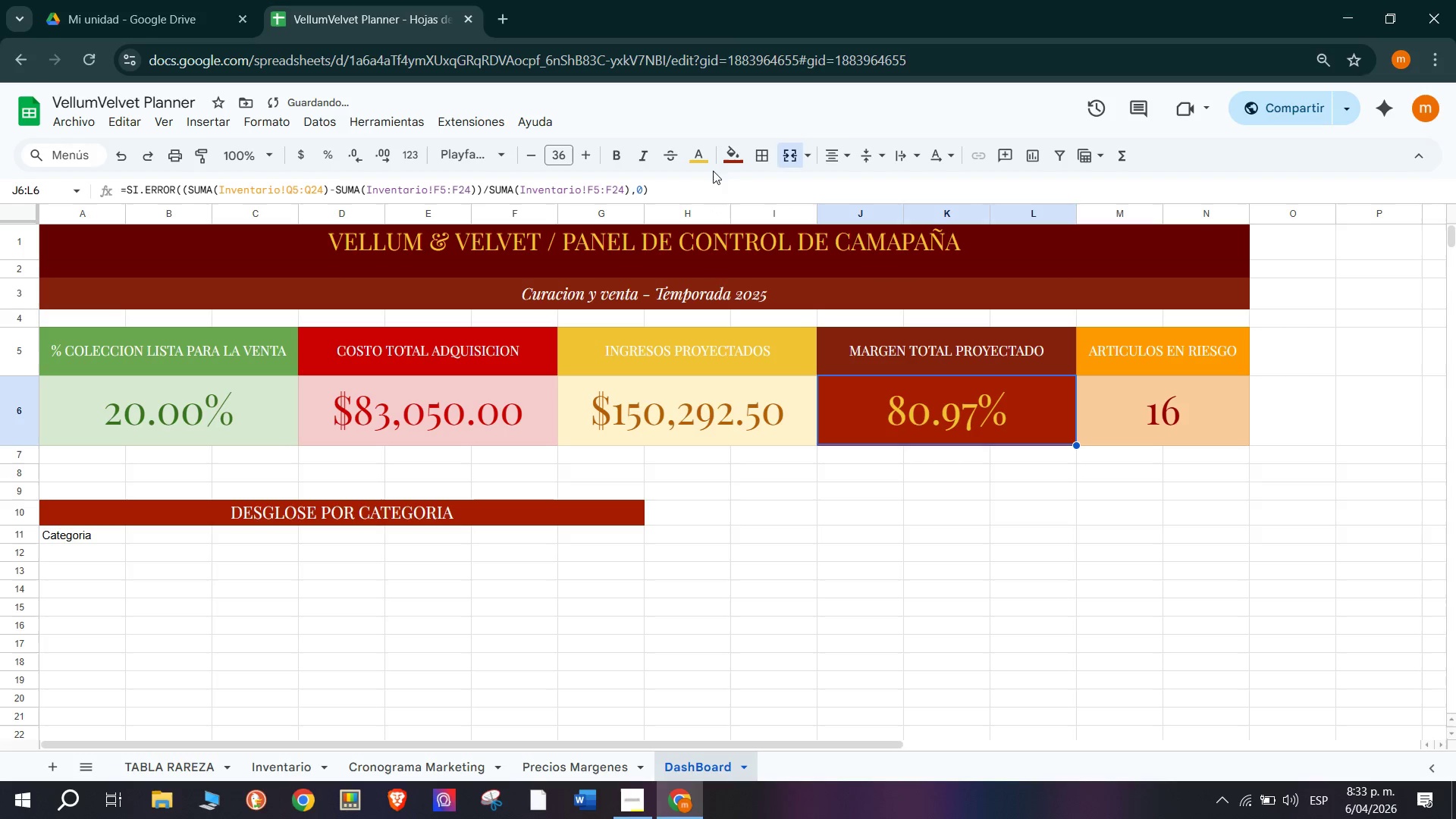 
left_click([732, 162])
 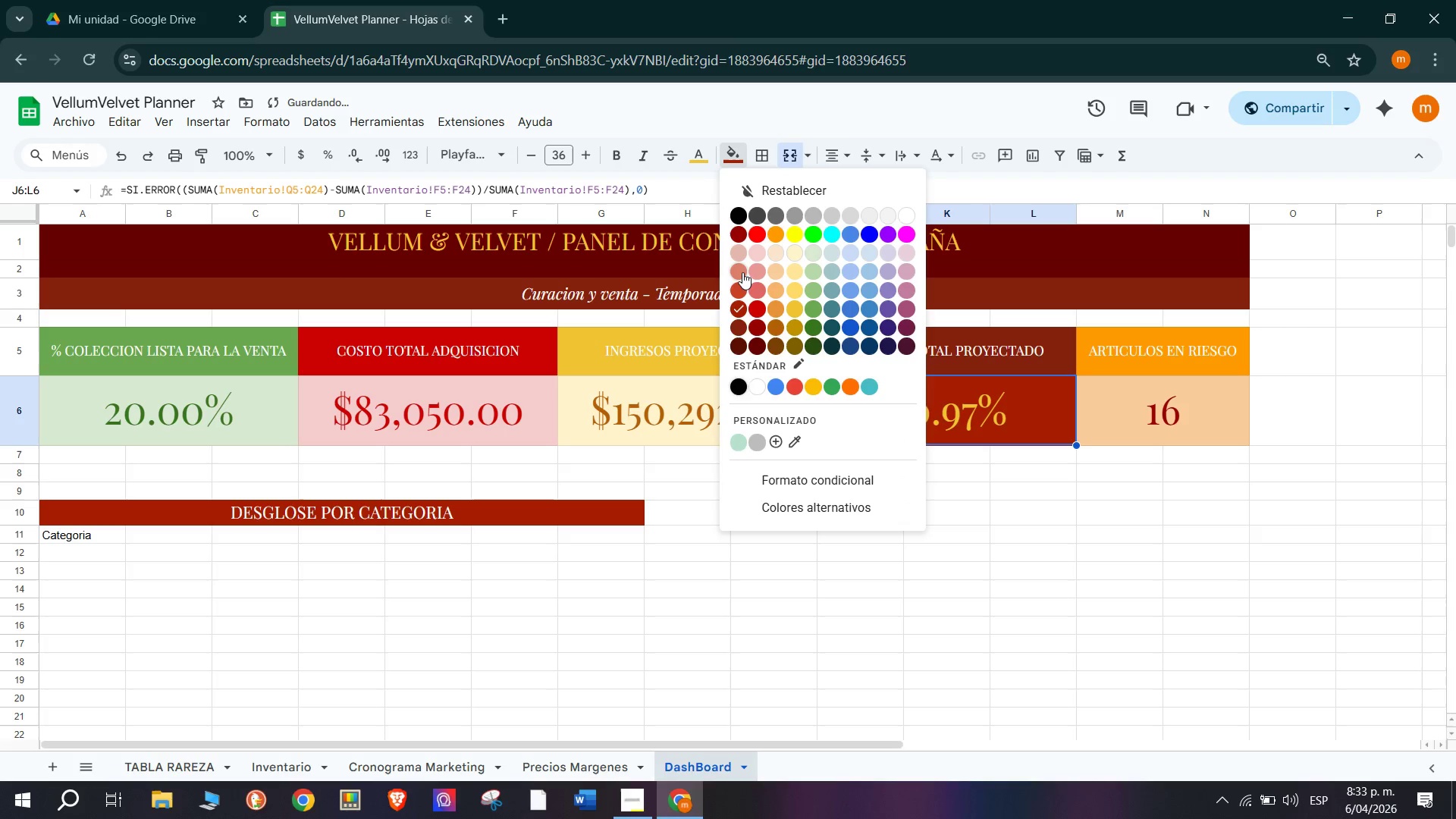 
left_click([742, 265])
 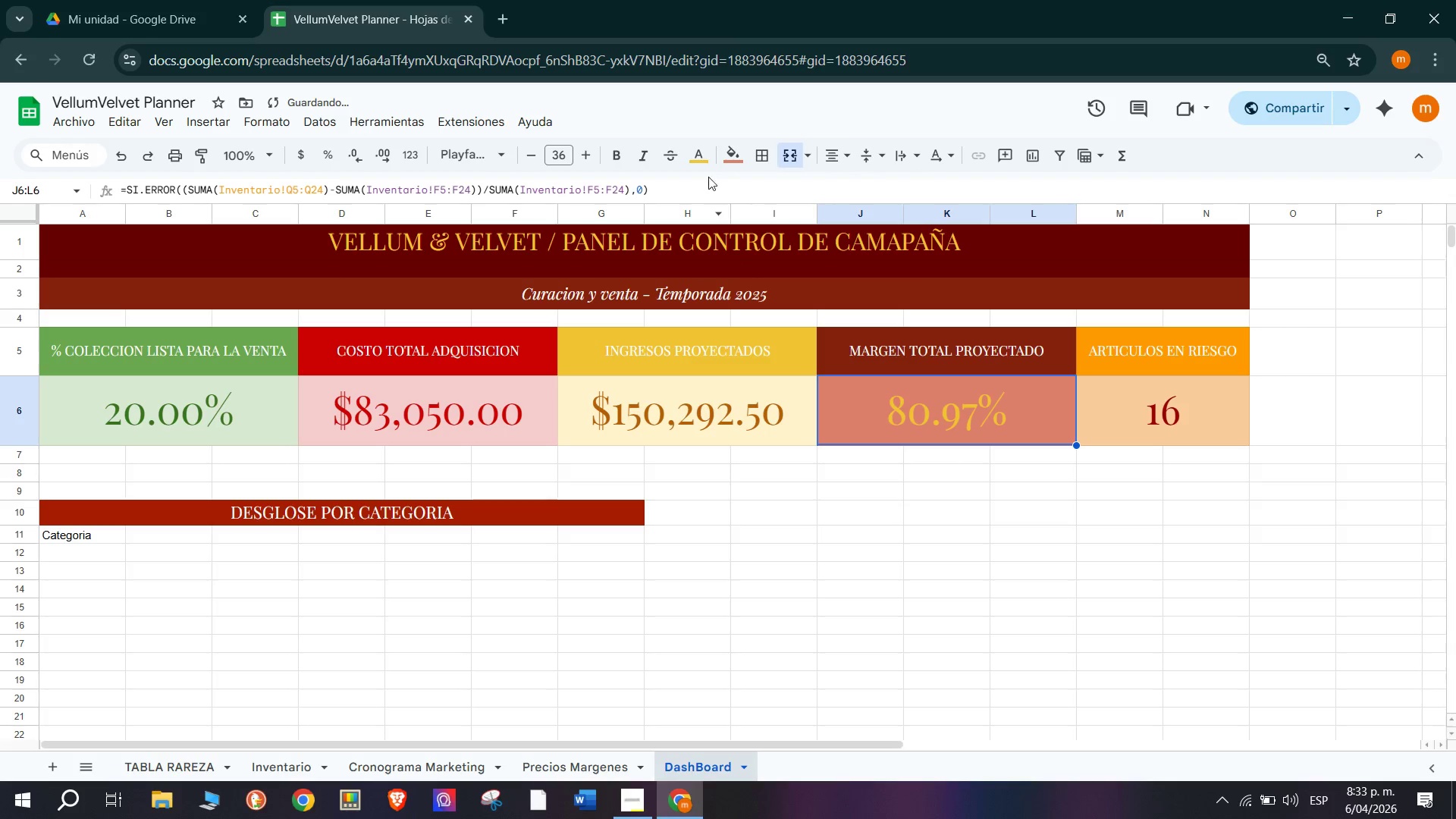 
left_click([733, 158])
 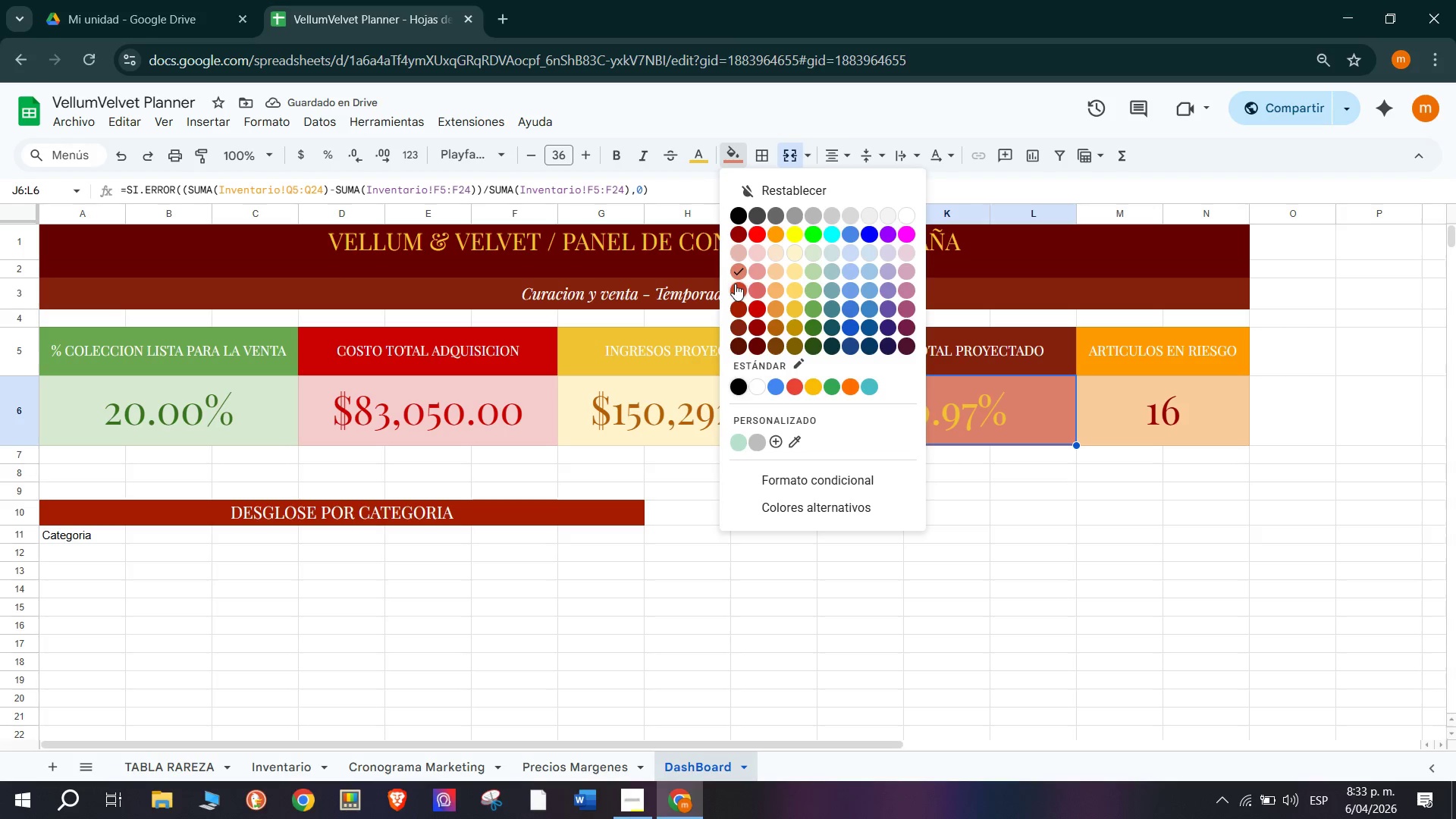 
left_click([1059, 562])
 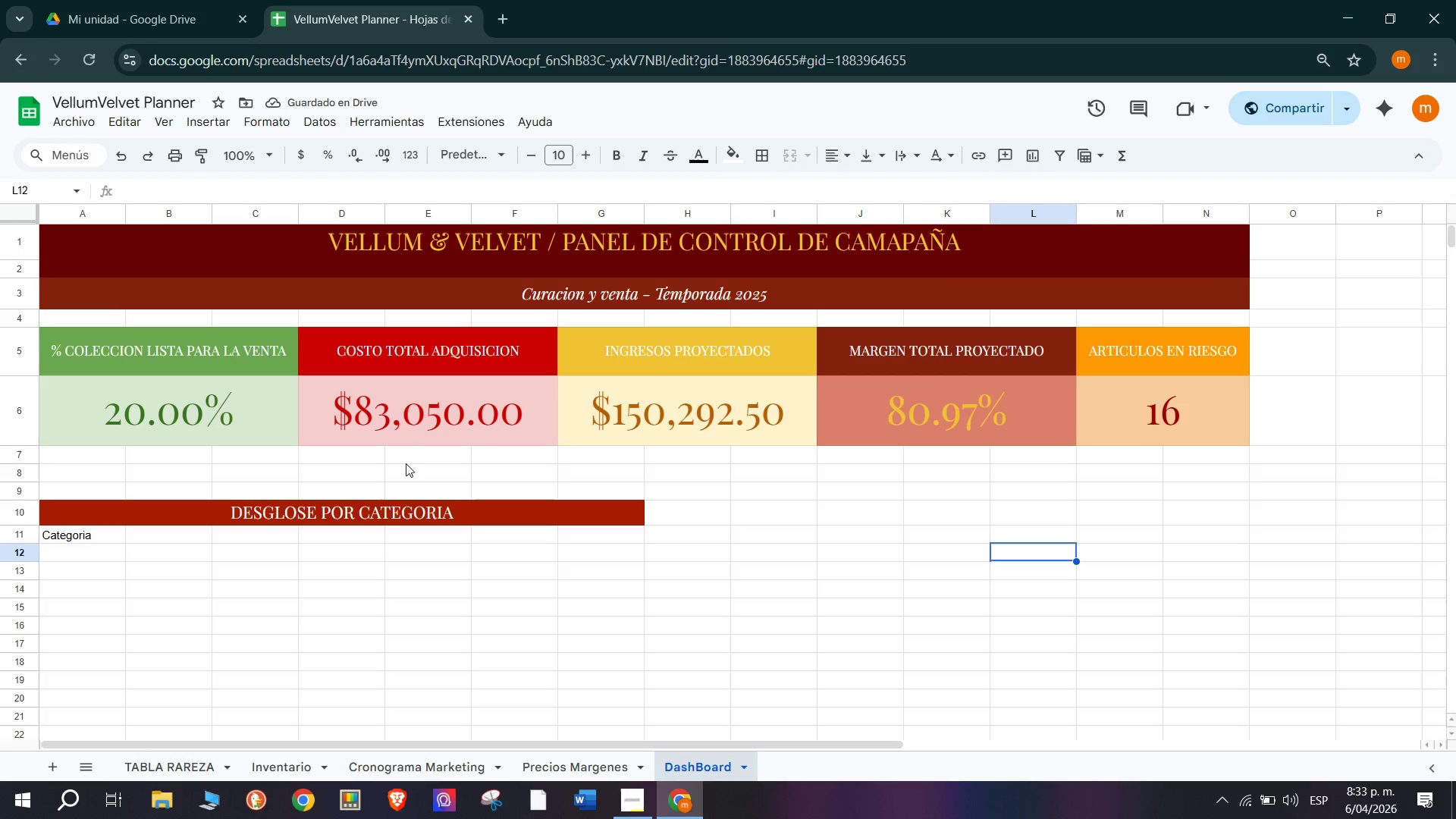 
left_click([882, 421])
 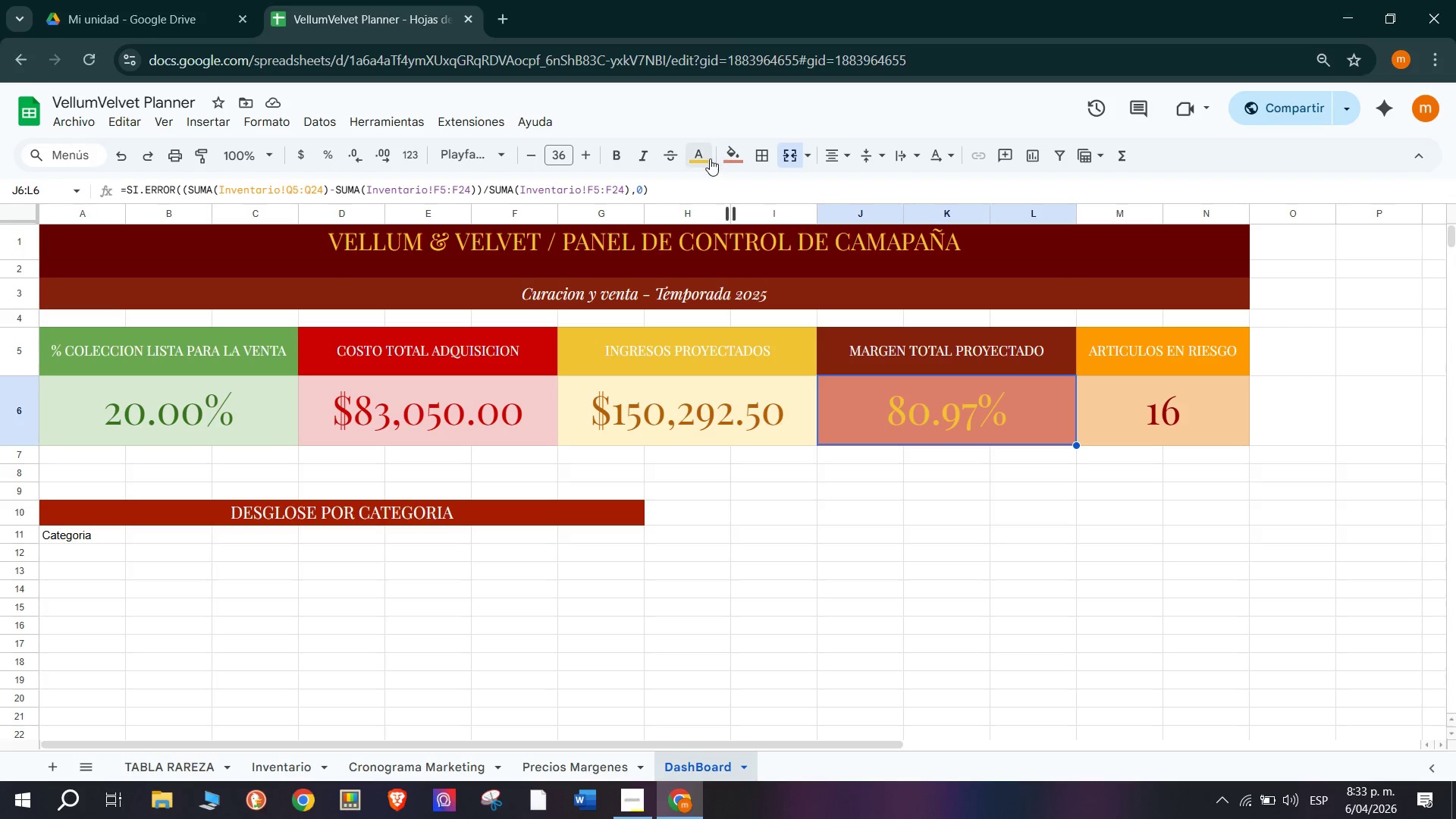 
left_click([706, 158])
 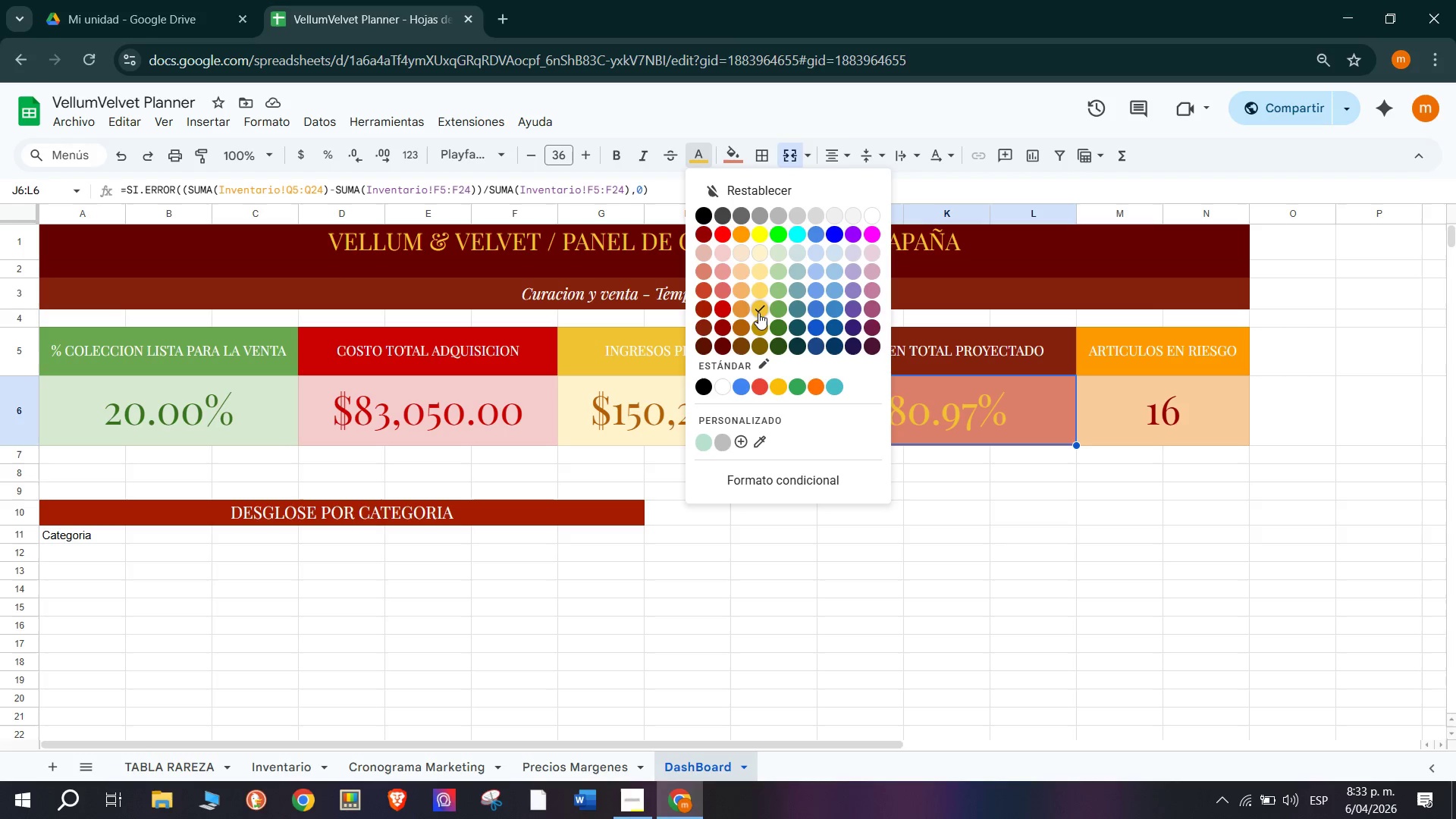 
left_click([755, 332])
 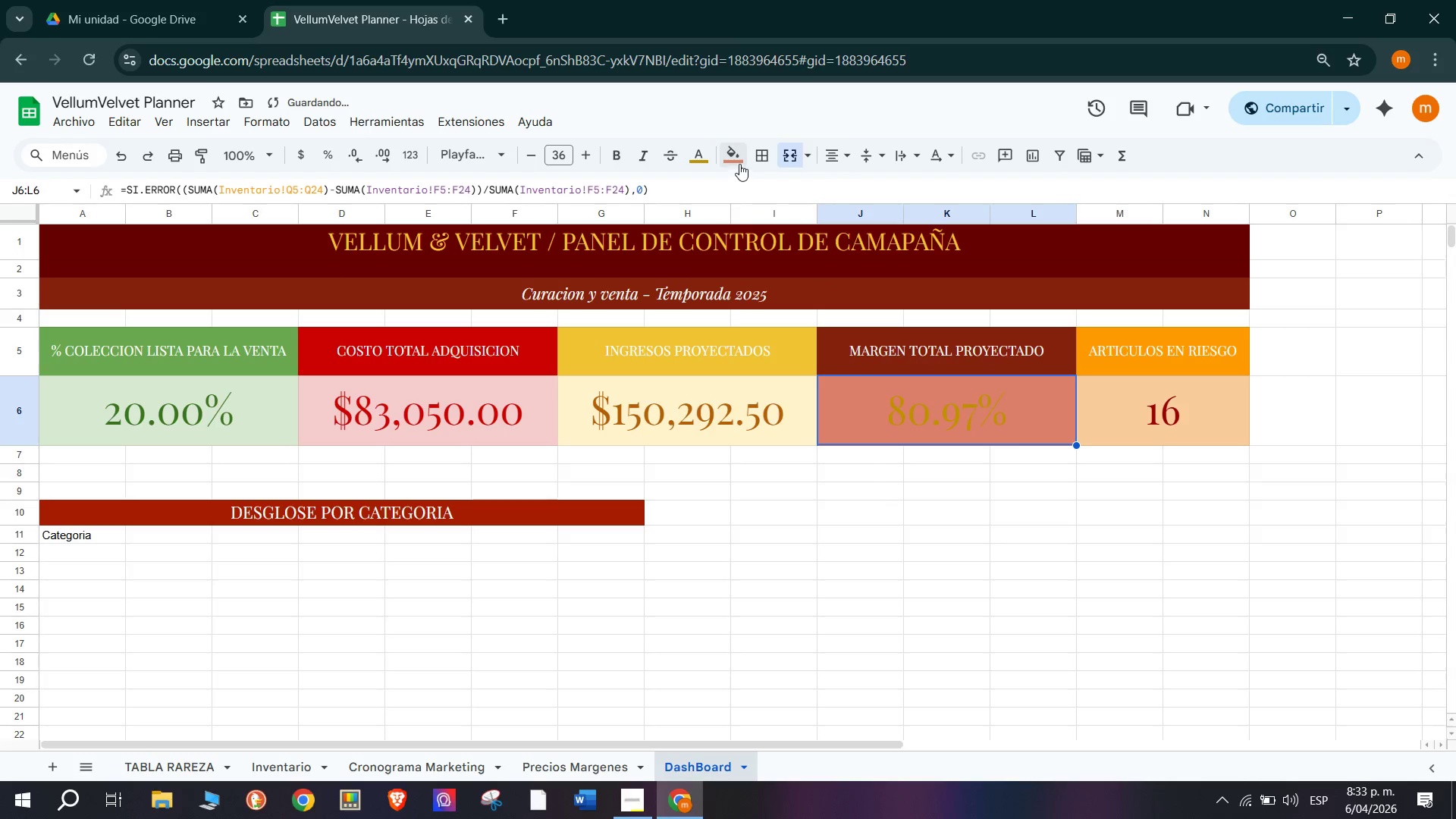 
mouse_move([708, 163])
 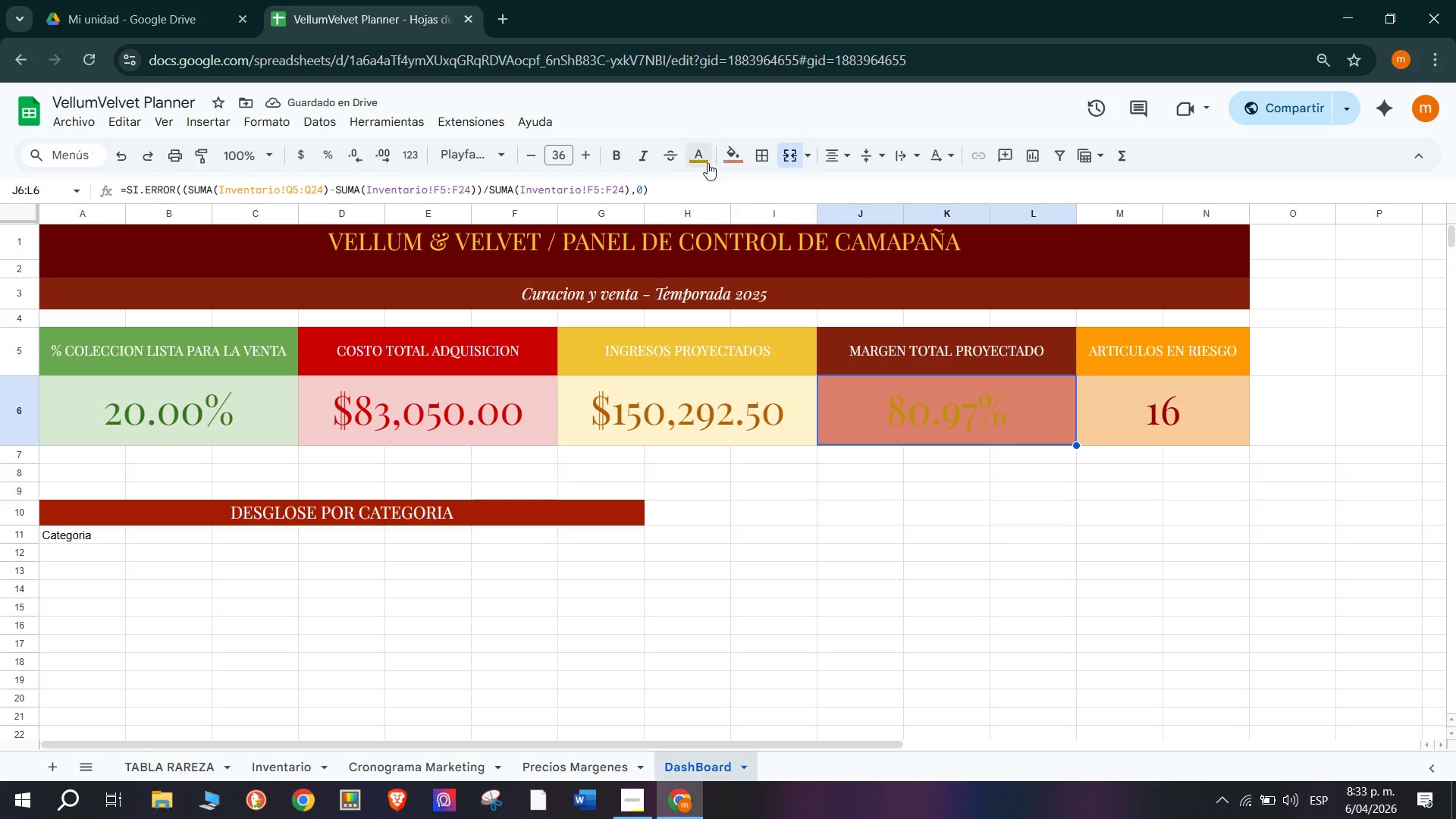 
left_click([708, 163])
 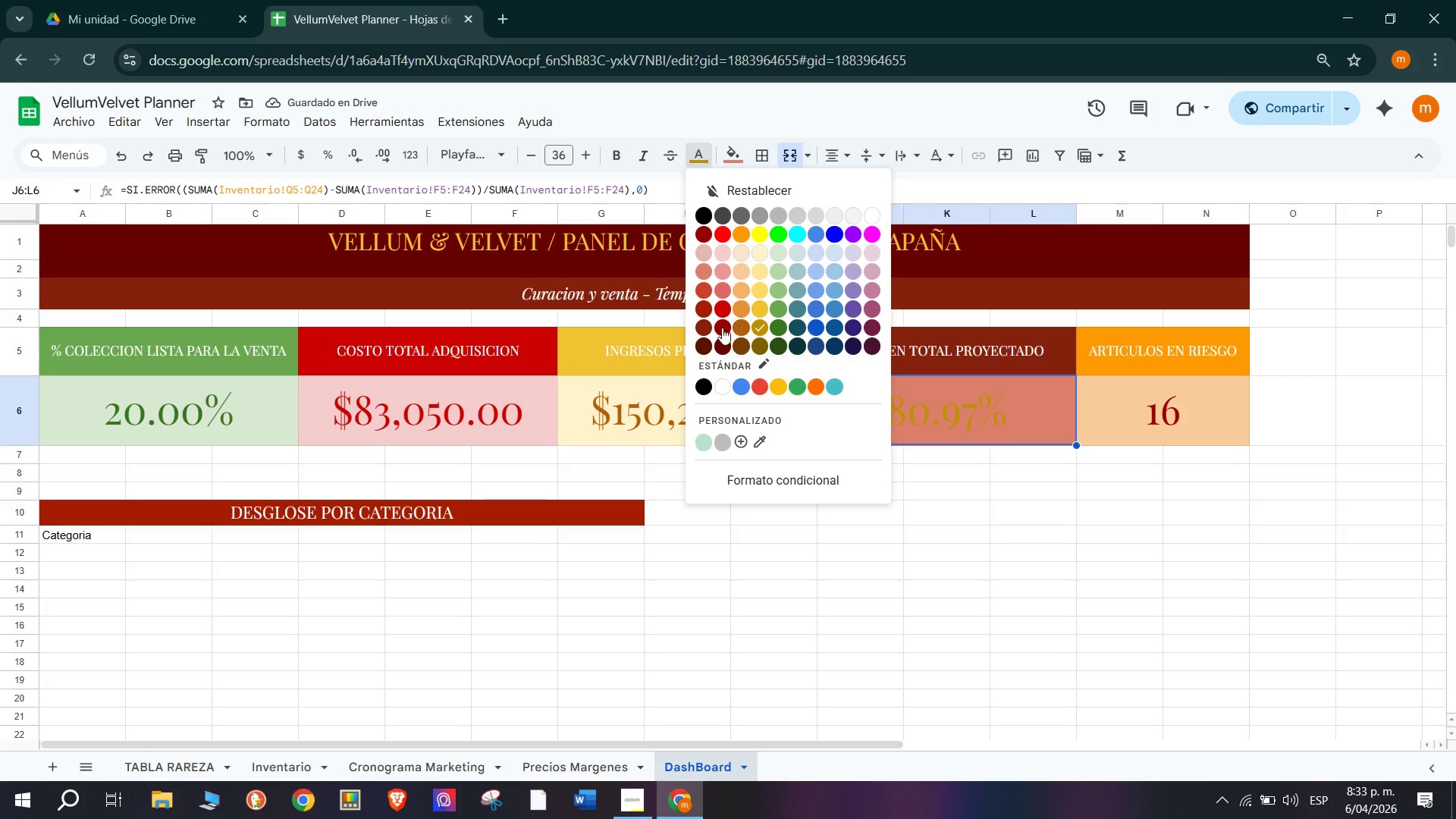 
left_click([723, 328])
 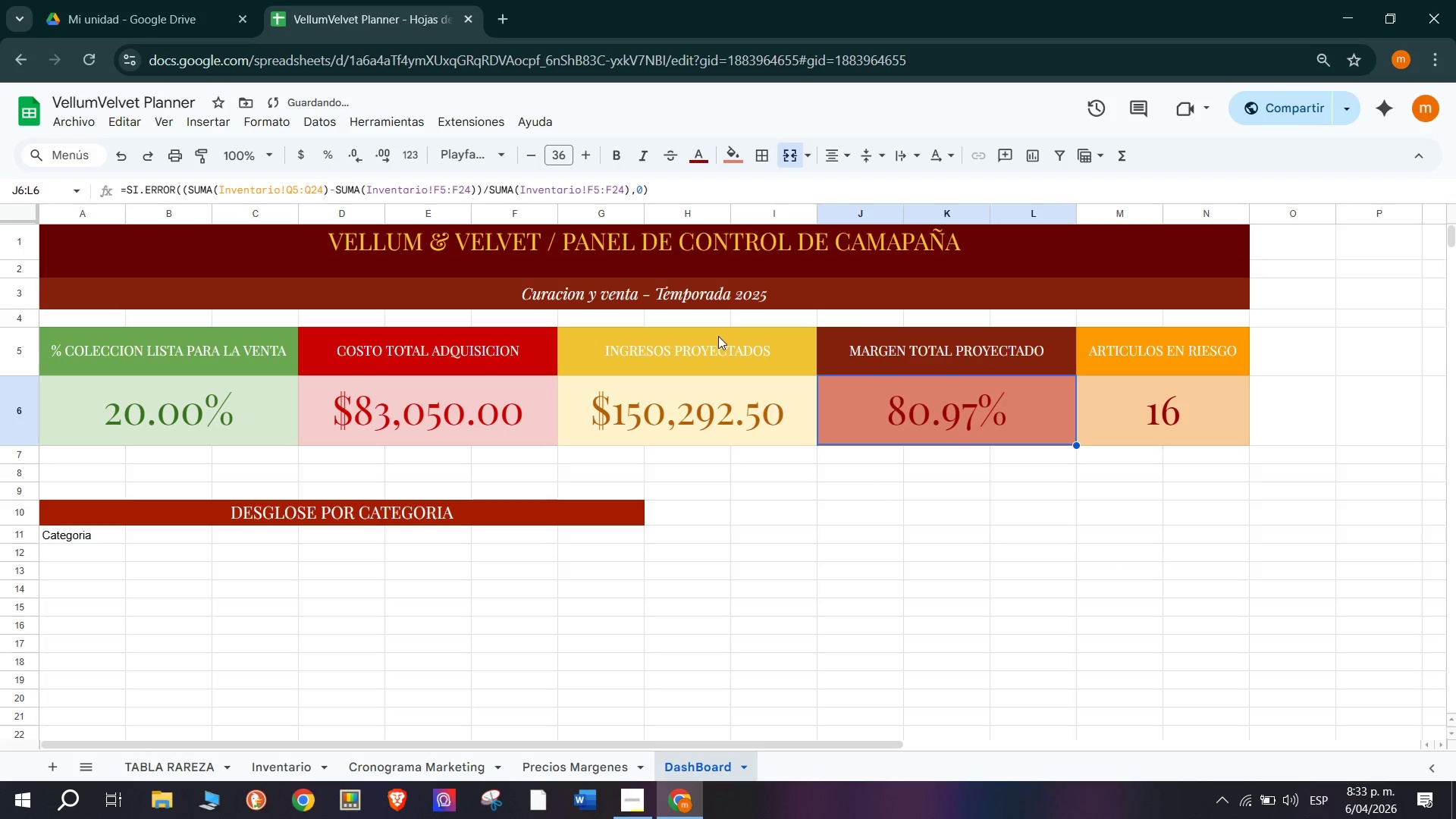 
left_click([751, 522])
 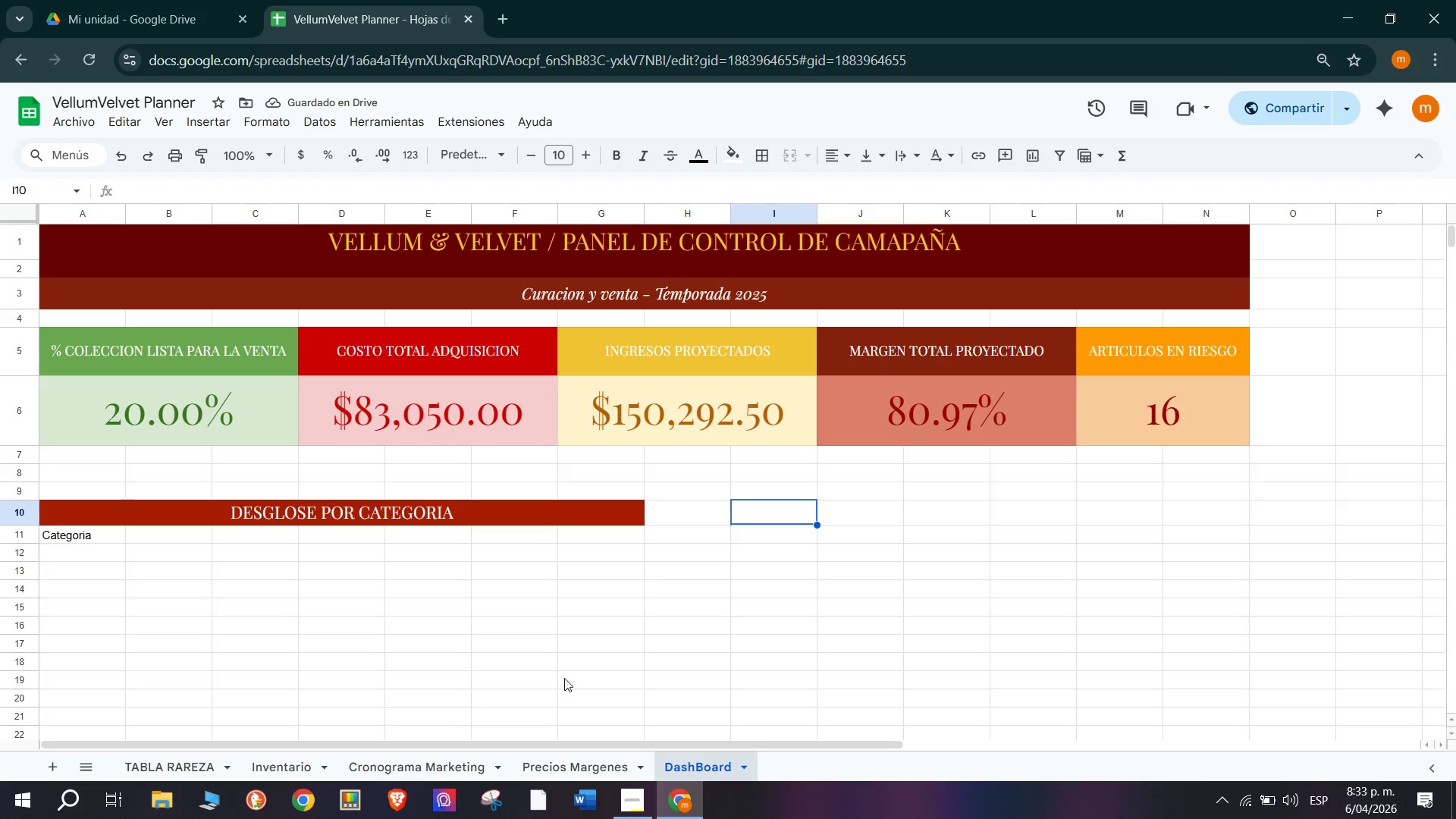 
wait(8.78)
 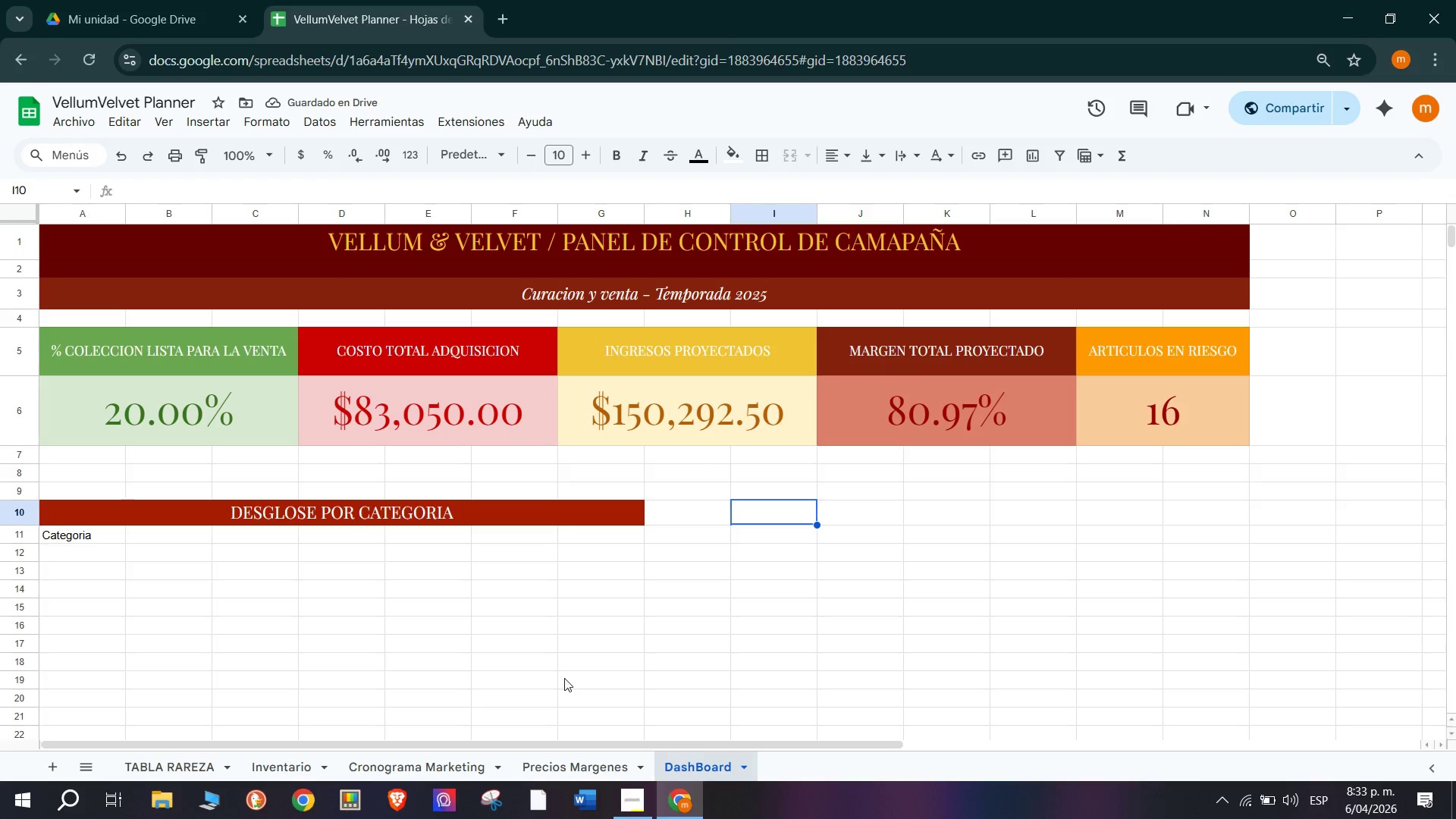 
left_click([134, 531])
 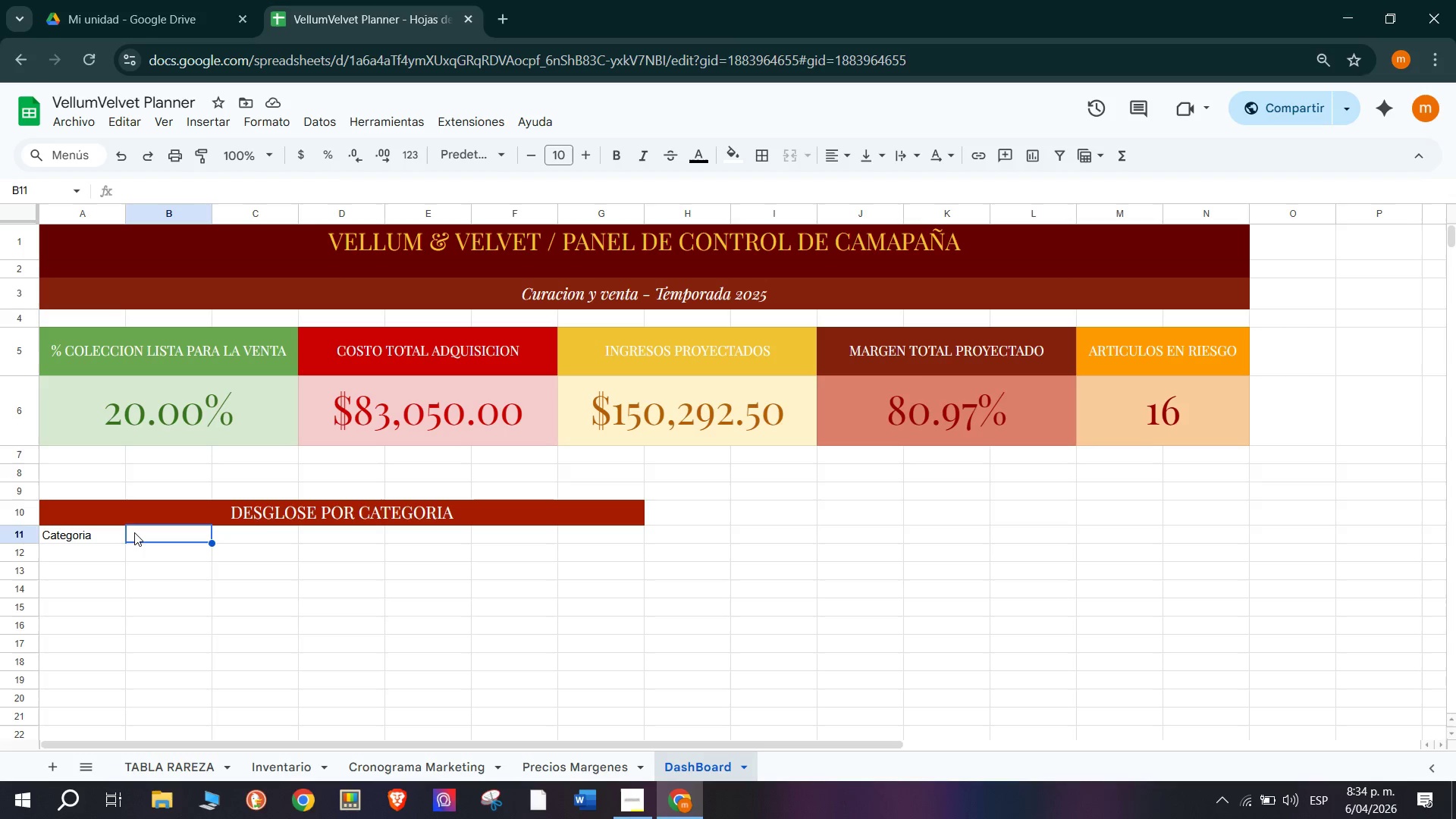 
type(N A)
key(Backspace)
key(Backspace)
type(. Artiv)
key(Backspace)
type(culos)
 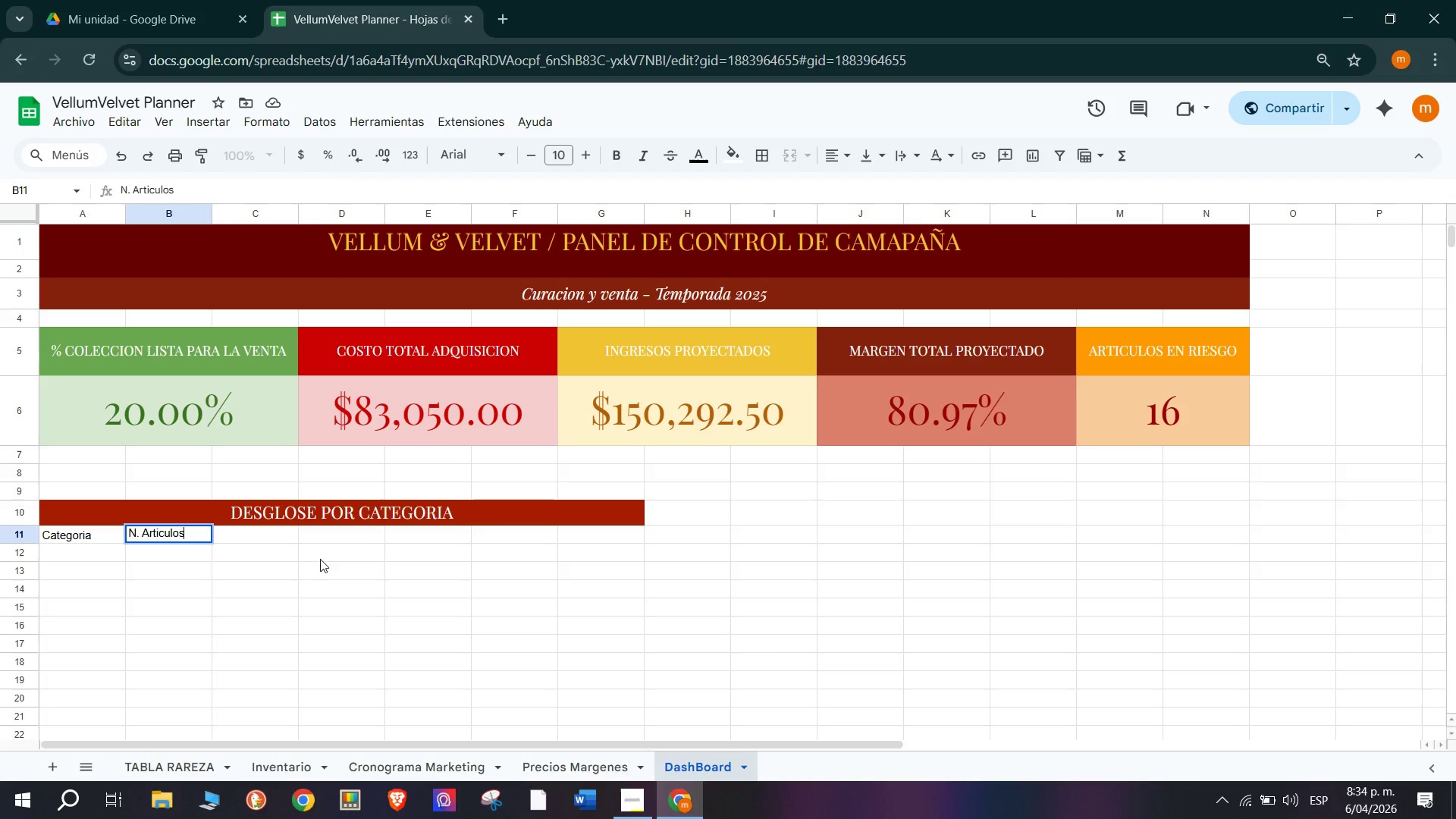 
left_click([267, 543])
 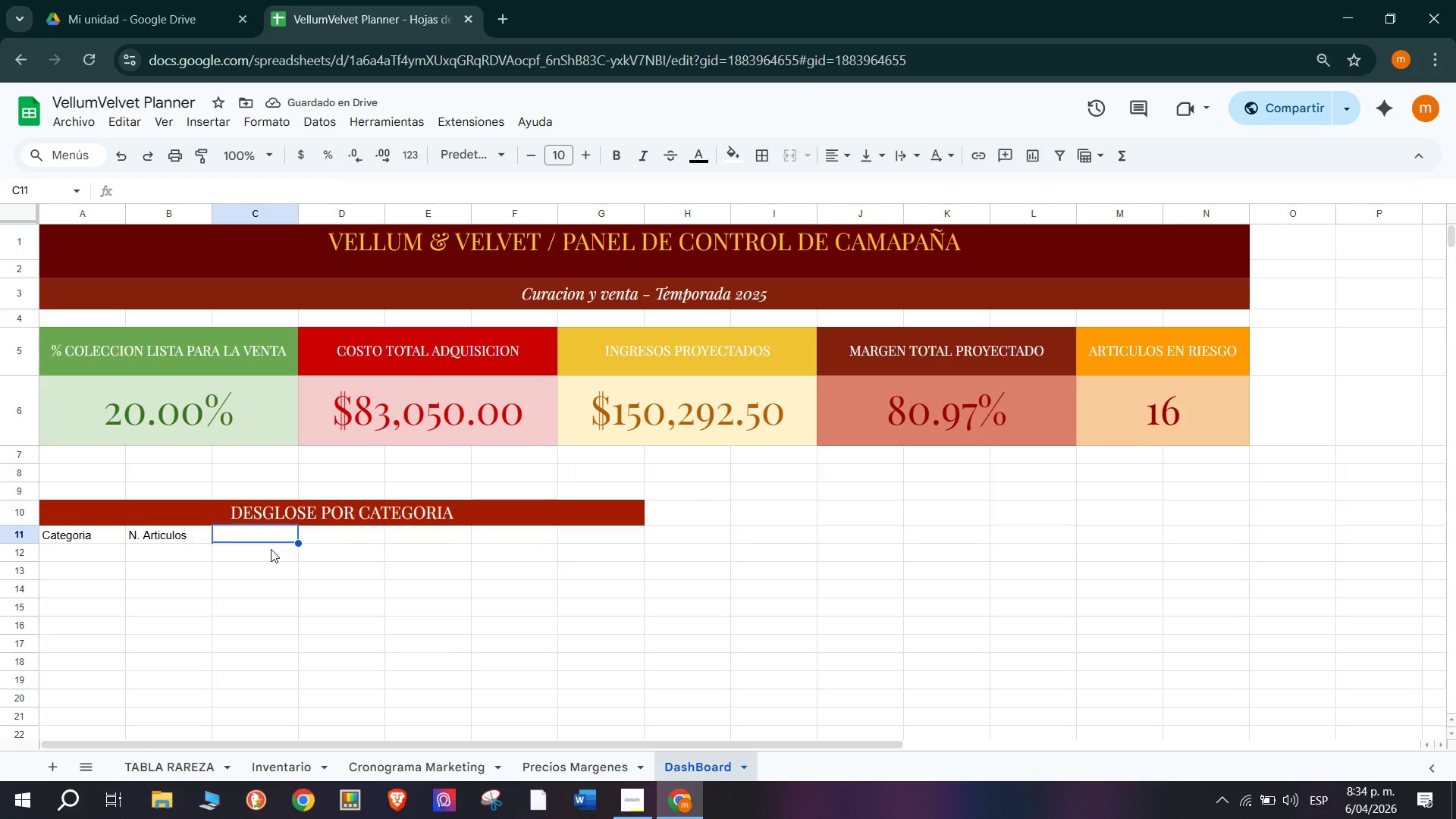 
wait(9.81)
 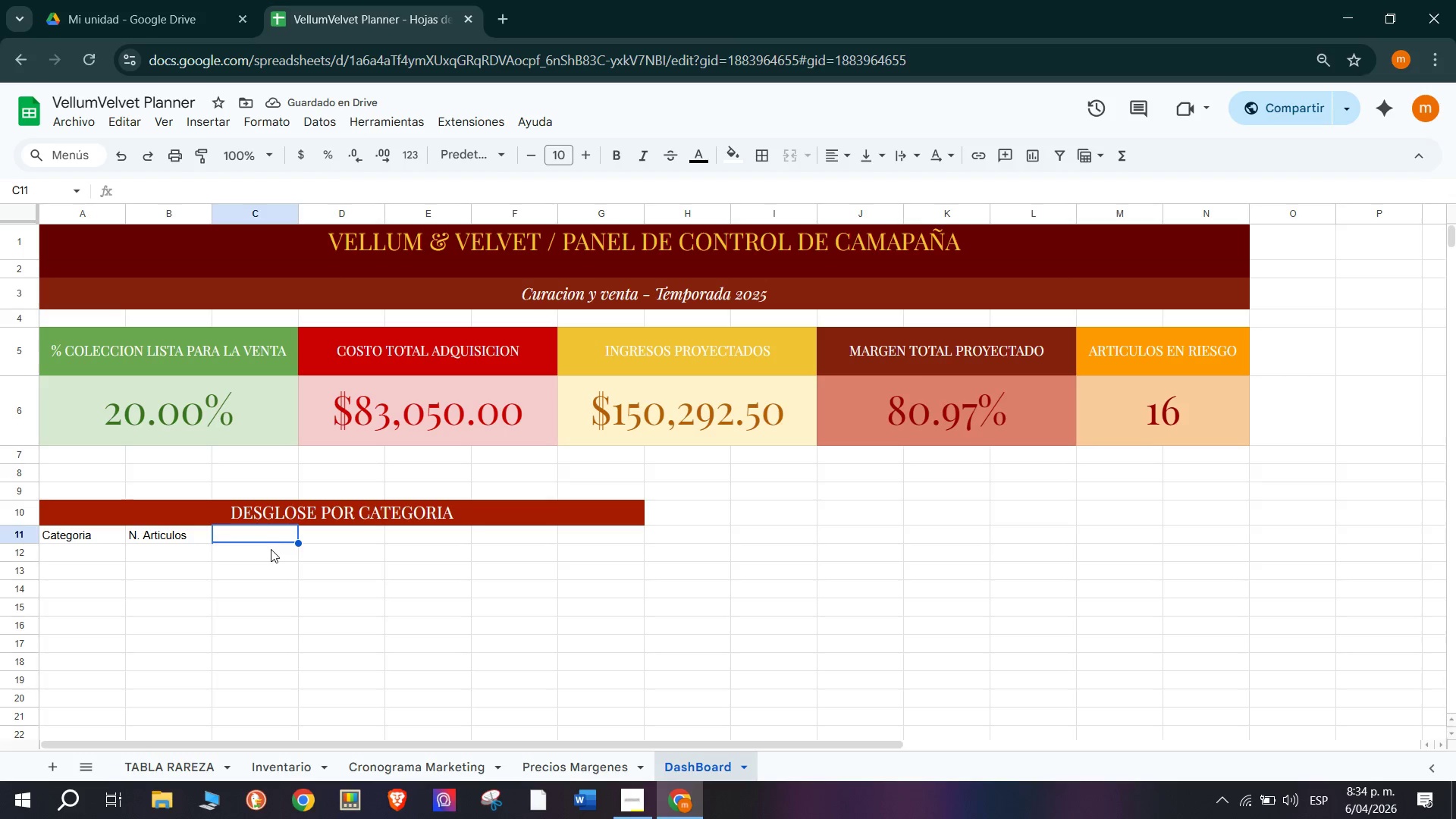 
key(Shift+5)
 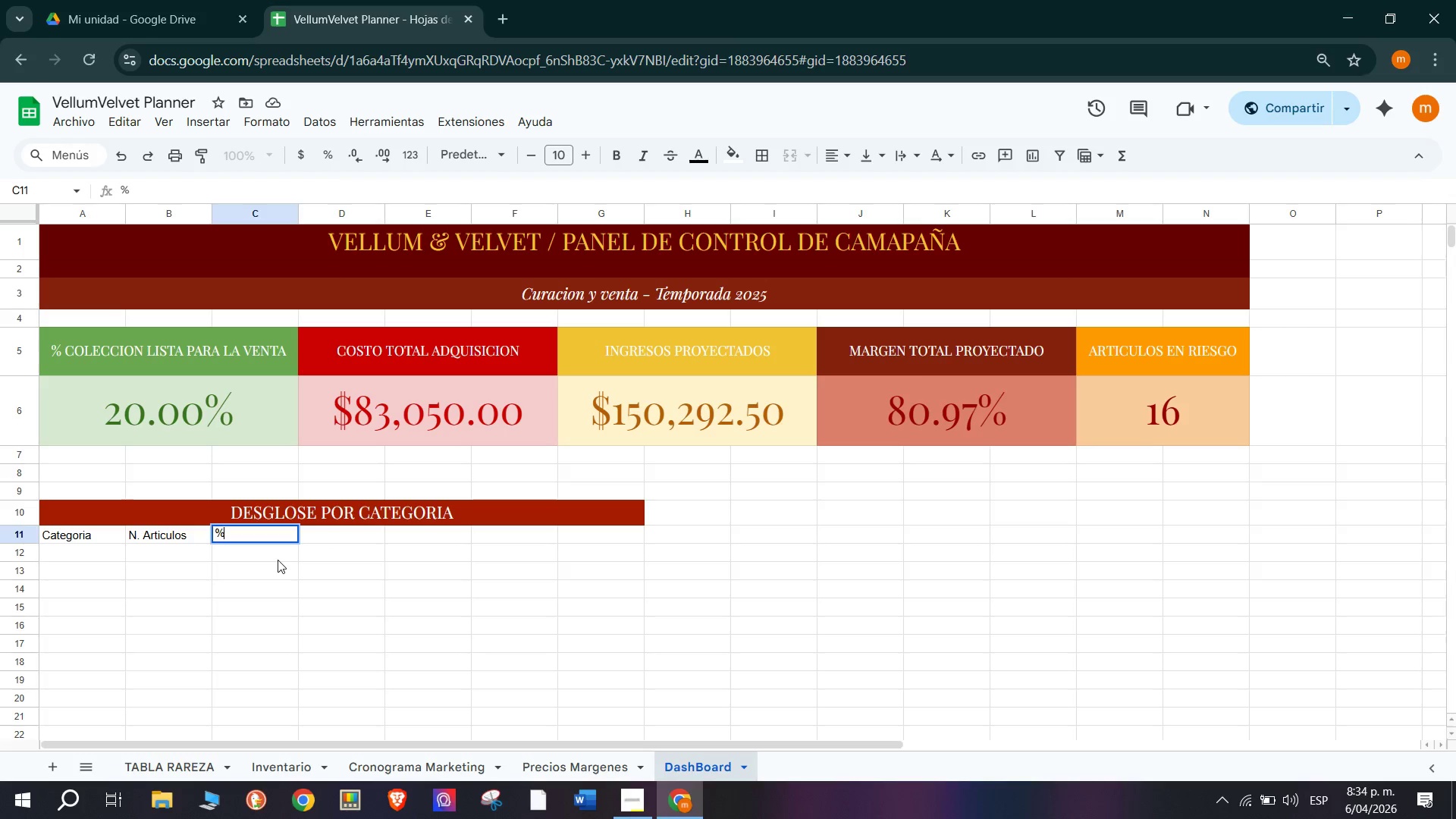 
type( dek total)
 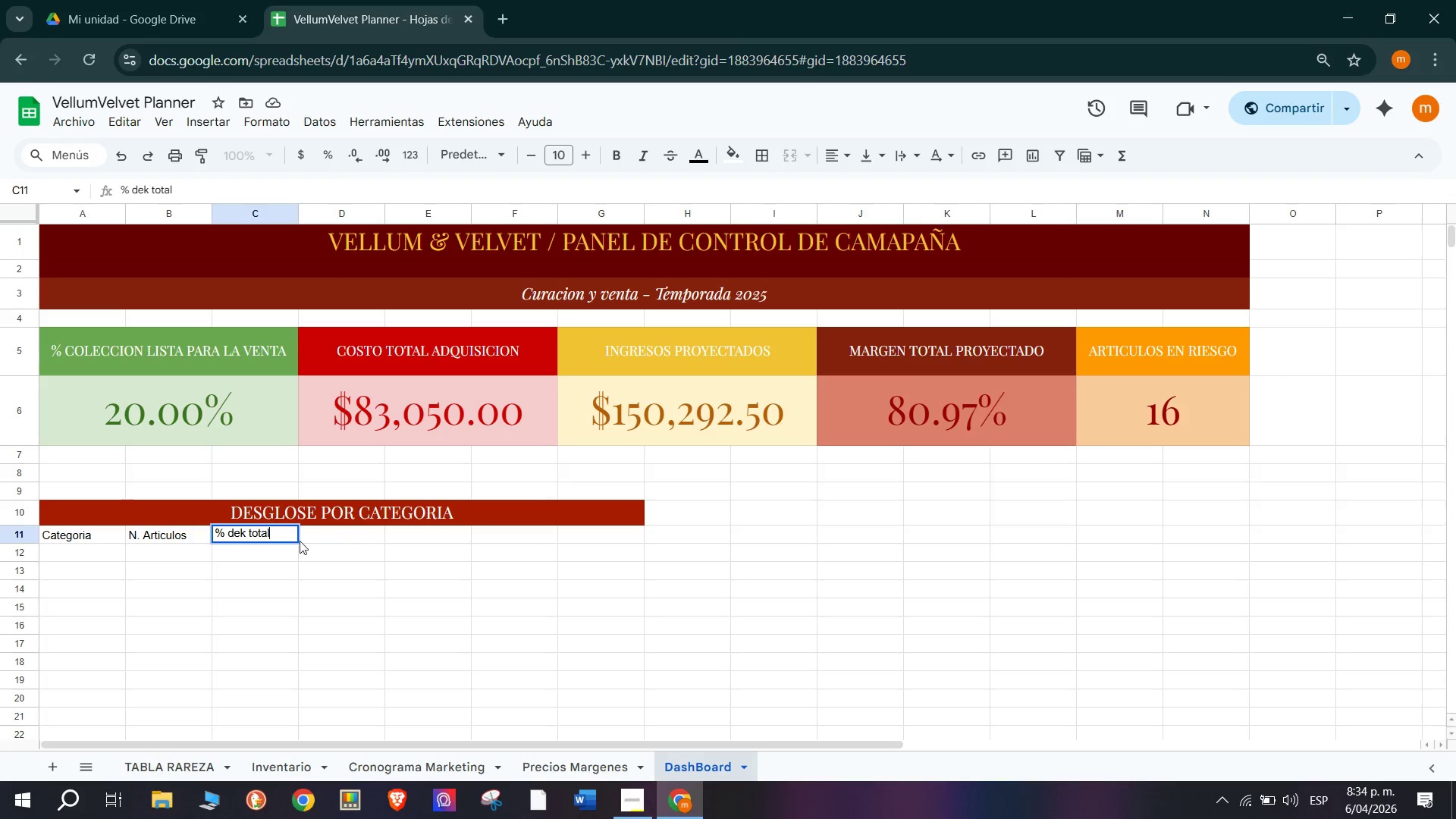 
left_click([240, 529])
 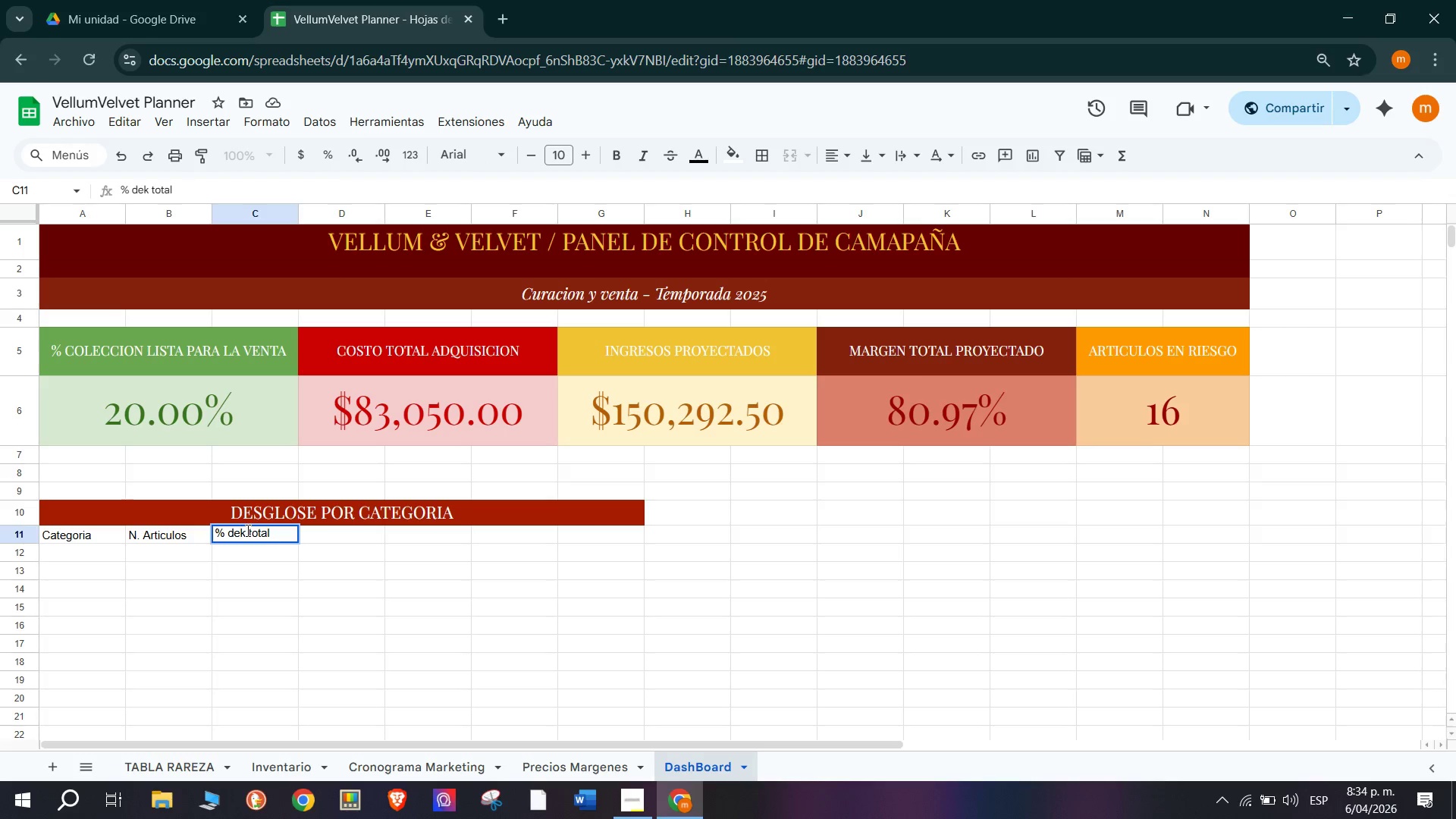 
left_click([244, 530])
 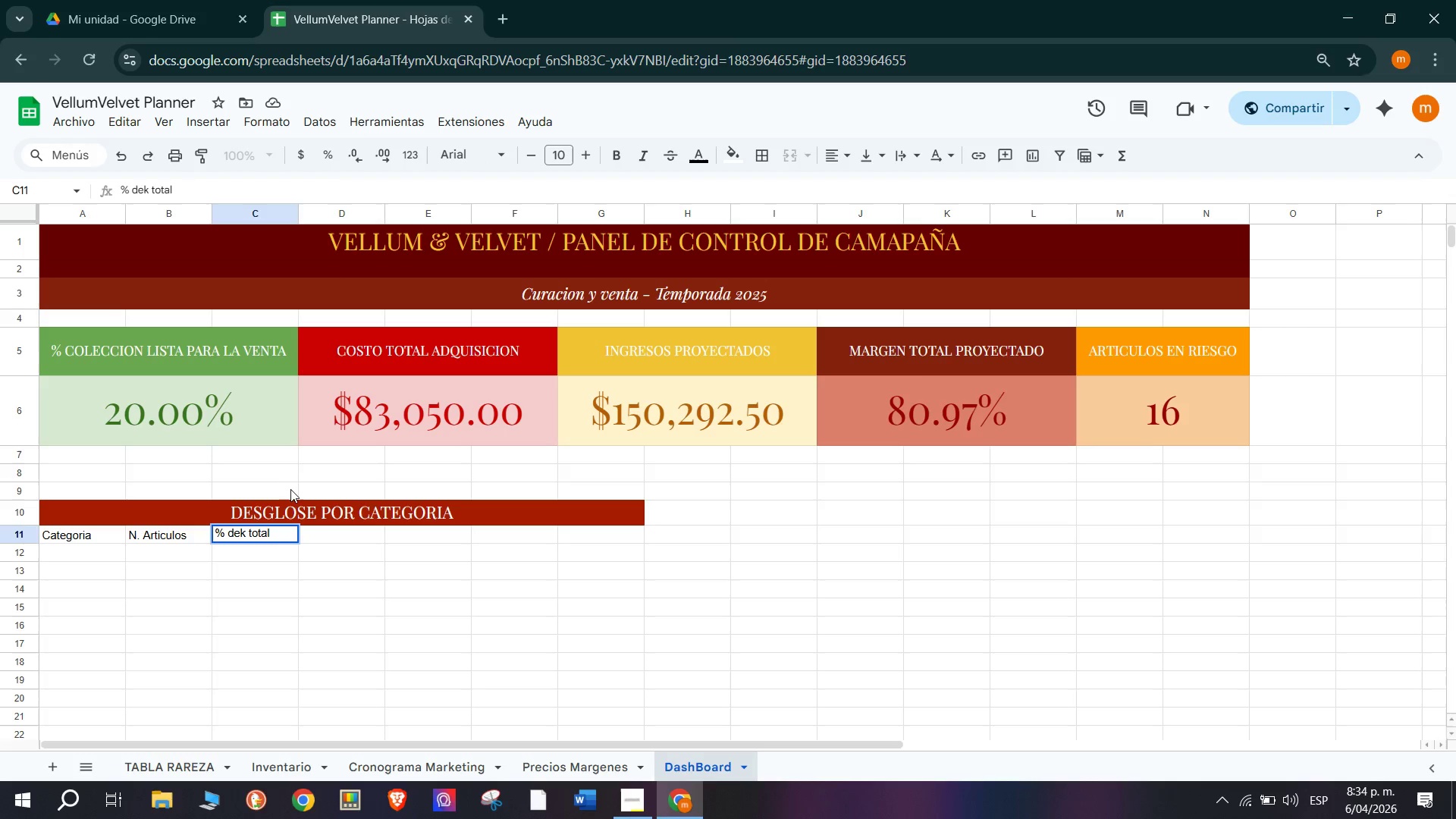 
key(Backspace)
 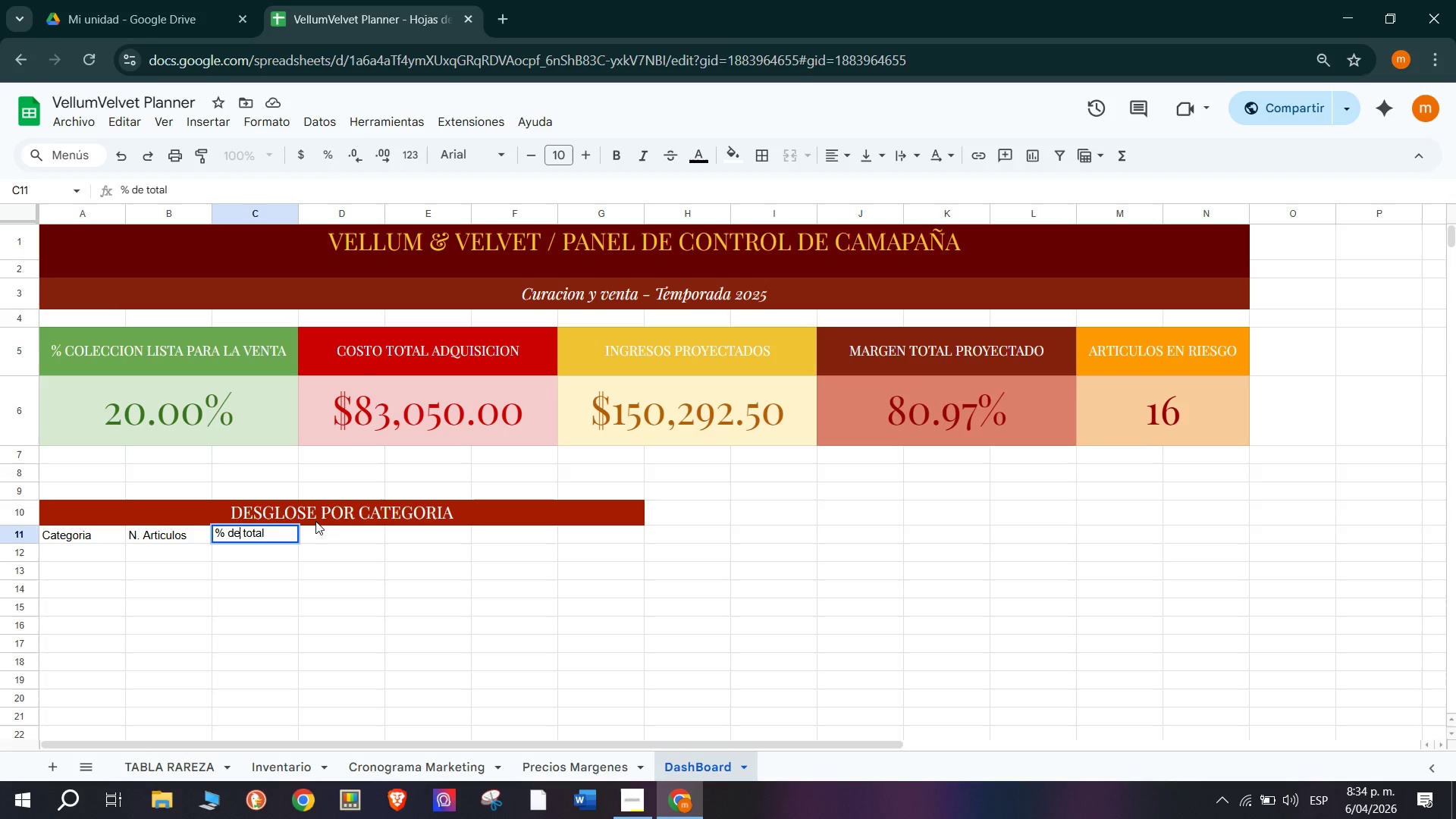 
key(L)
 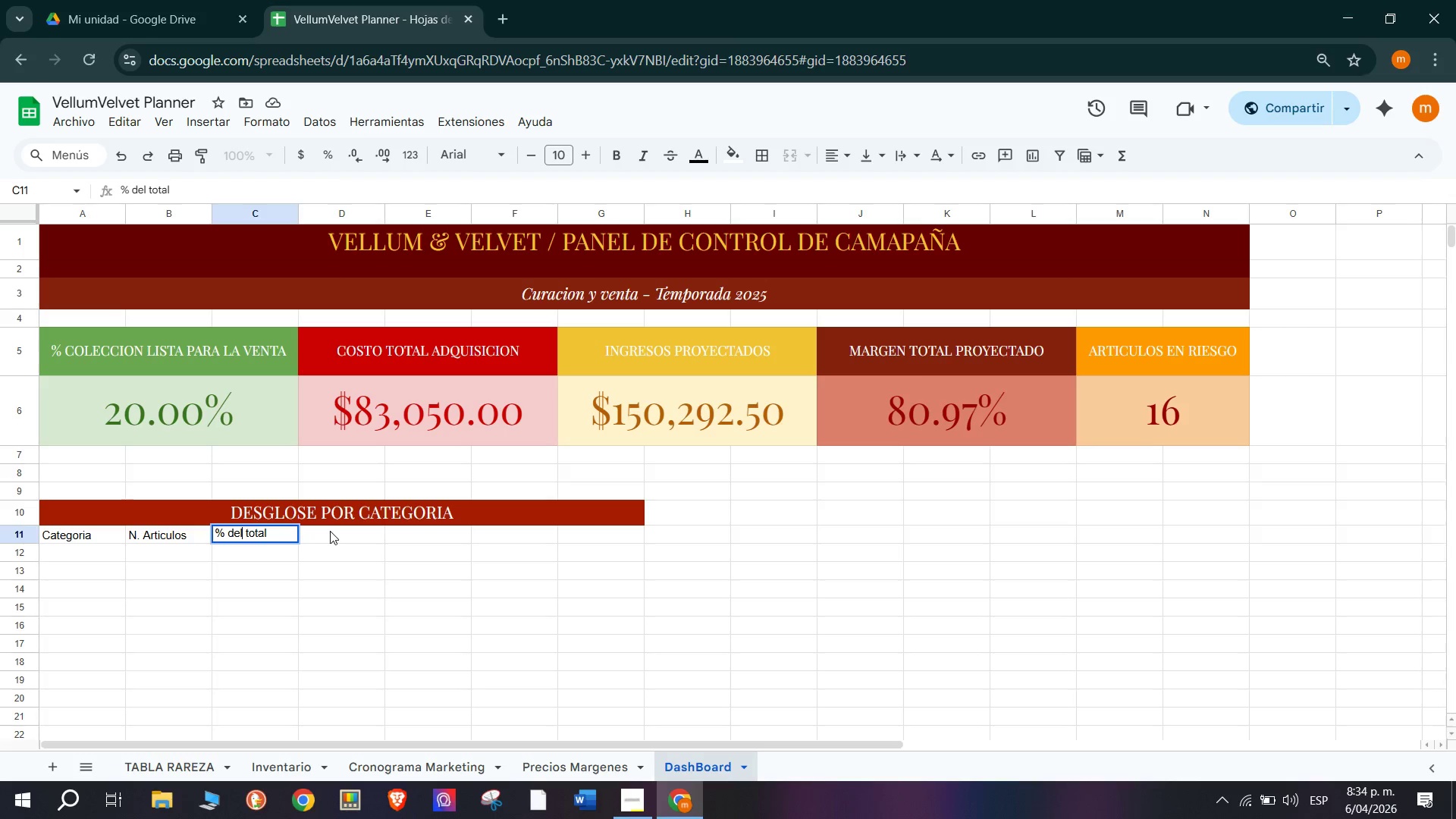 
left_click([311, 533])
 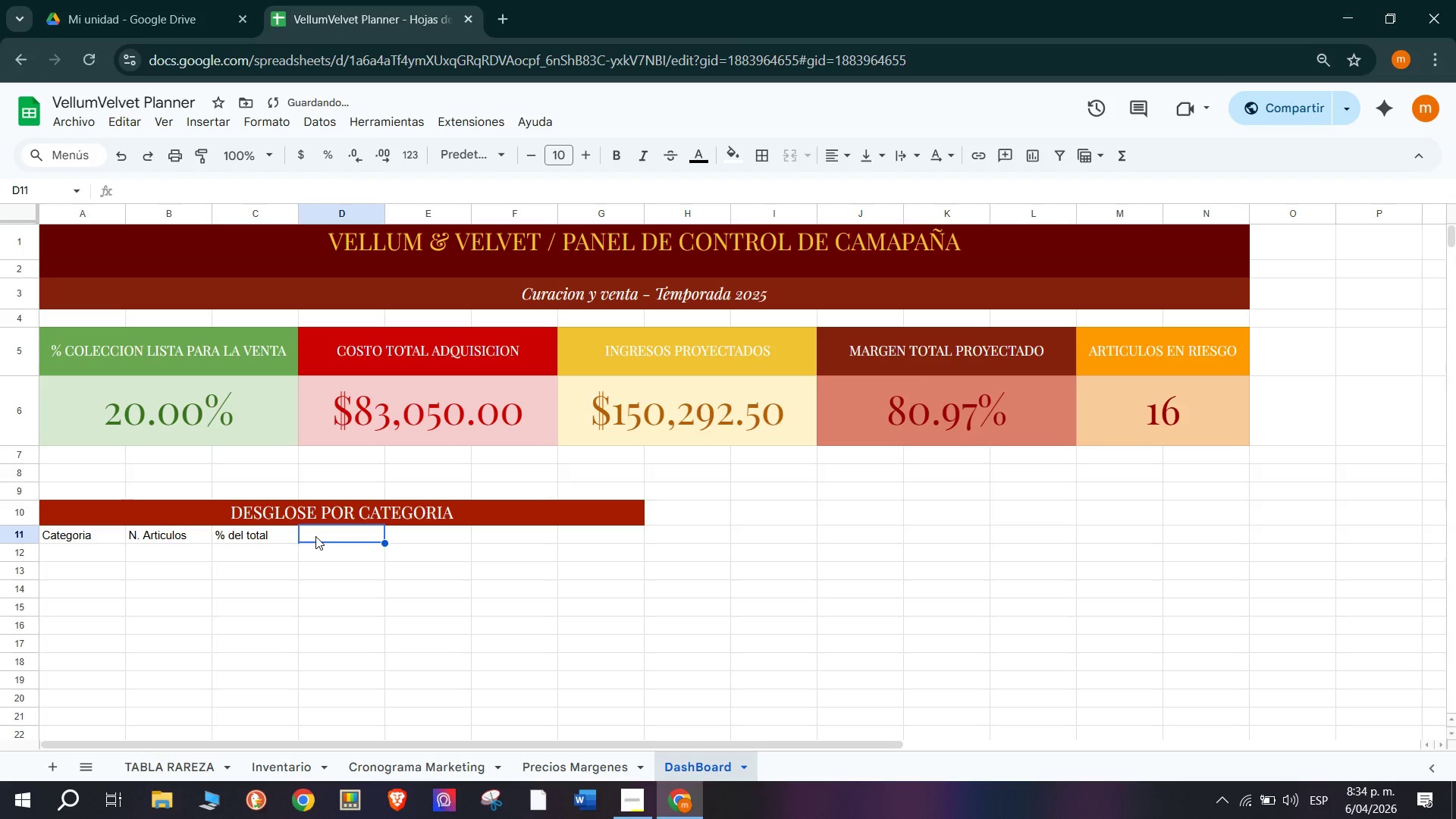 
type(Cost)
 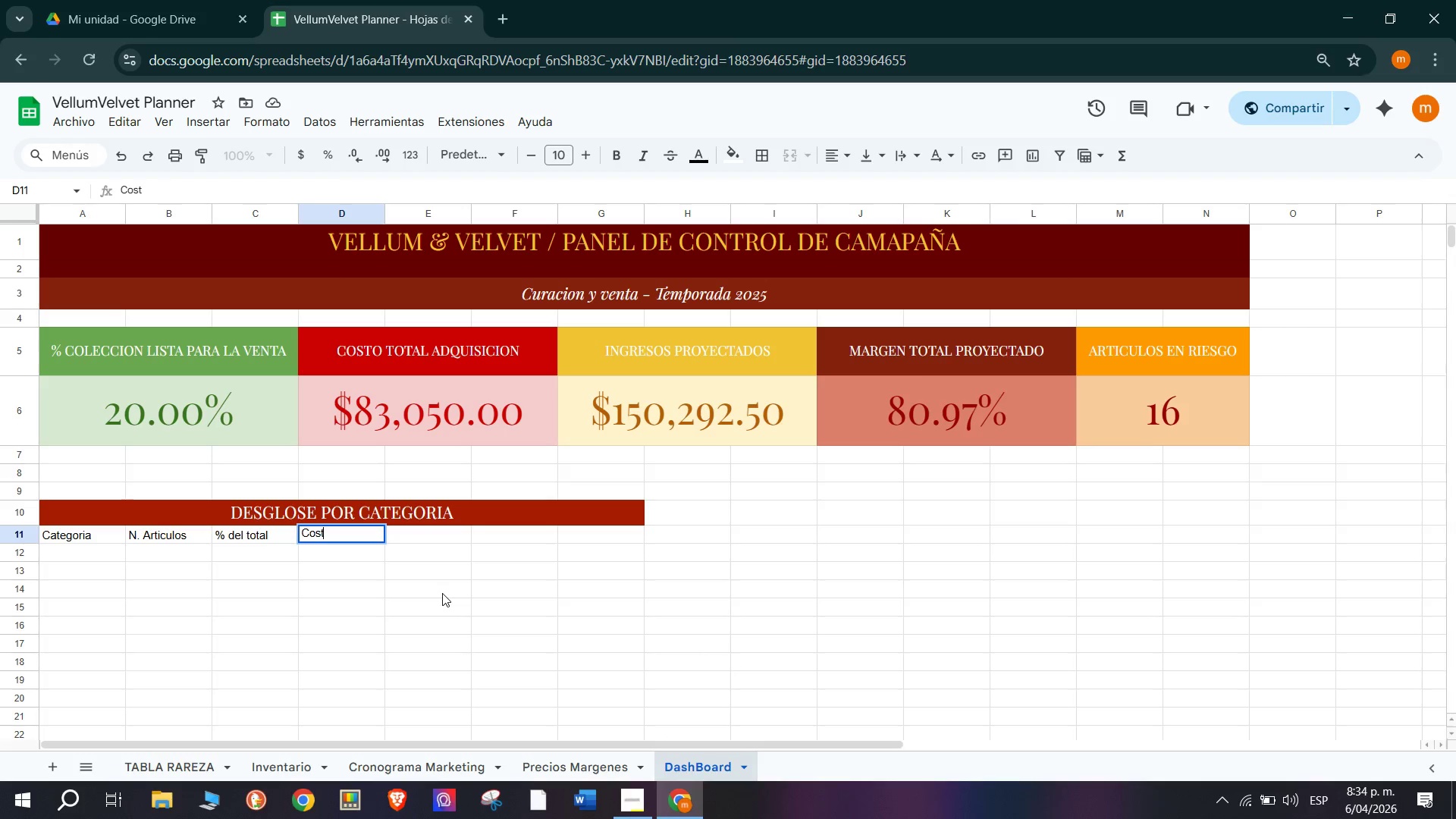 
key(O)
 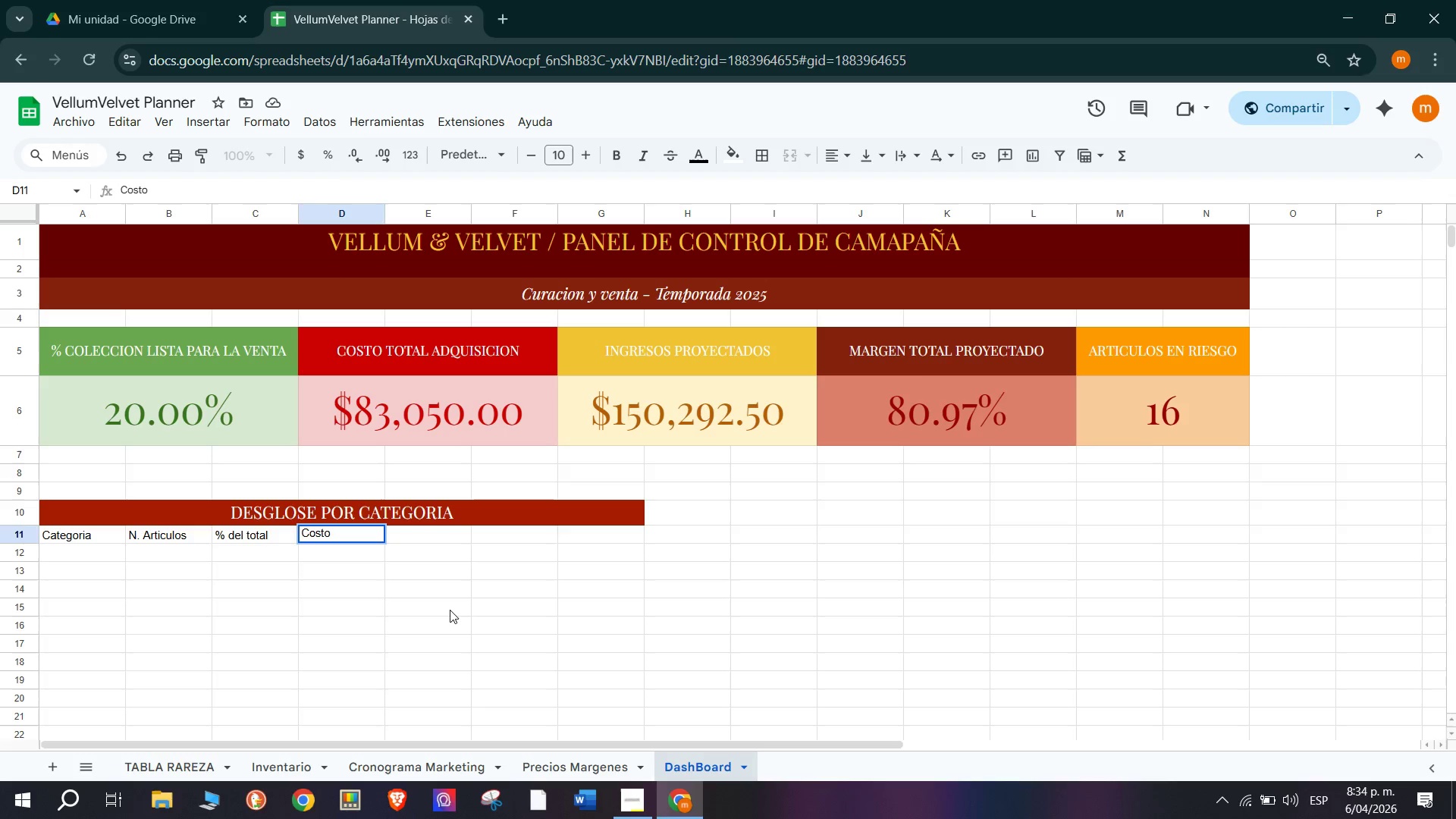 
key(Space)
 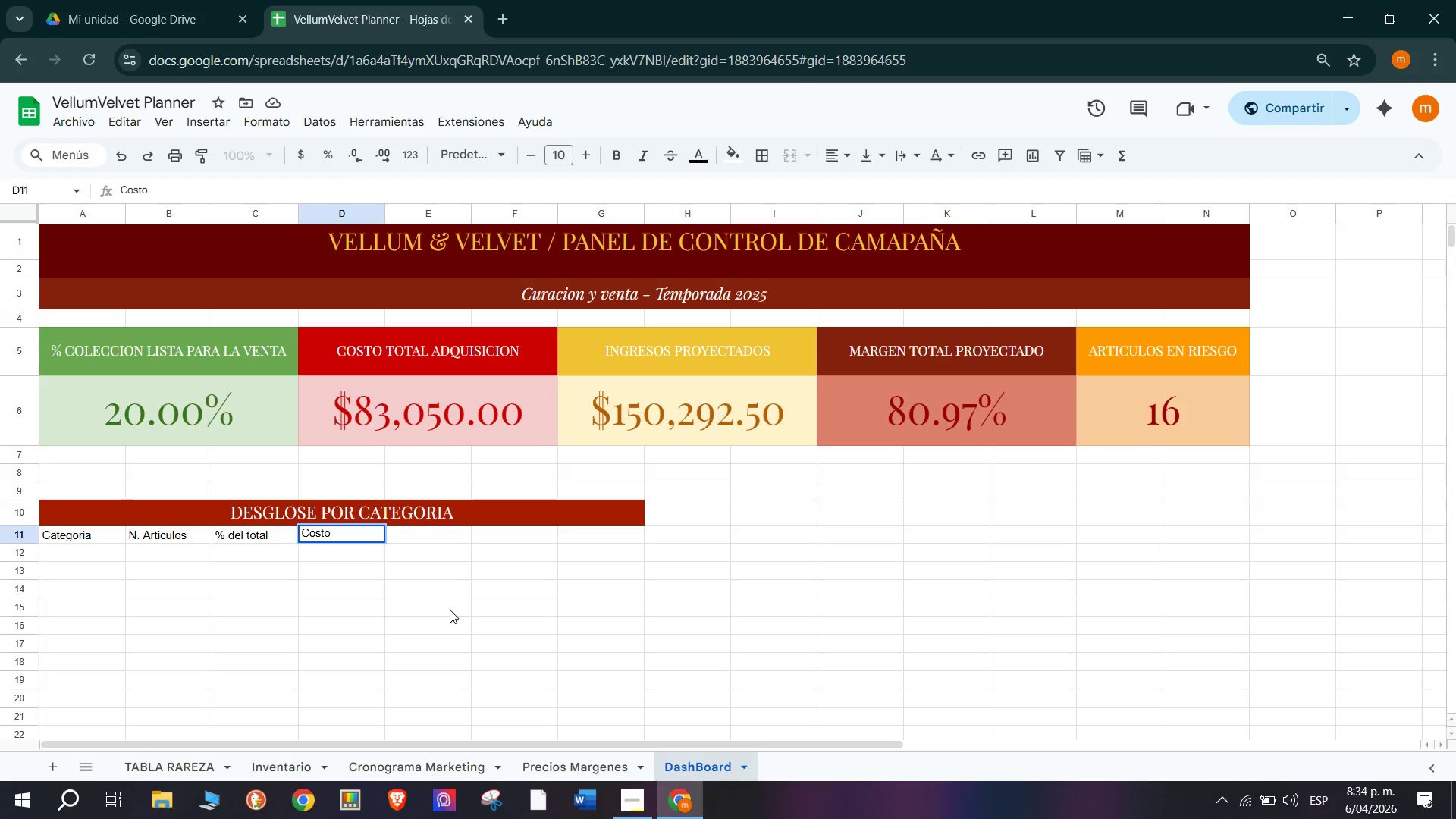 
key(Shift+8)
 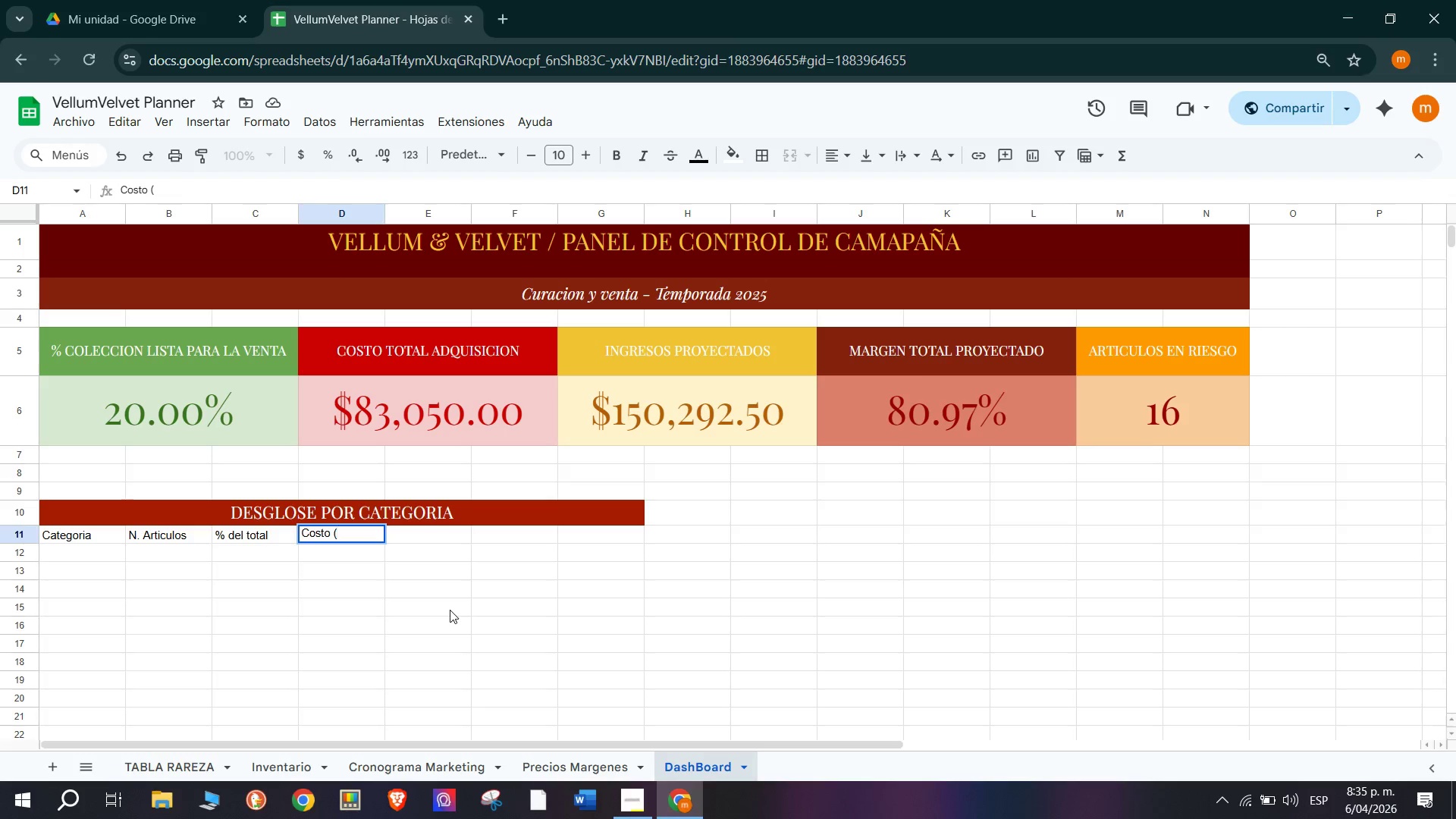 
wait(6.64)
 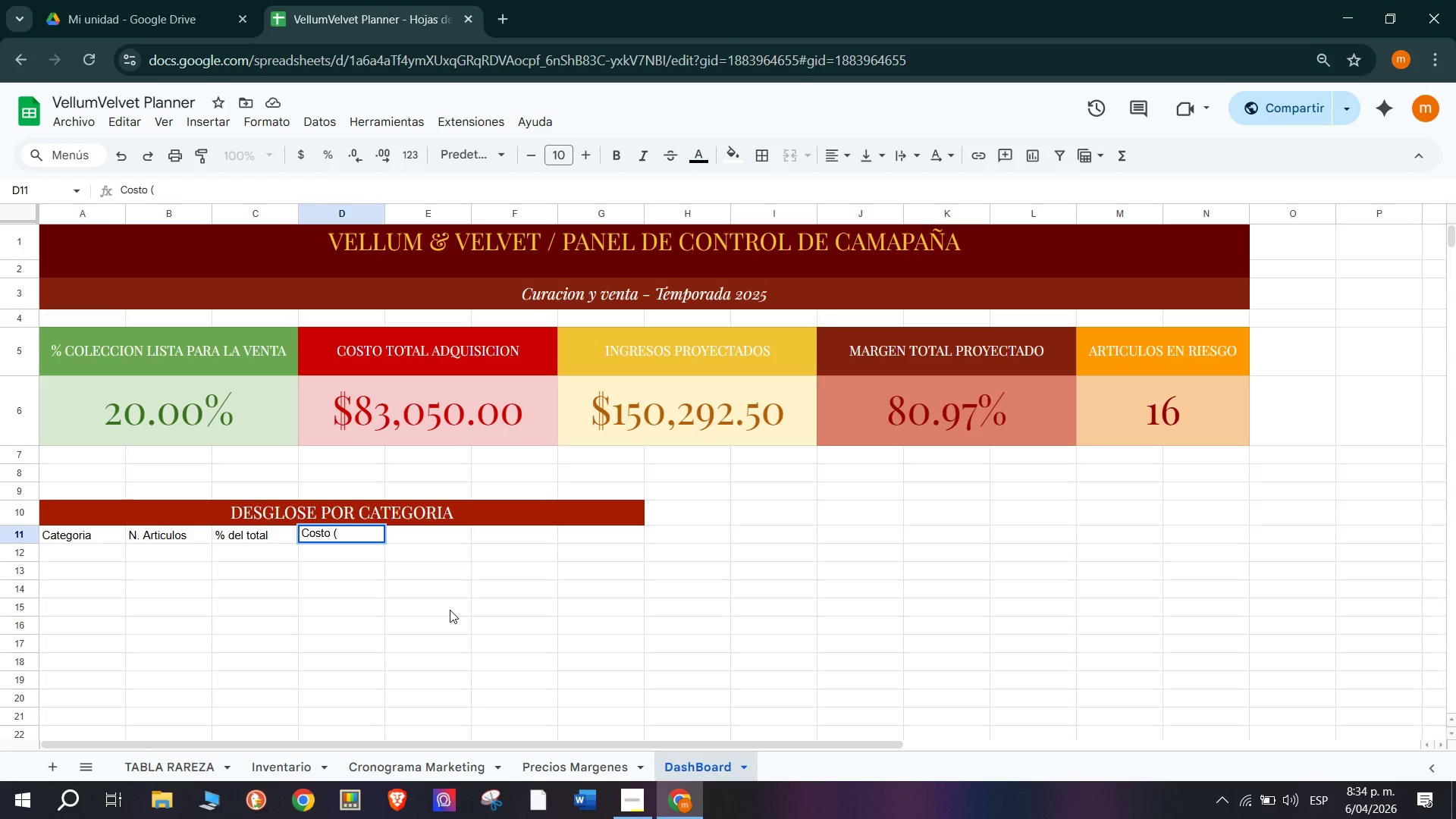 
type($()
 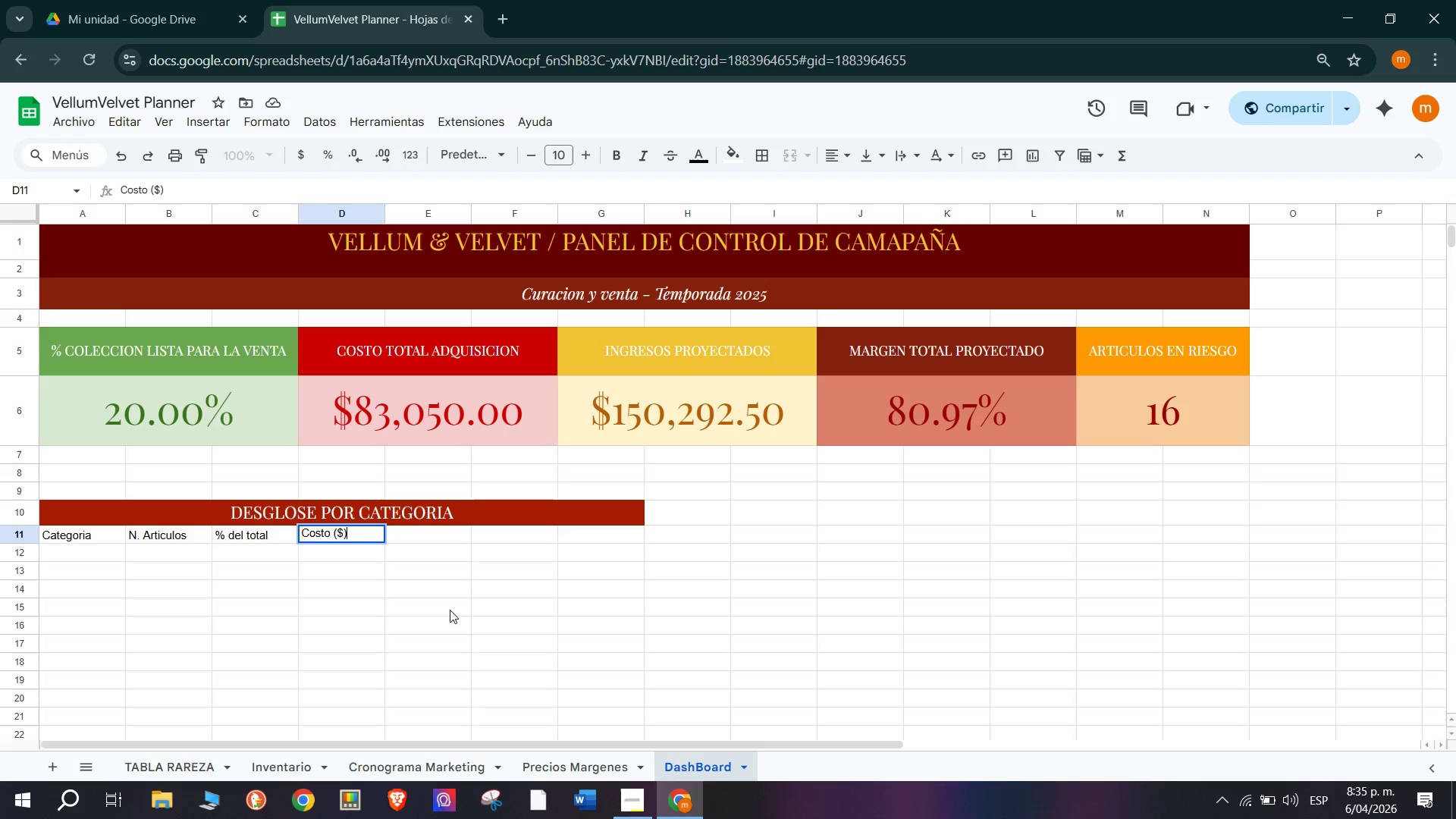 
left_click([406, 532])
 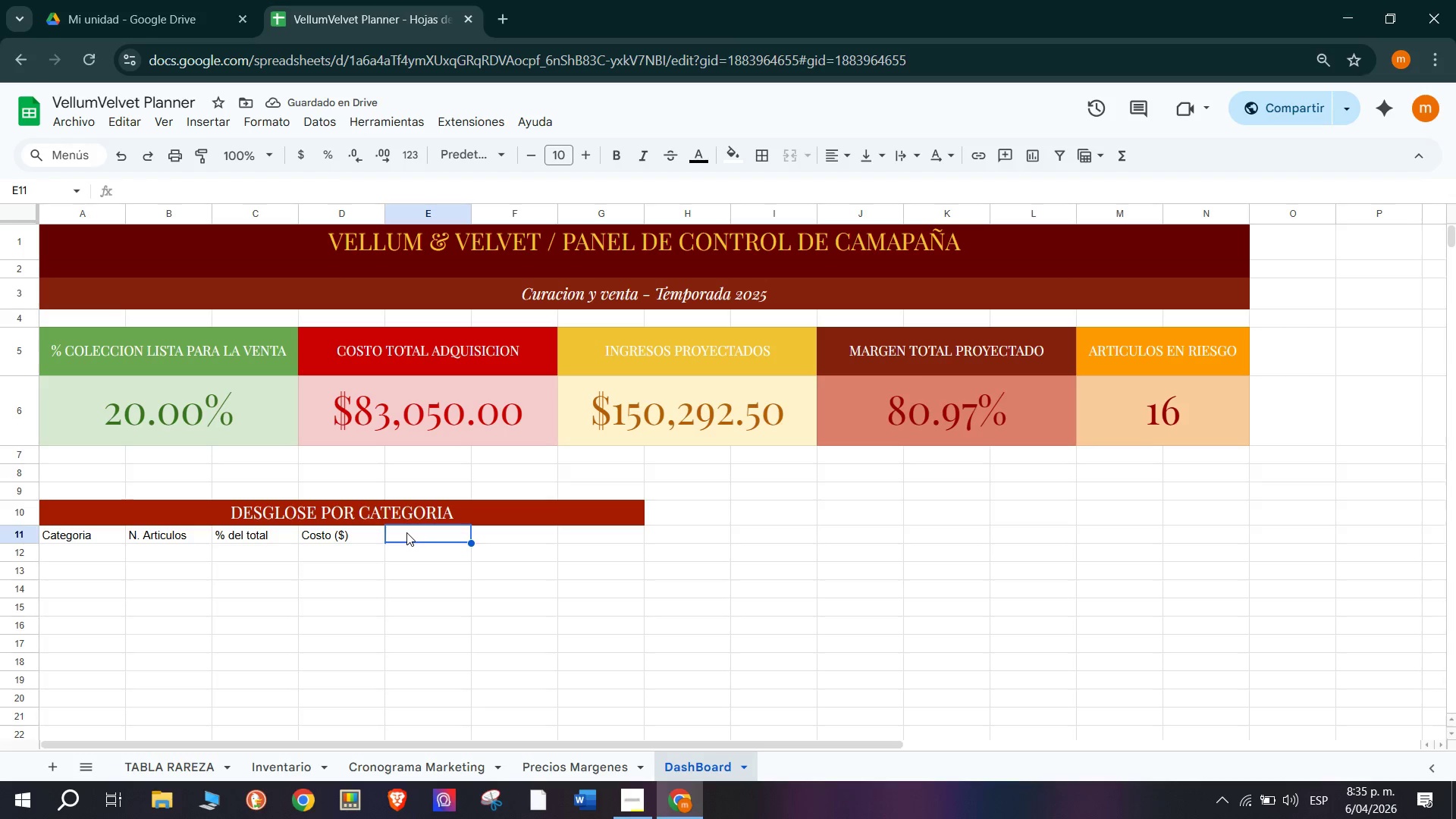 
wait(9.53)
 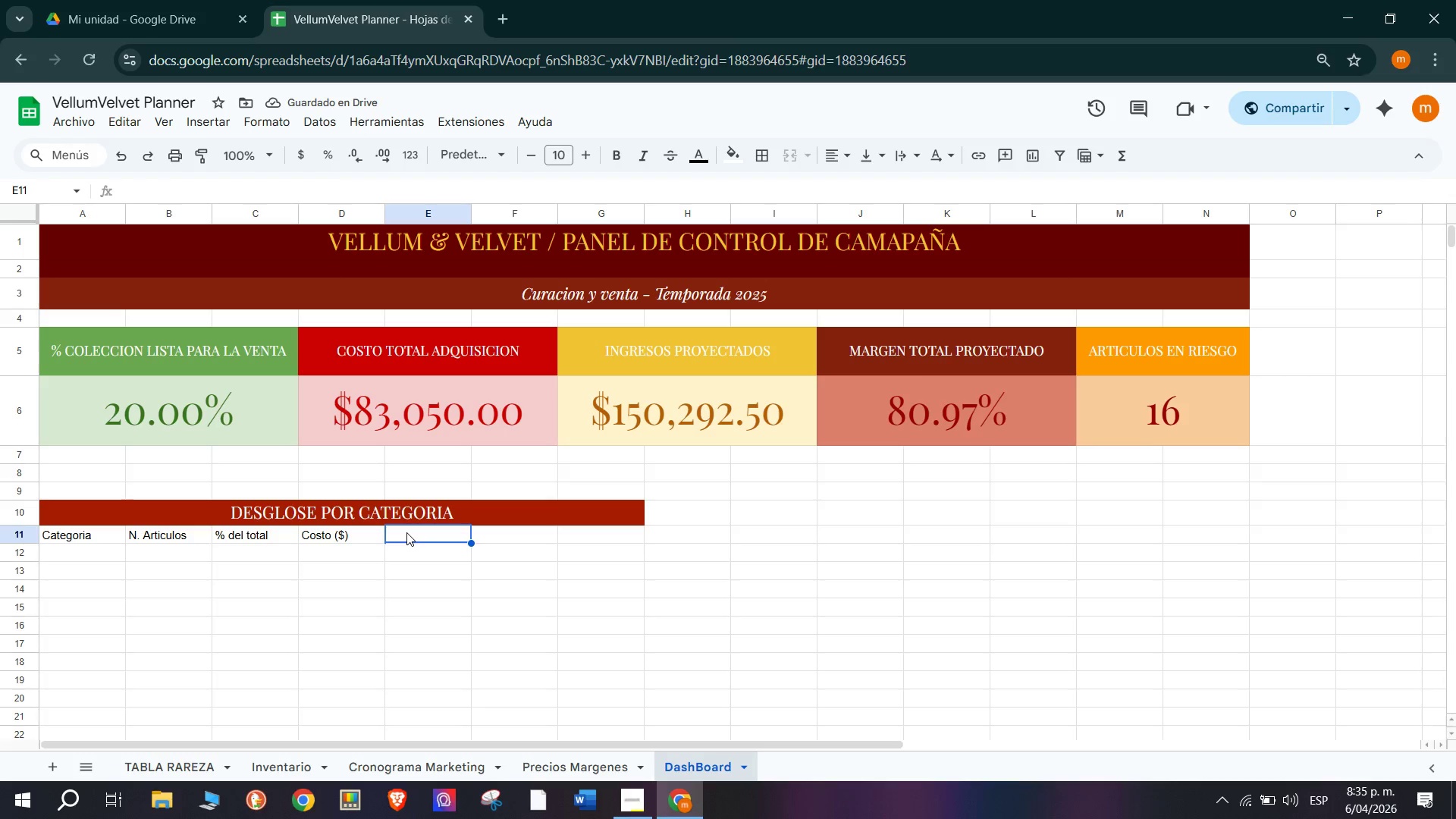 
type(Ingresos )
 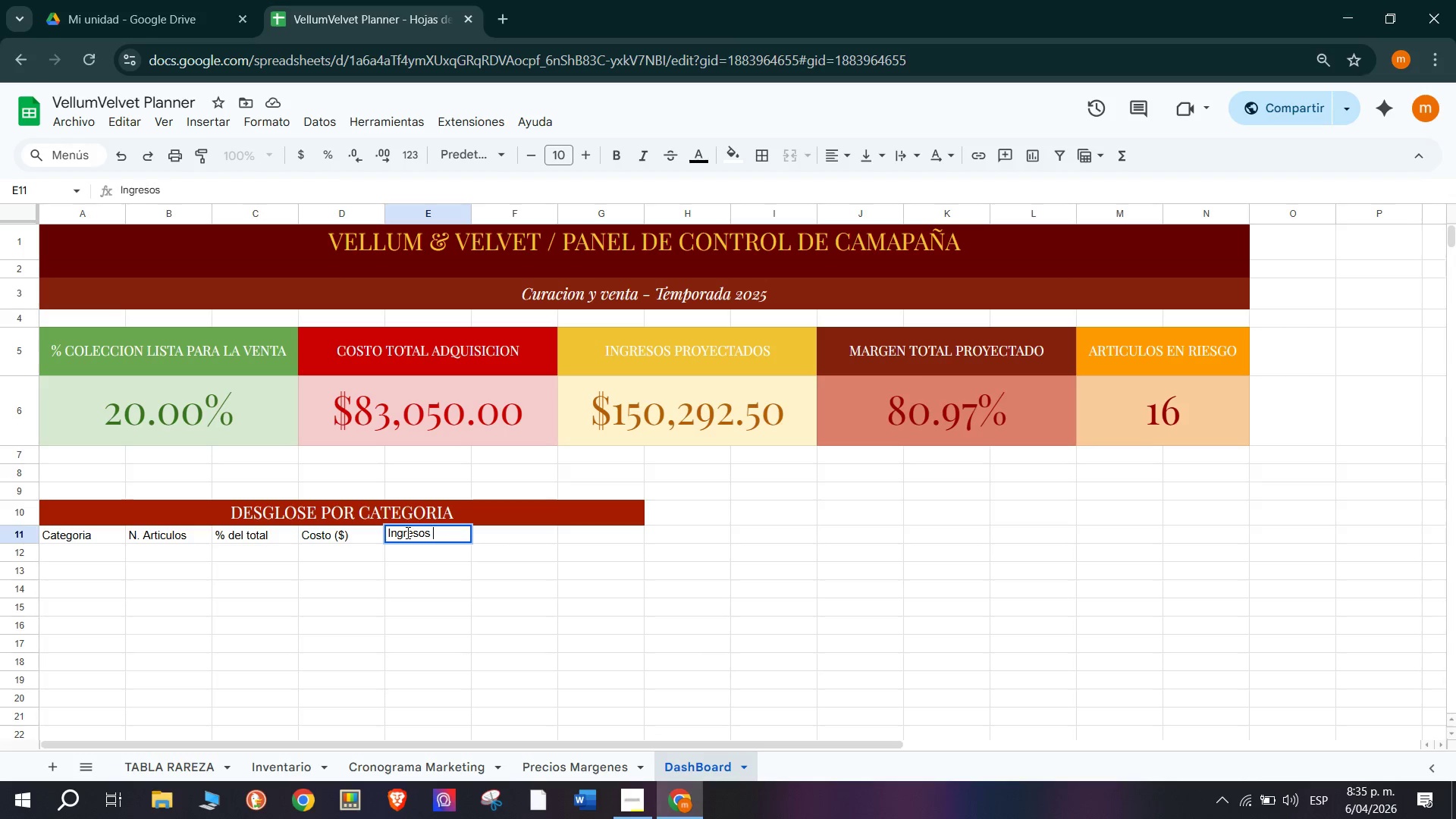 
type(Proy *$*)
key(Backspace)
type())
key(Backspace)
type(*)
key(Backspace)
type(()
 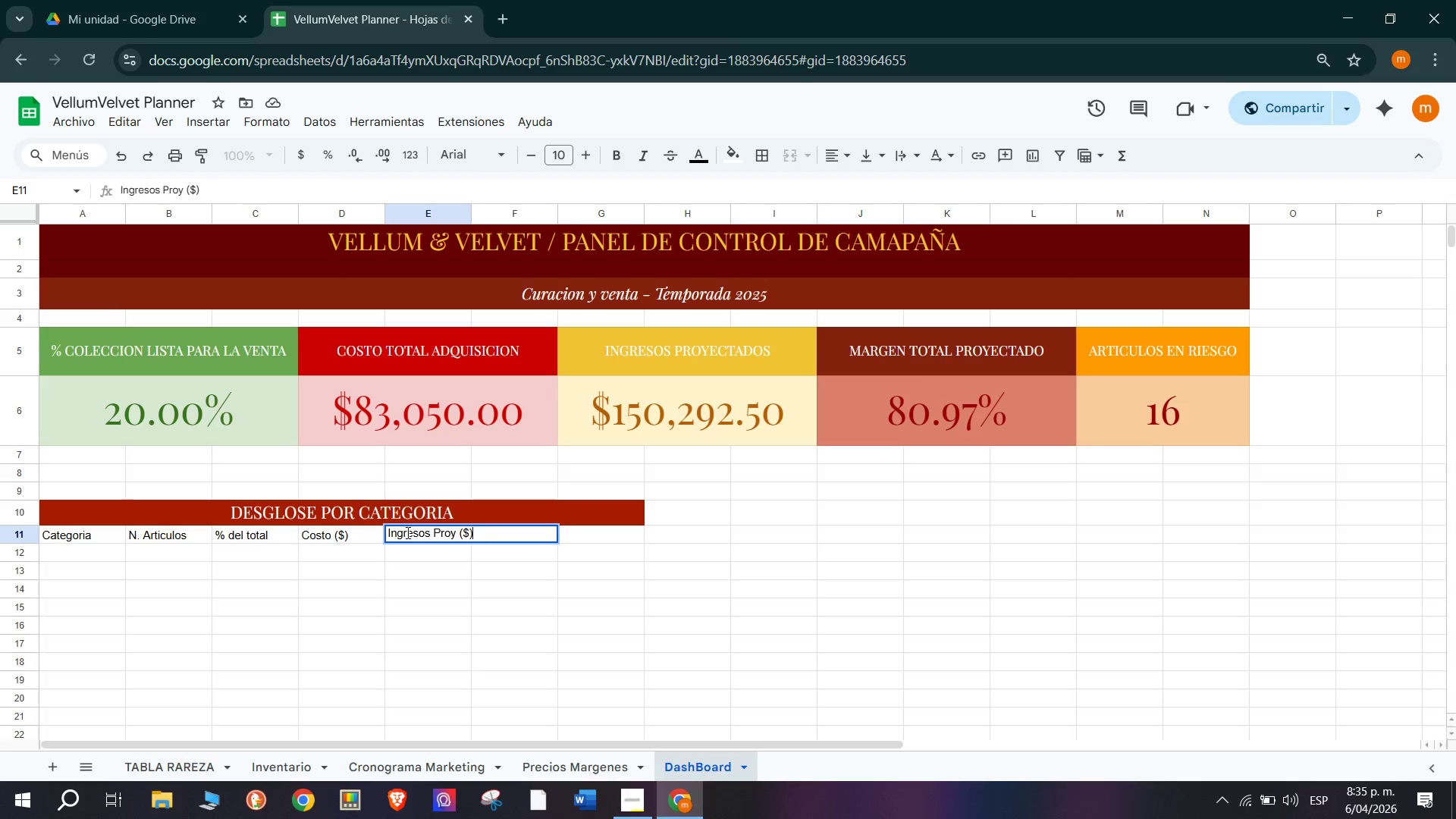 
left_click([440, 570])
 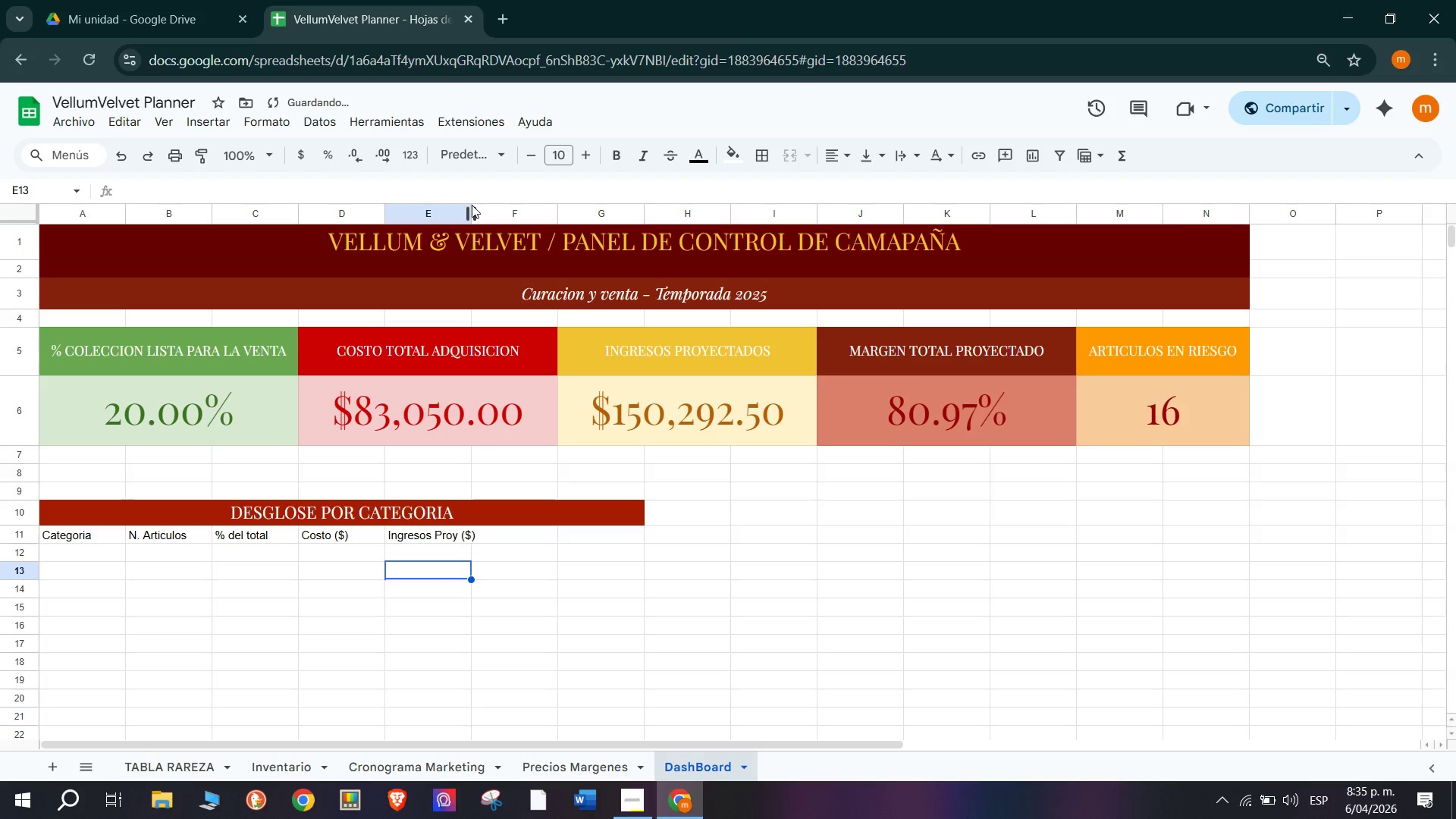 
left_click_drag(start_coordinate=[472, 215], to_coordinate=[480, 218])
 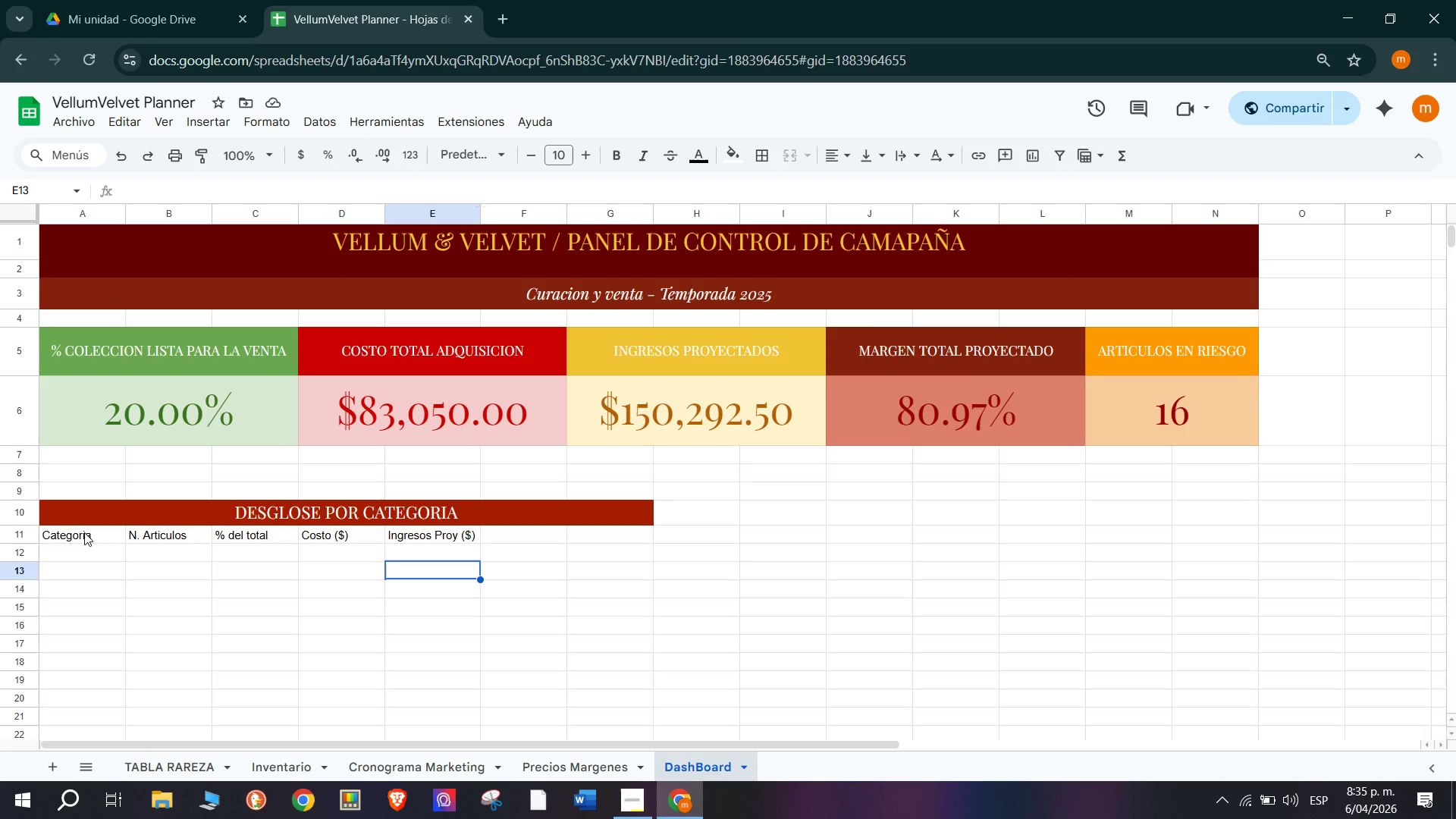 
wait(17.84)
 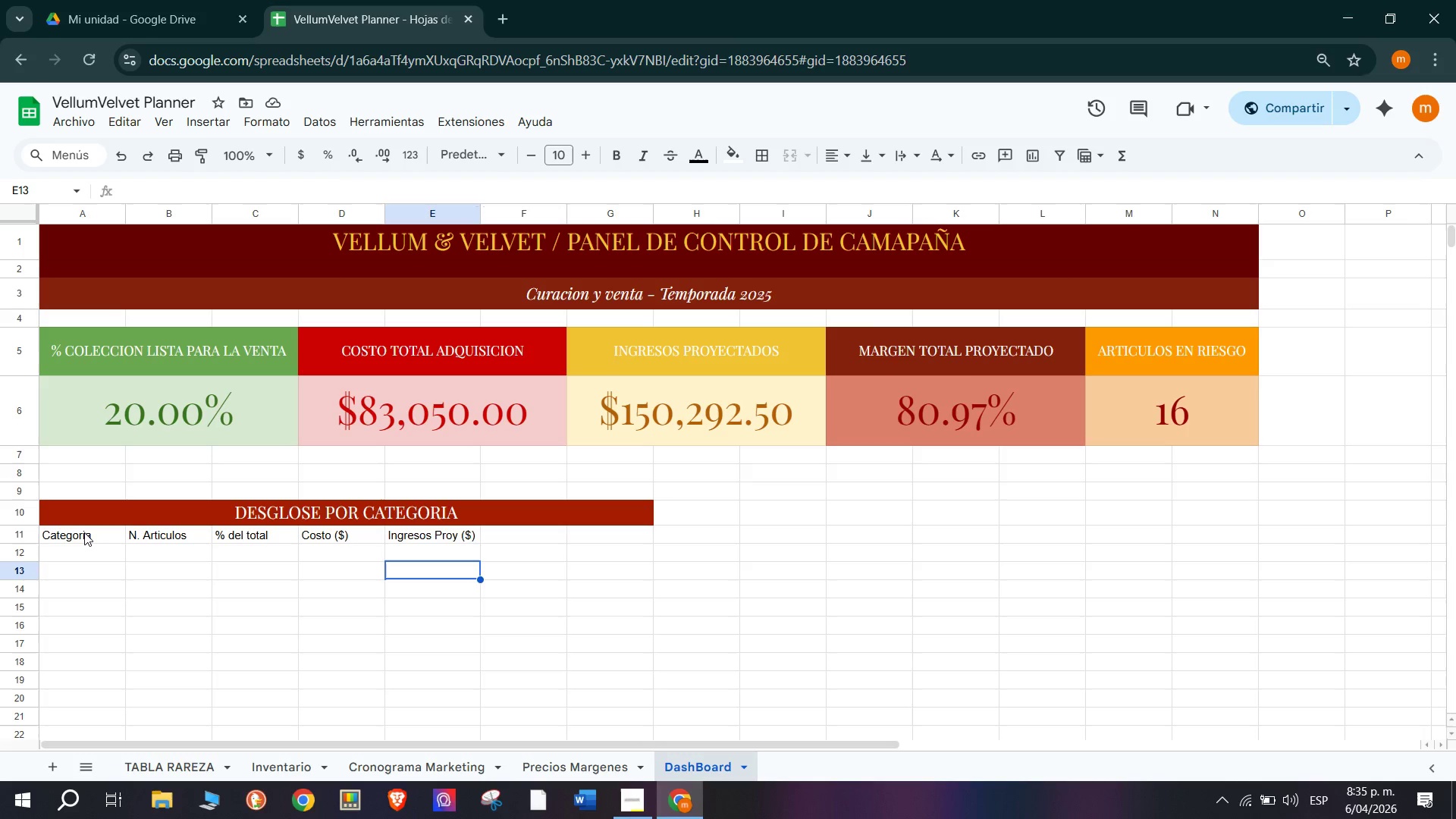 
left_click([269, 538])
 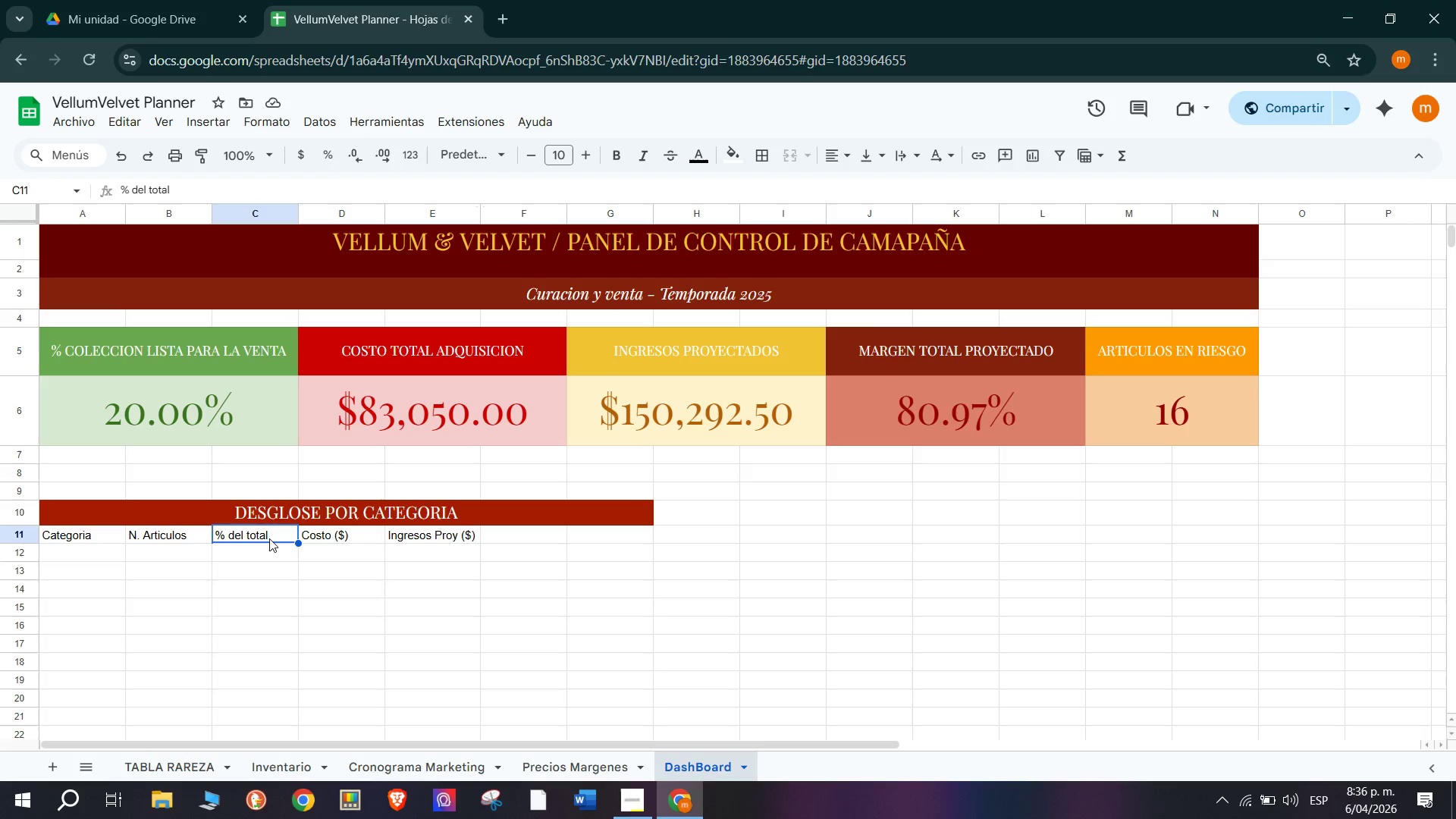 
type(Costo to)
key(Backspace)
key(Backspace)
type(Totsal)
key(Backspace)
key(Backspace)
type(a)
key(Backspace)
key(Backspace)
type(al )
 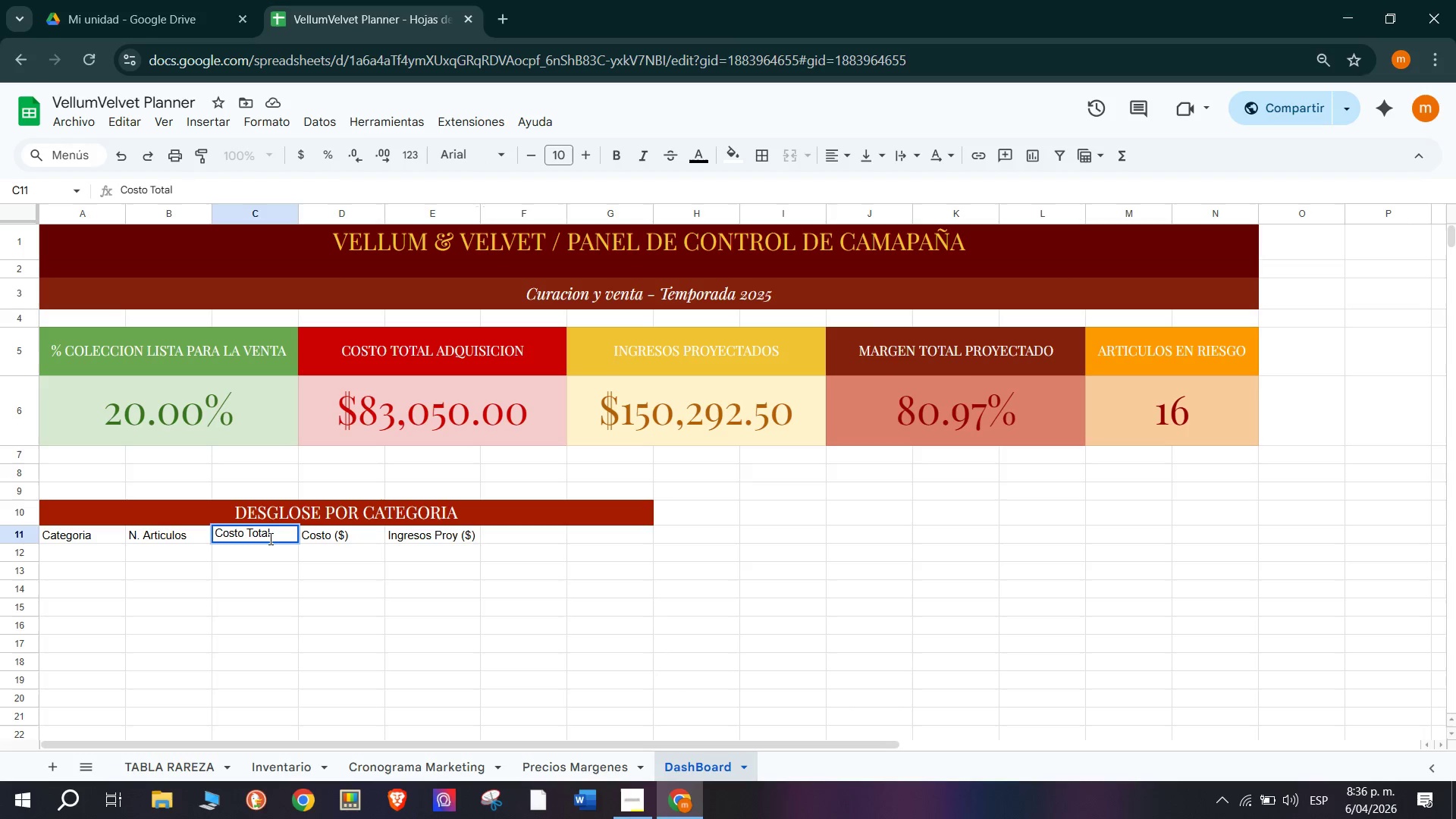 
type(*$()
 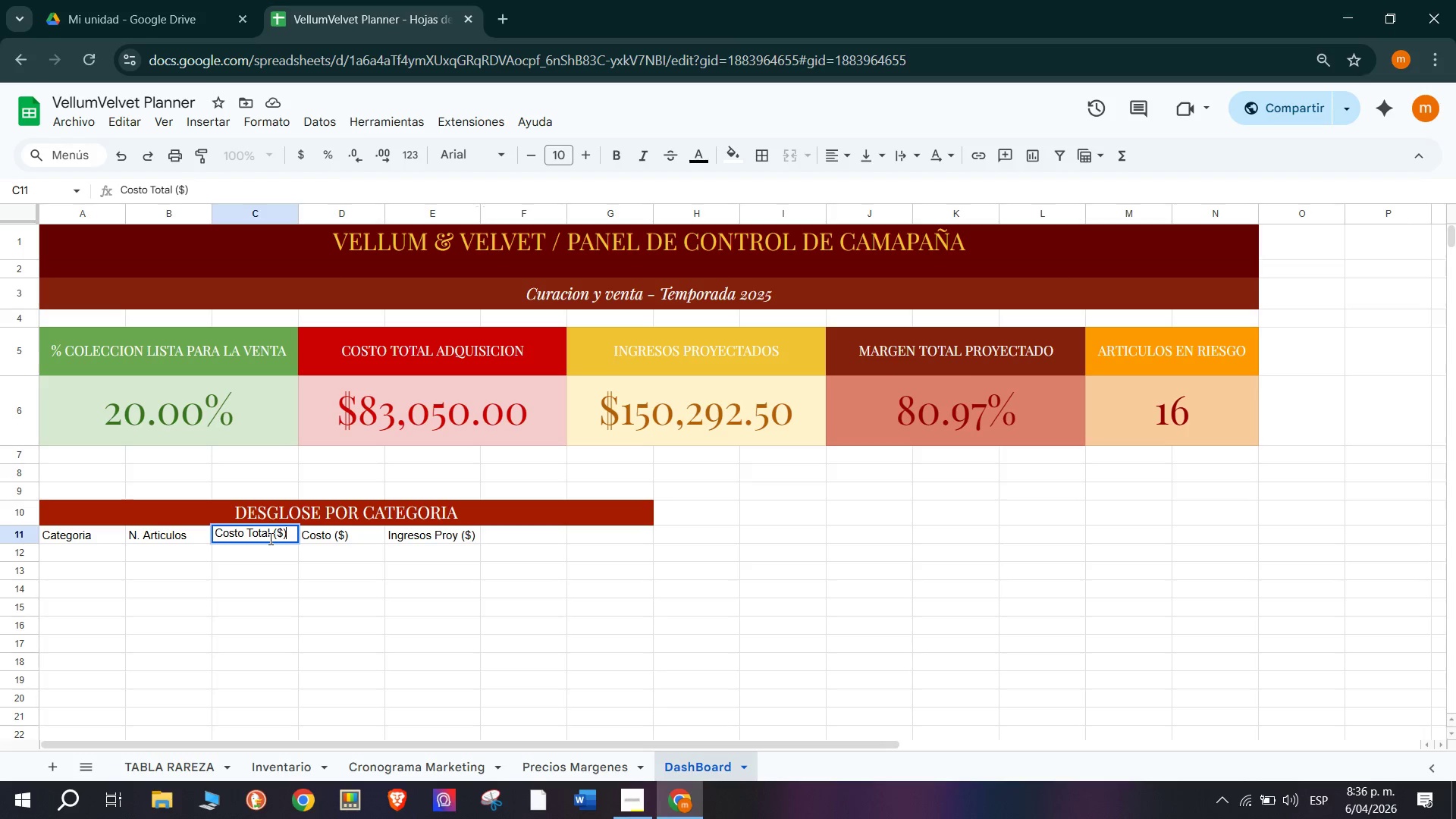 
wait(11.38)
 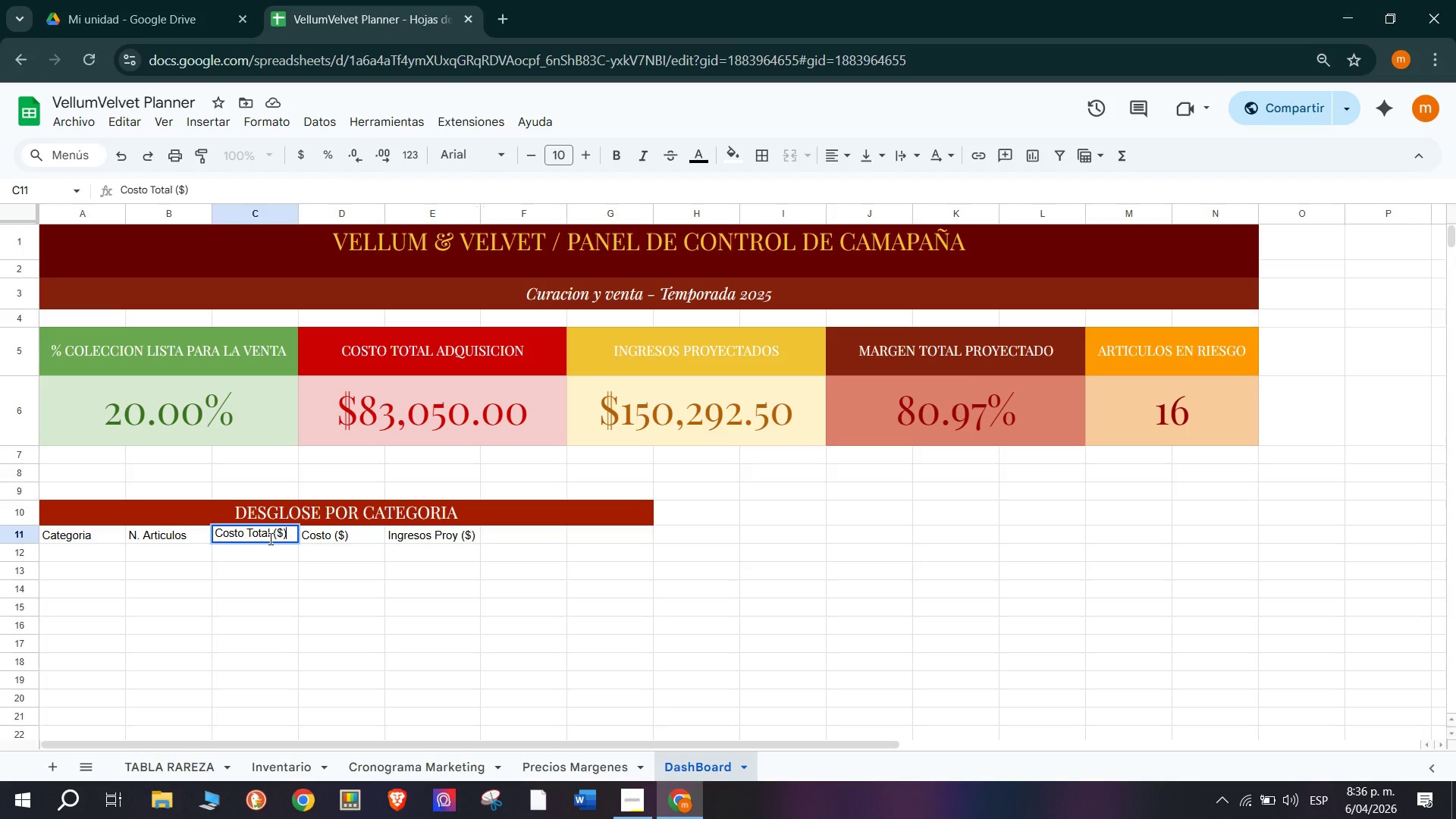 
left_click([370, 541])
 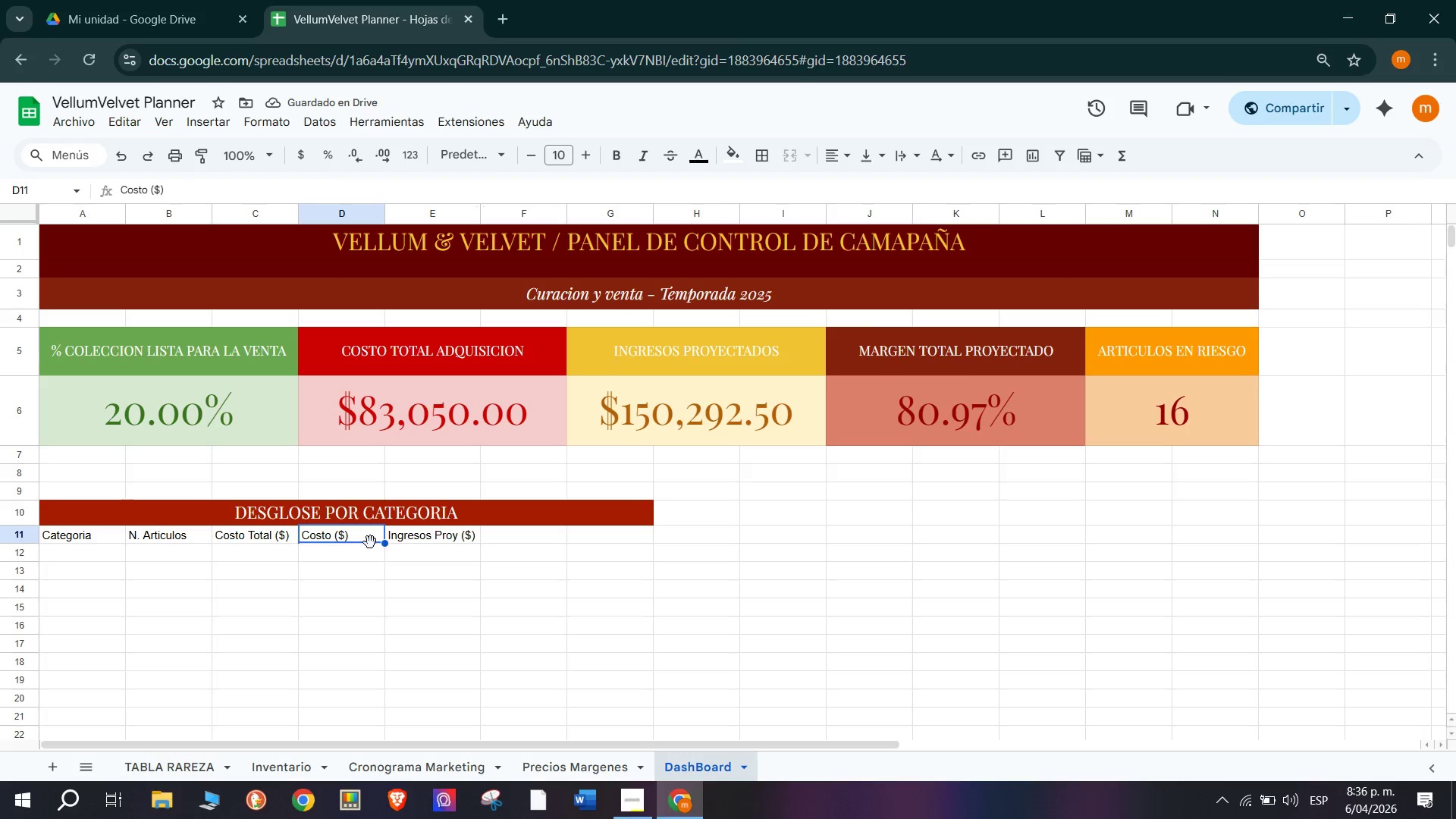 
left_click([440, 537])
 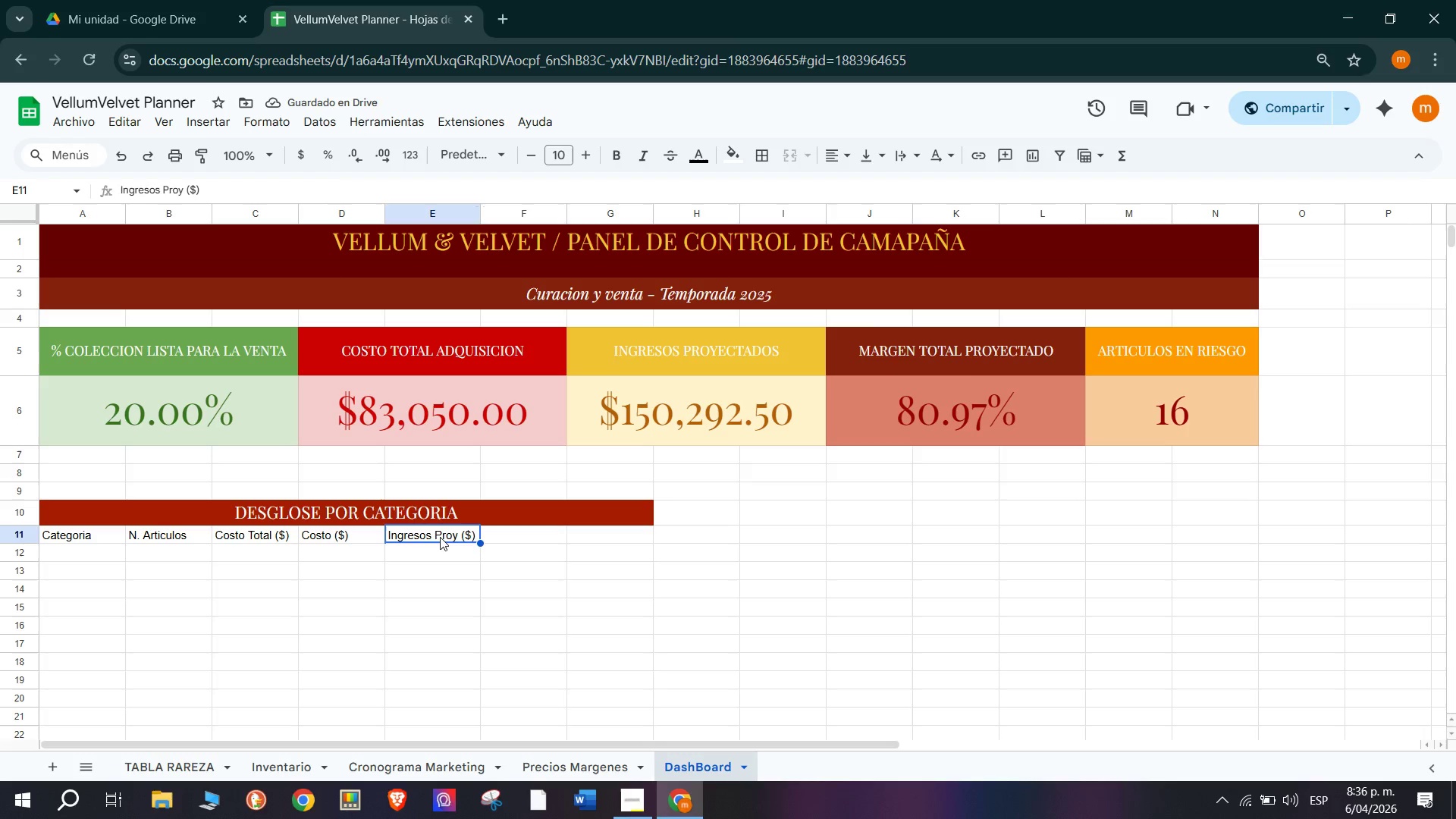 
key(Control+C)
 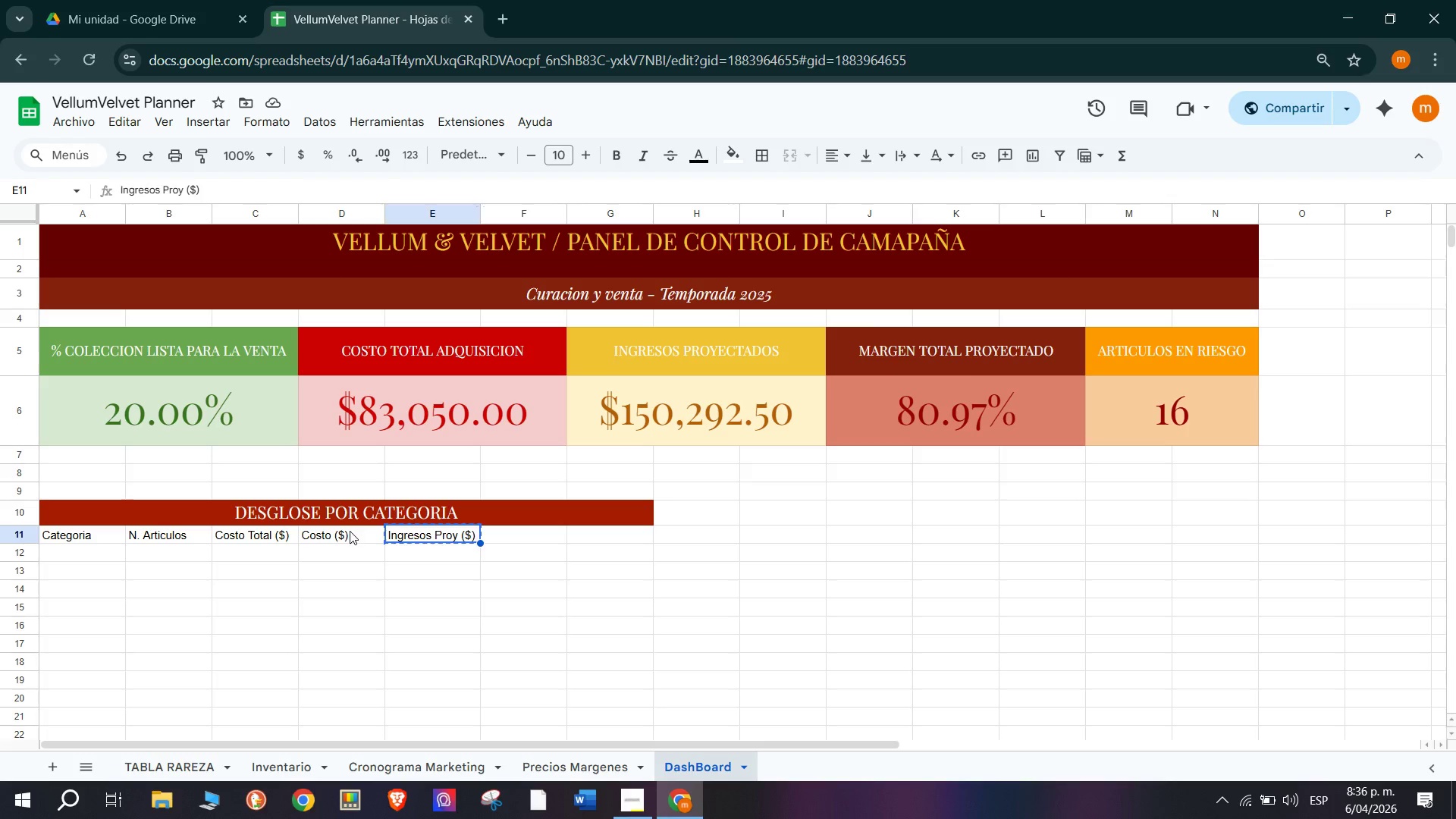 
key(Control+ControlLeft)
 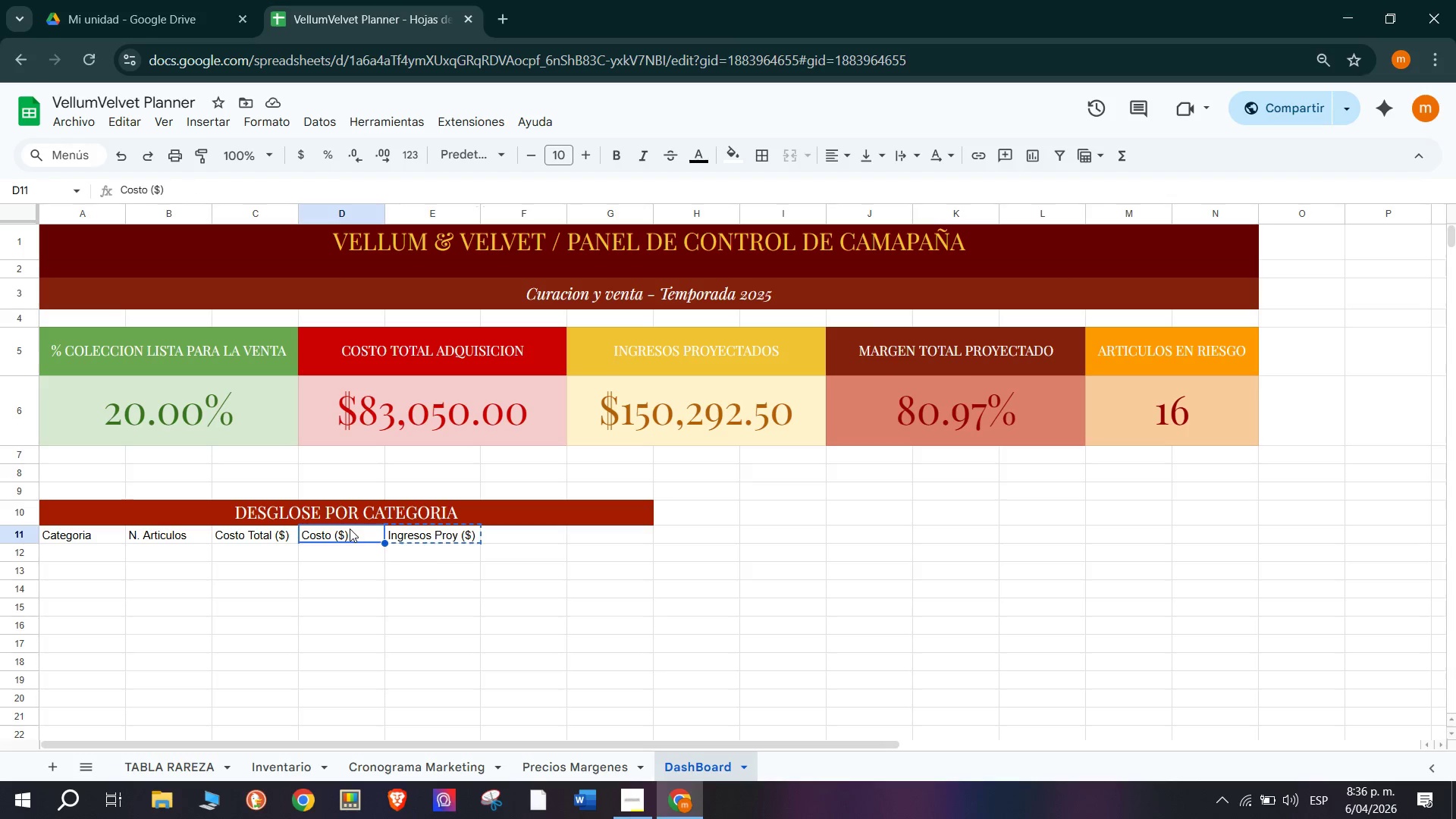 
key(Control+V)
 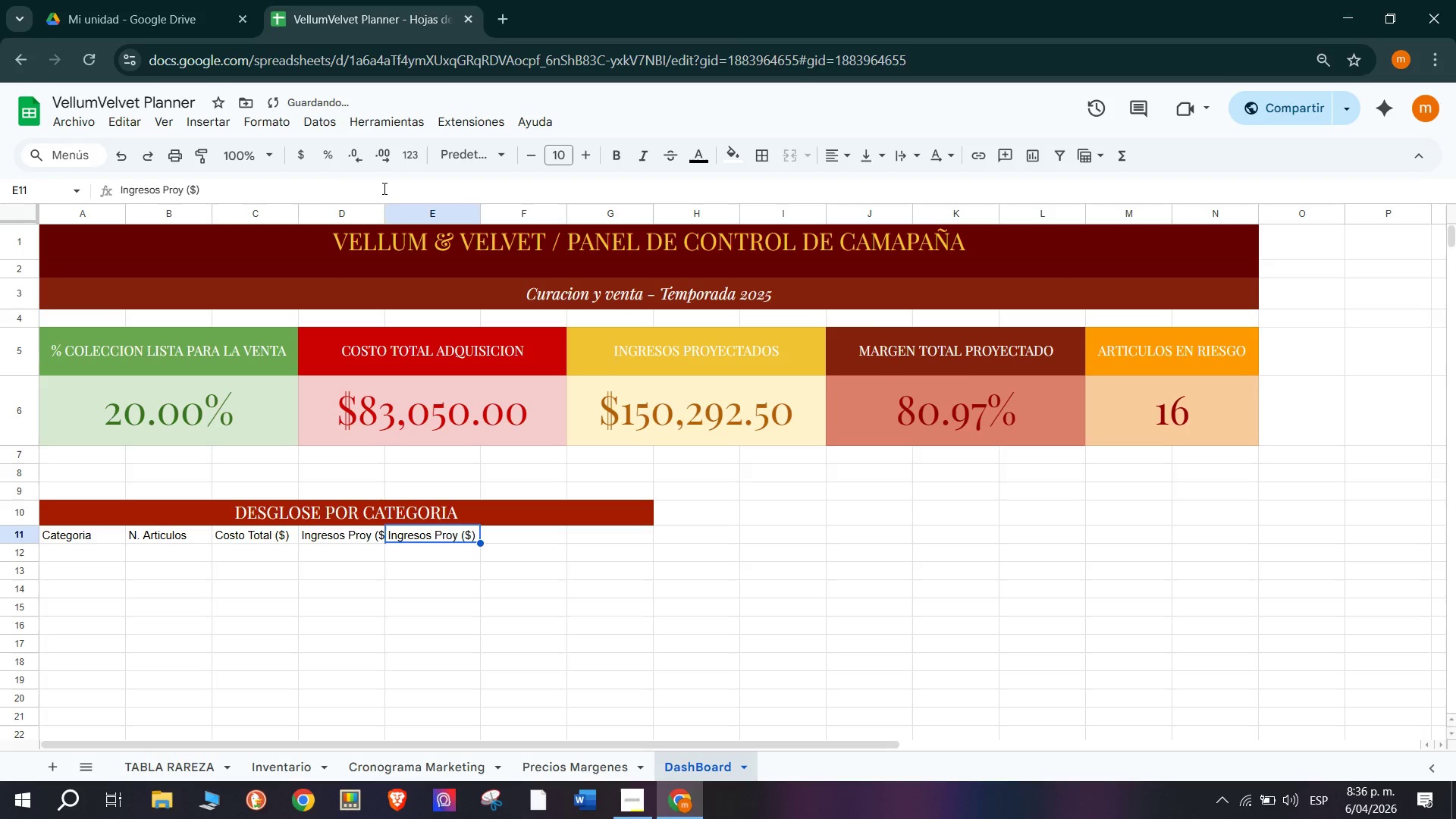 
left_click_drag(start_coordinate=[383, 219], to_coordinate=[416, 222])
 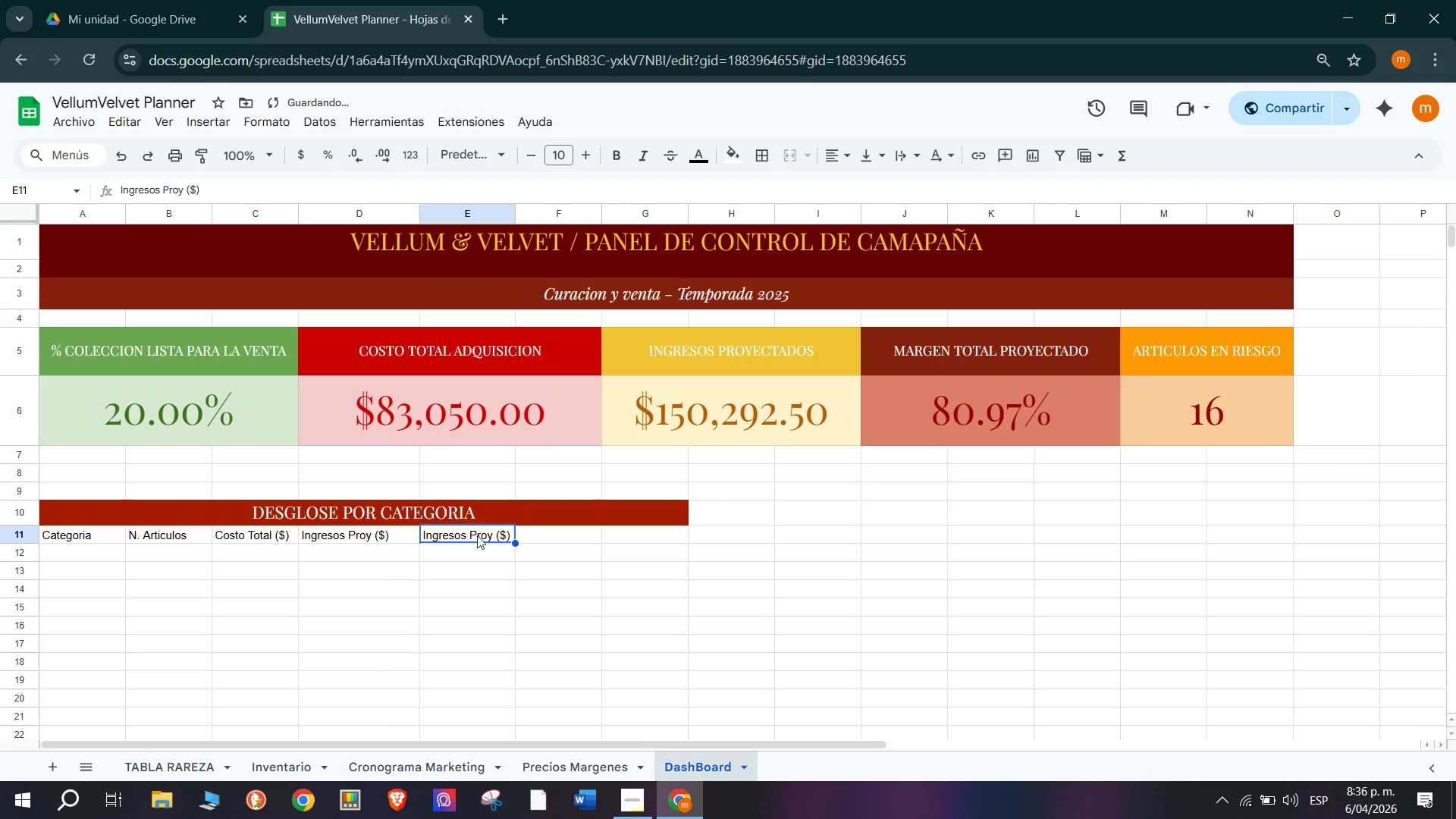 
left_click([486, 533])
 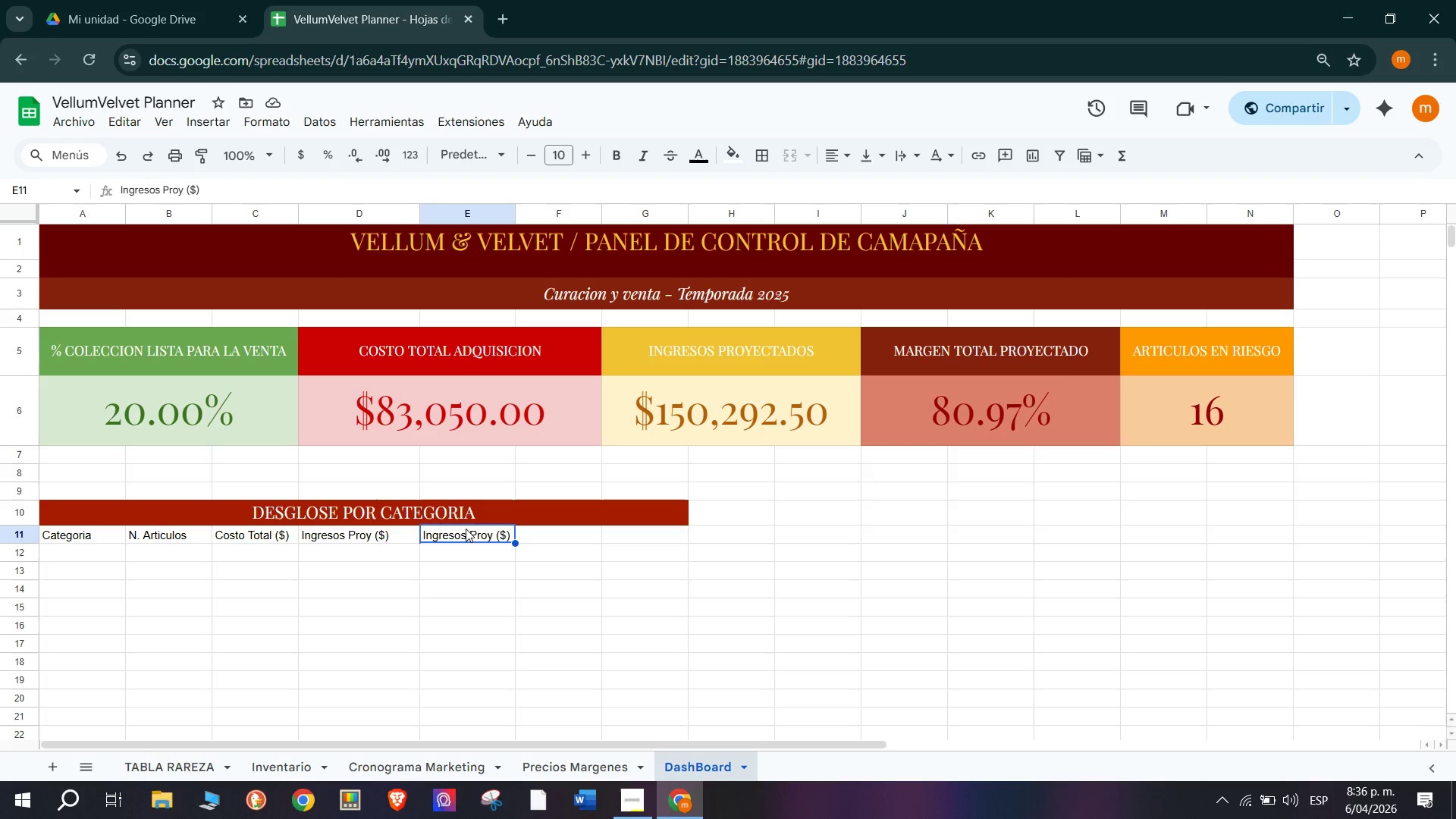 
wait(14.55)
 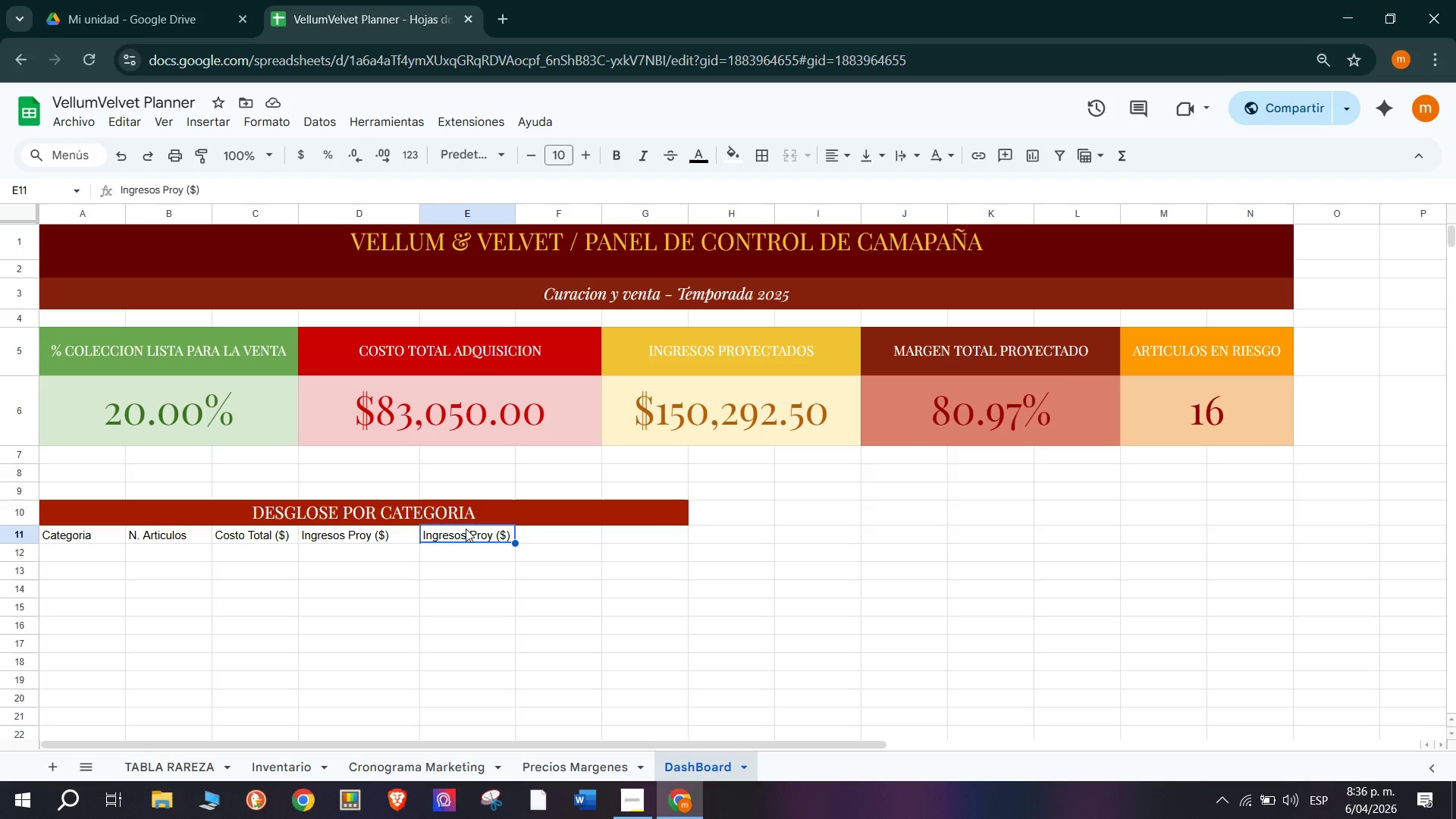 
type(Margen)
 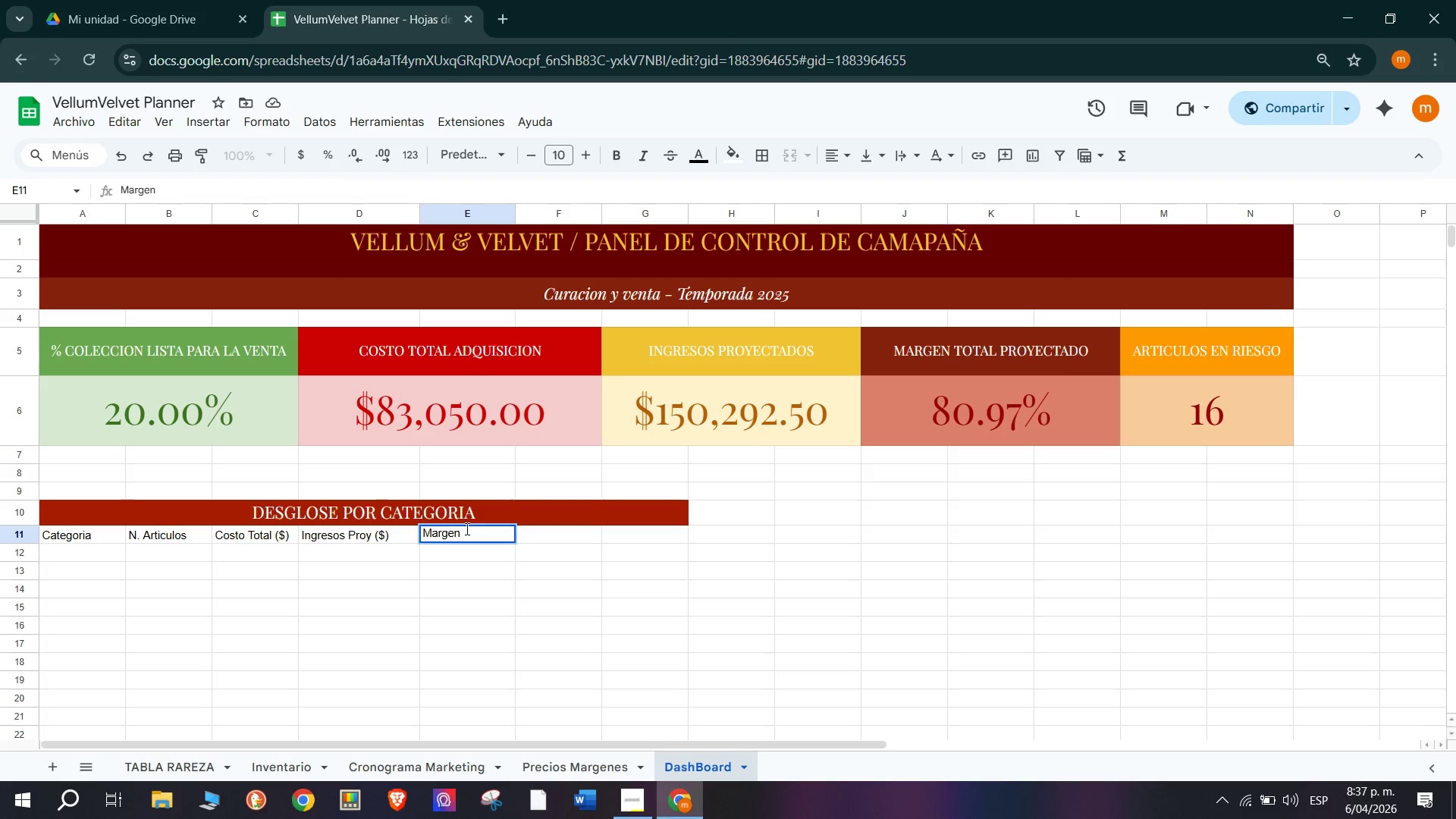 
key(Space)
 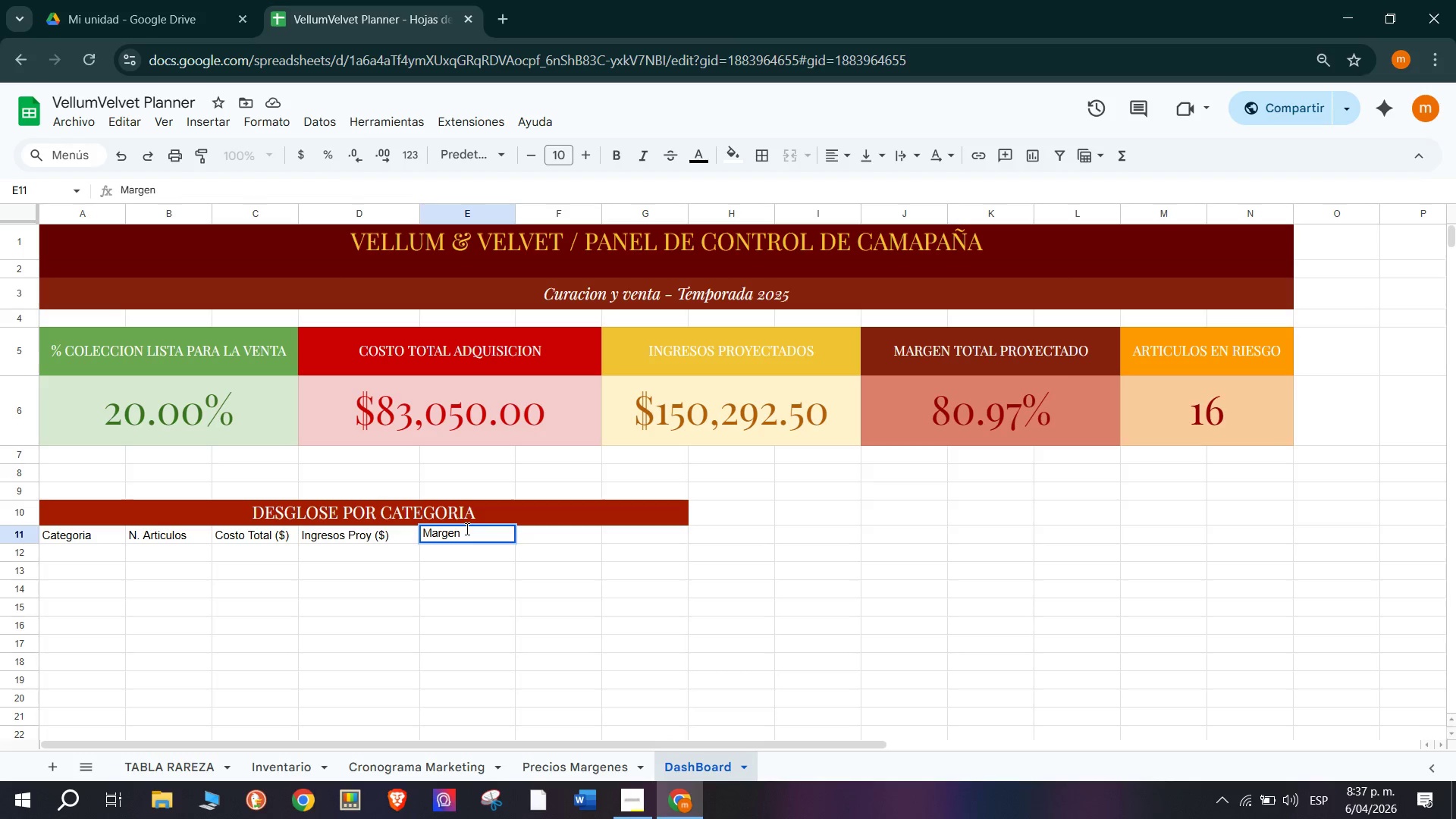 
key(Shift+8)
 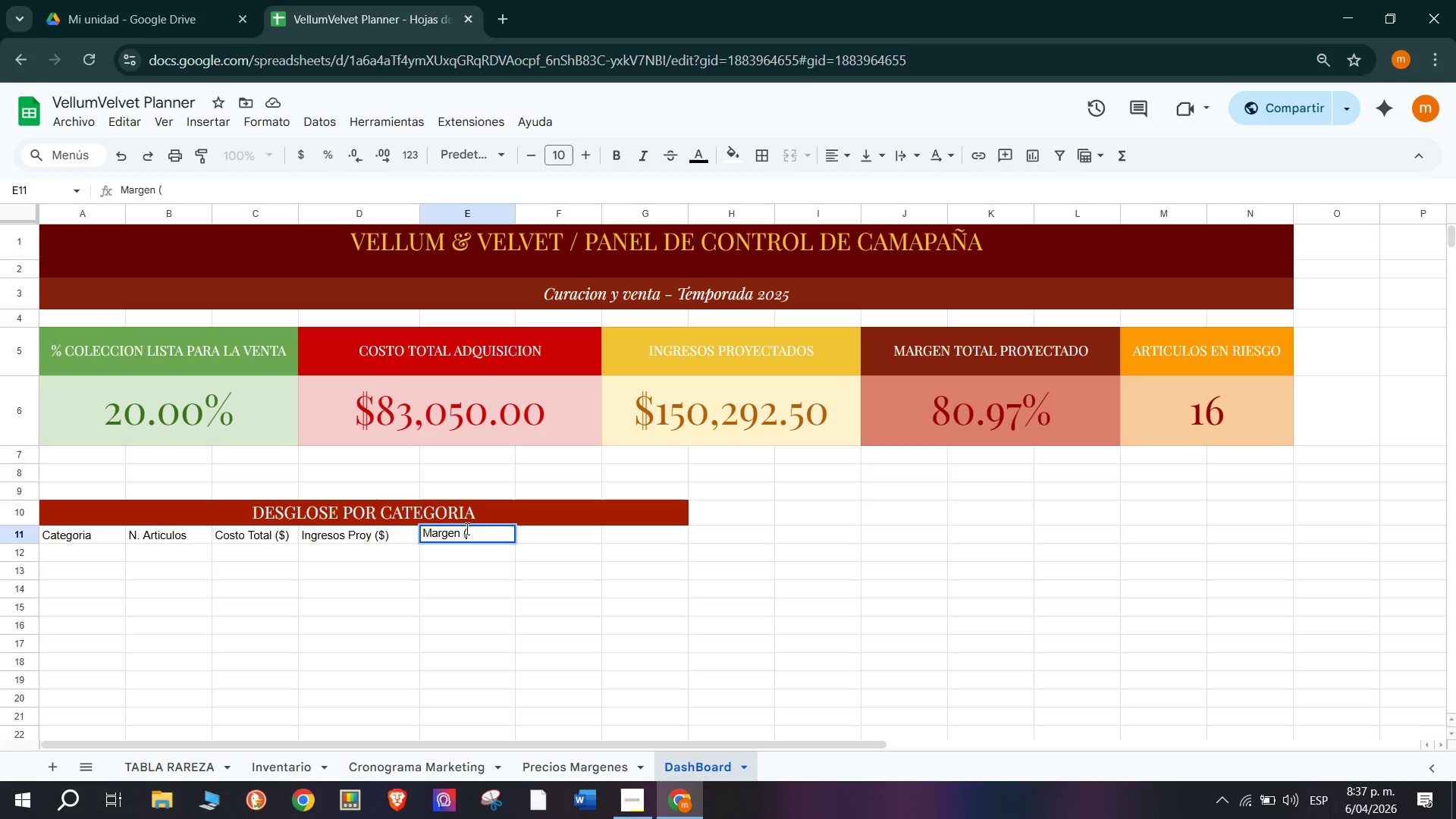 
wait(5.95)
 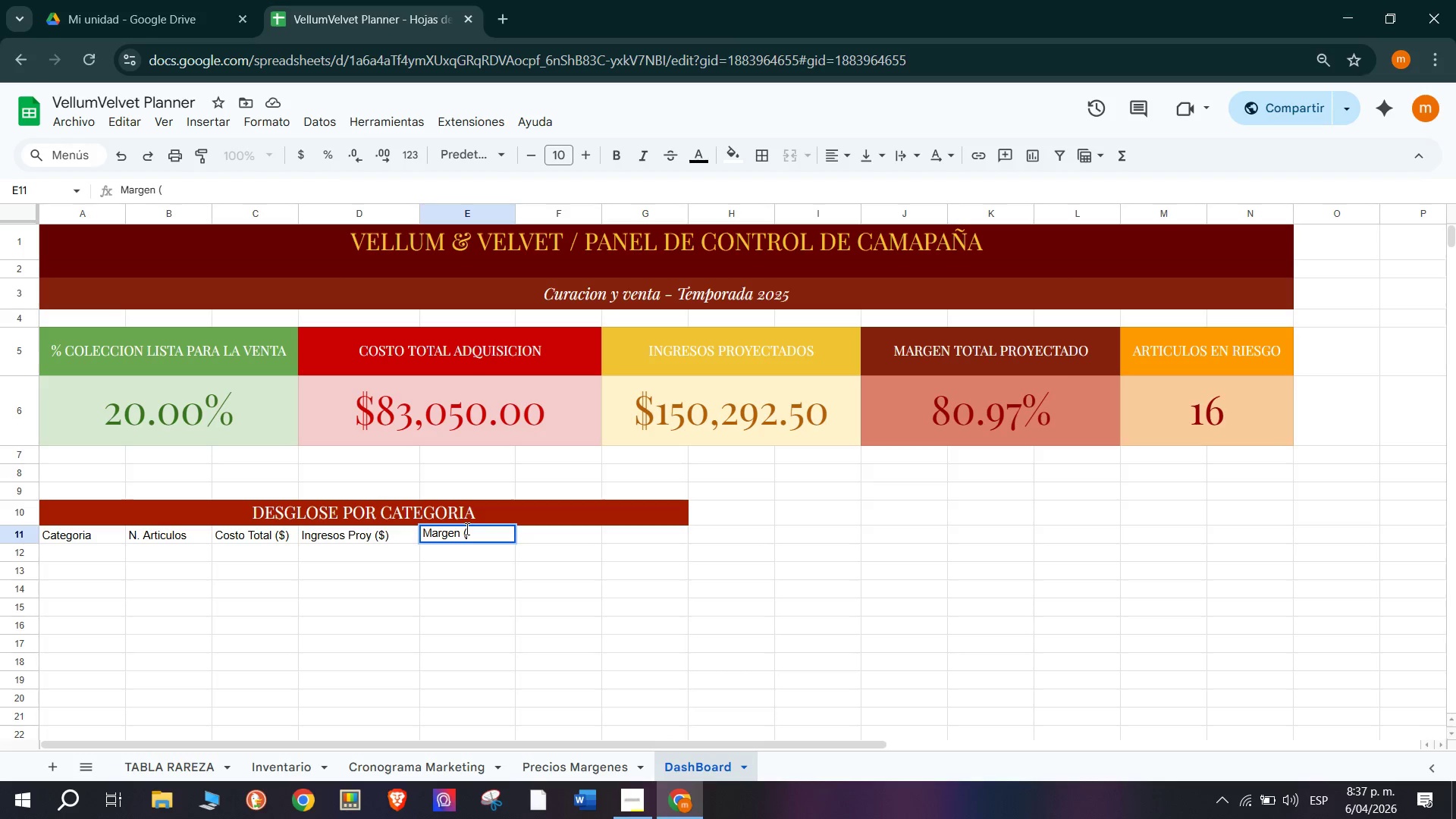 
hold_key(key=ShiftRight, duration=1.5)
 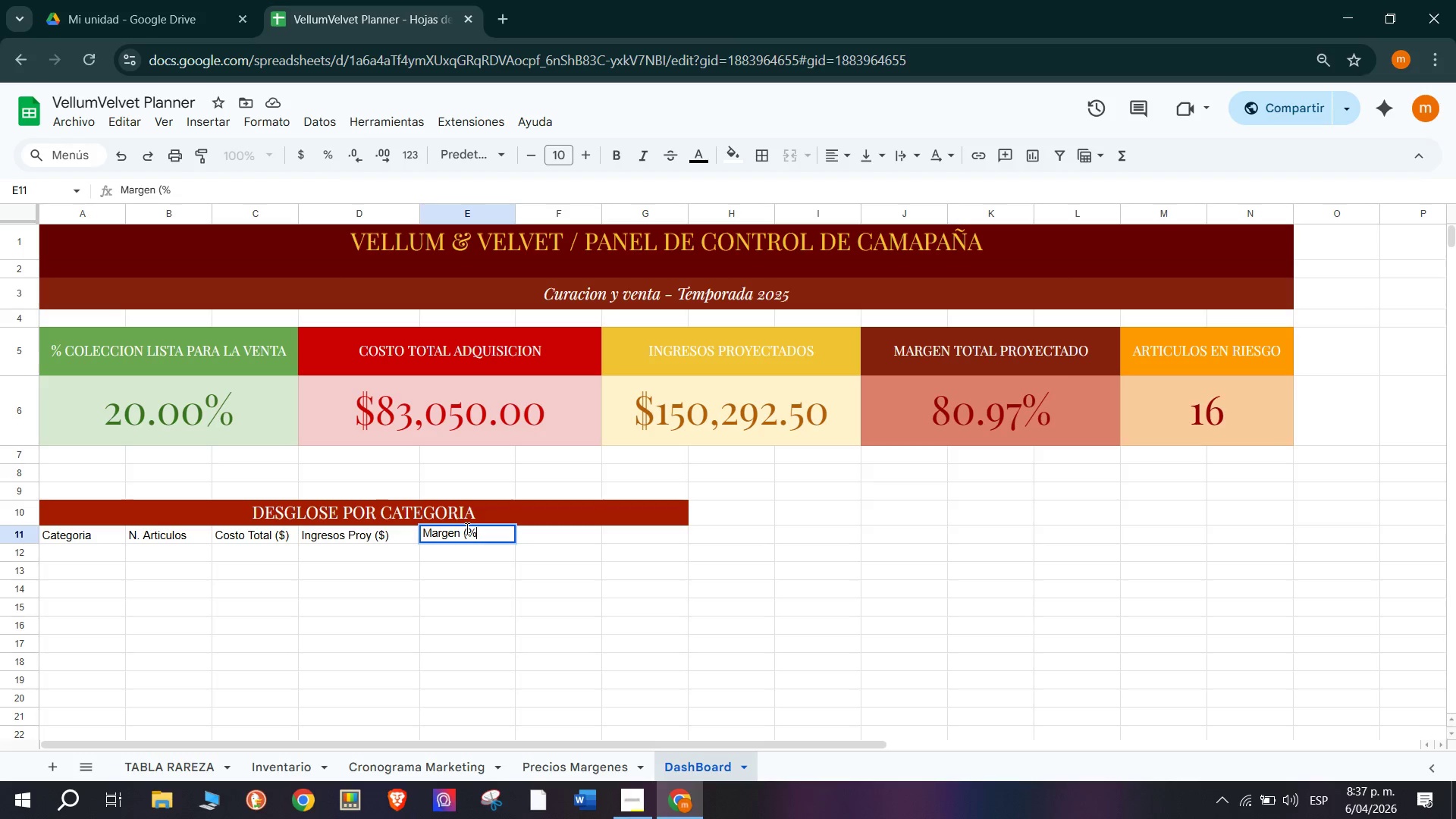 
type(%()
 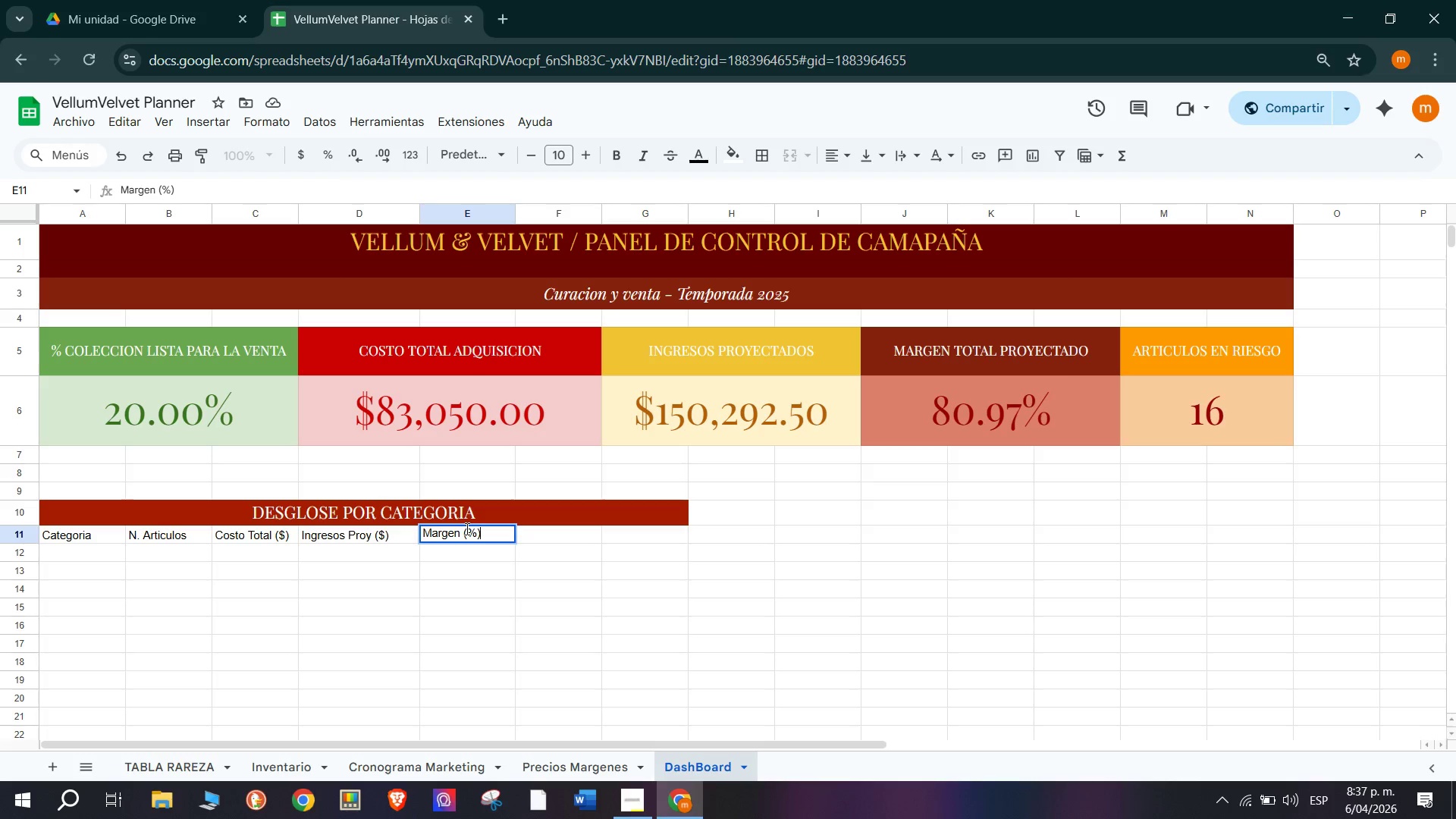 
key(Tab)
type(l)
key(Backspace)
type(Listos)
key(Tab)
 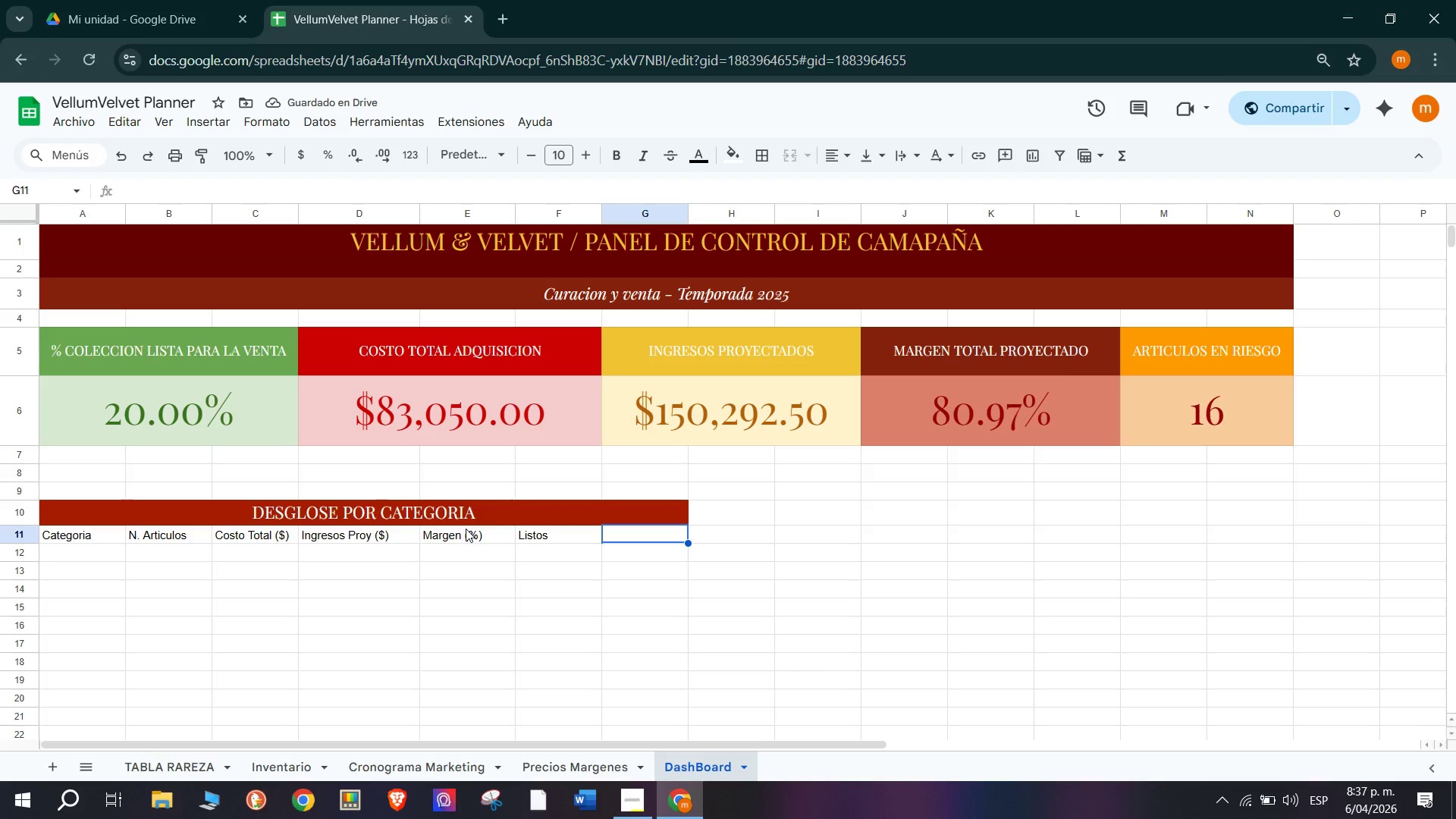 
wait(5.69)
 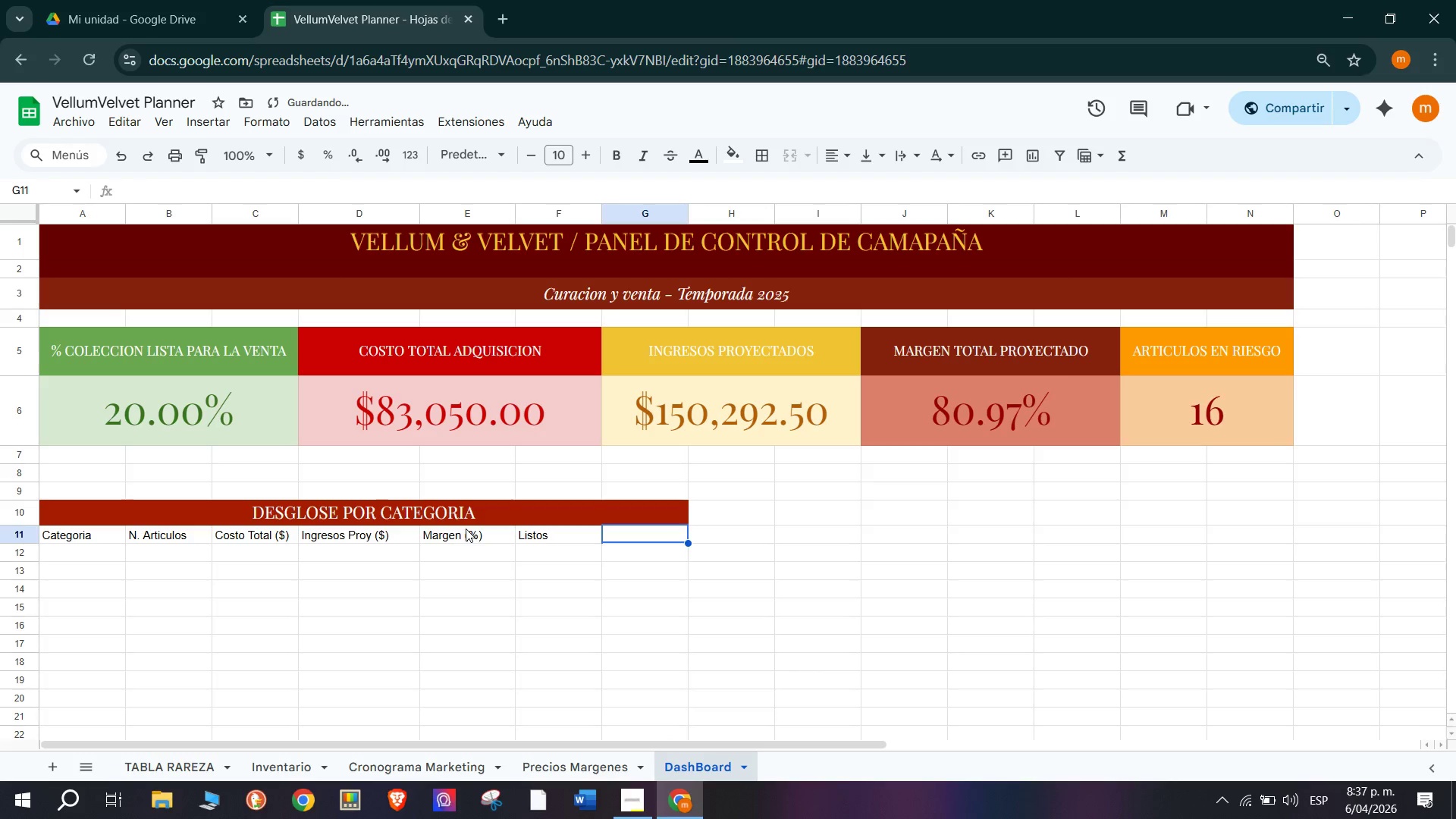 
hold_key(key=ShiftRight, duration=1.5)
 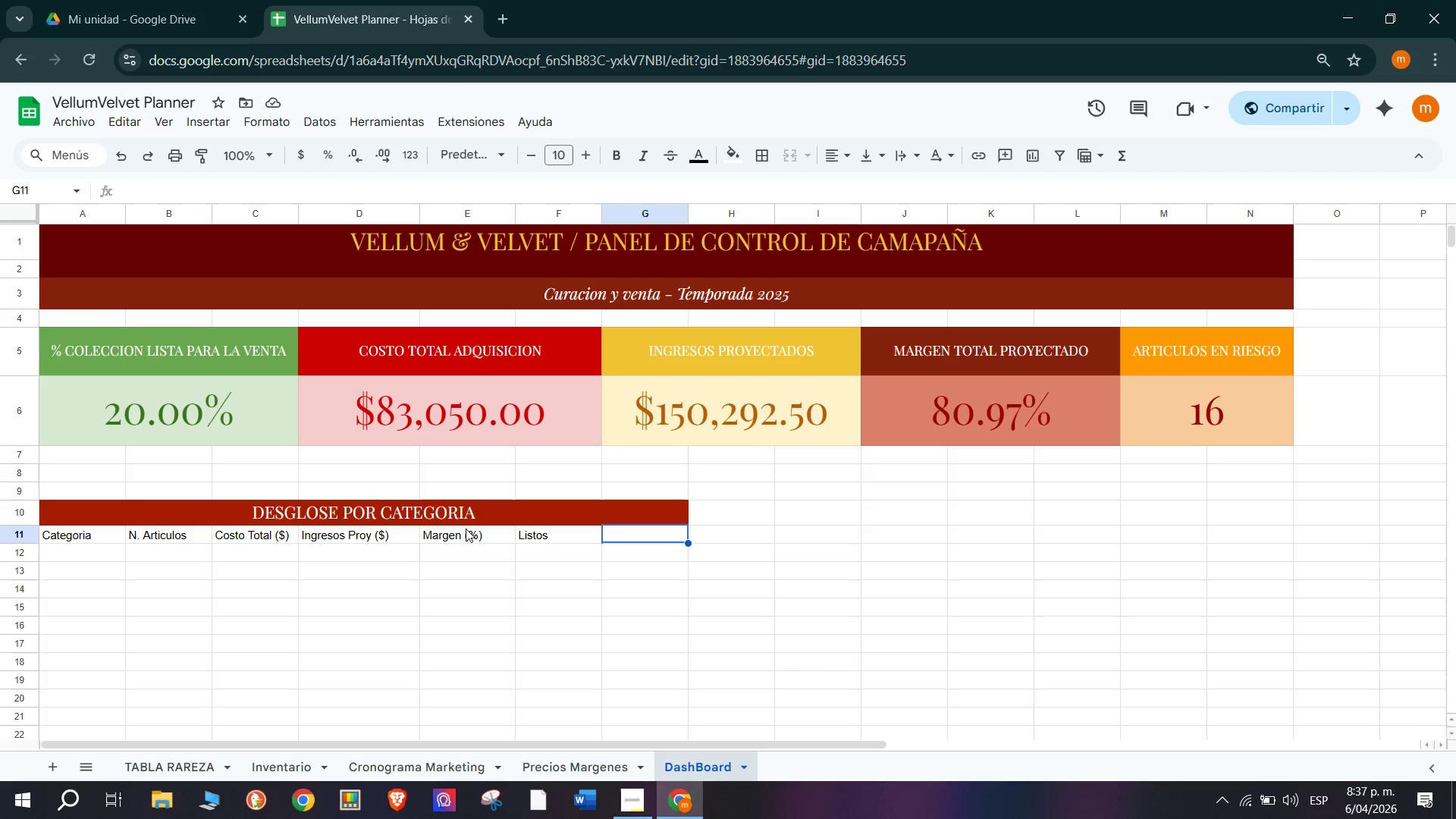 
hold_key(key=ShiftRight, duration=1.51)
 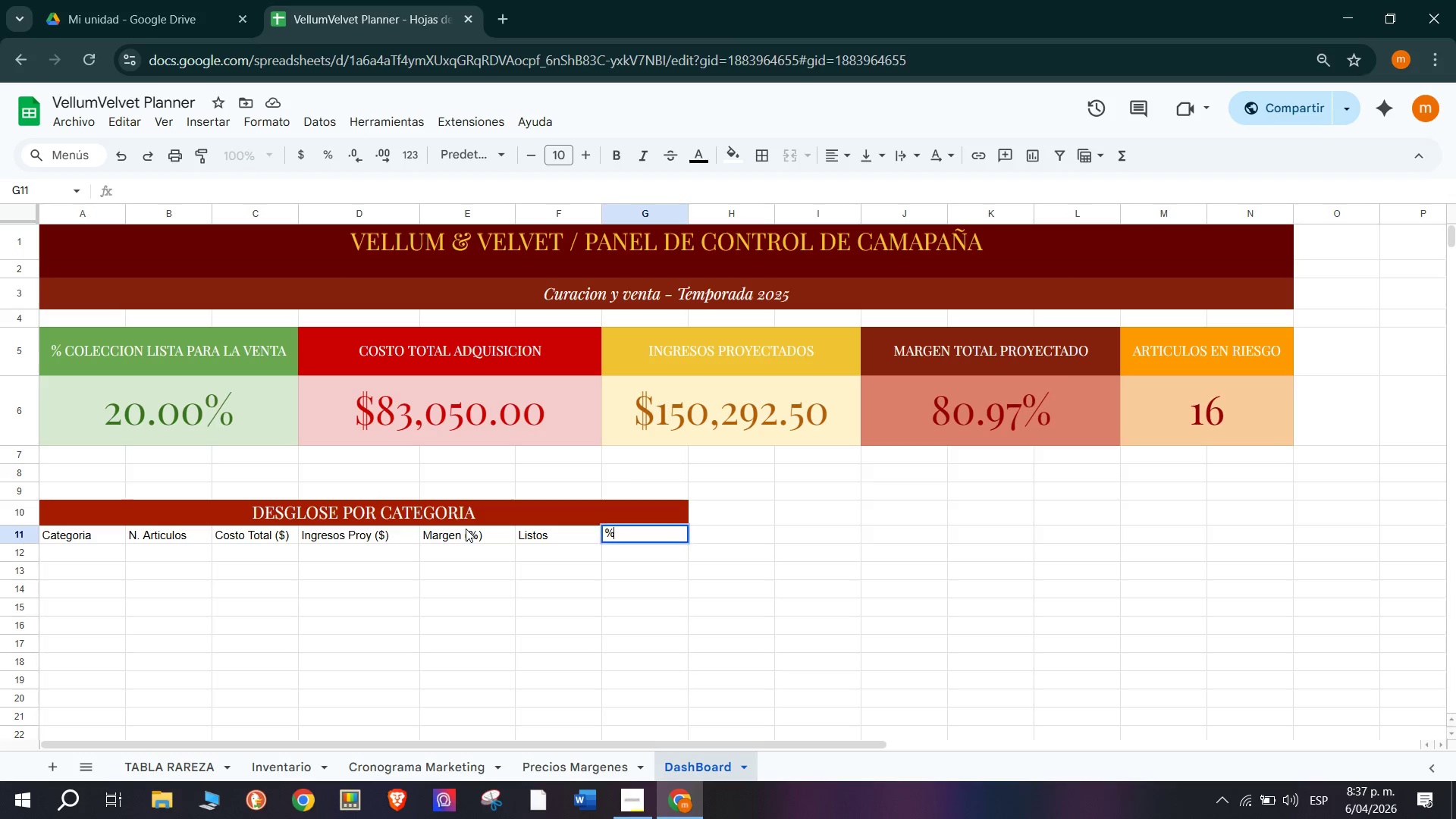 
type(% Listos)
 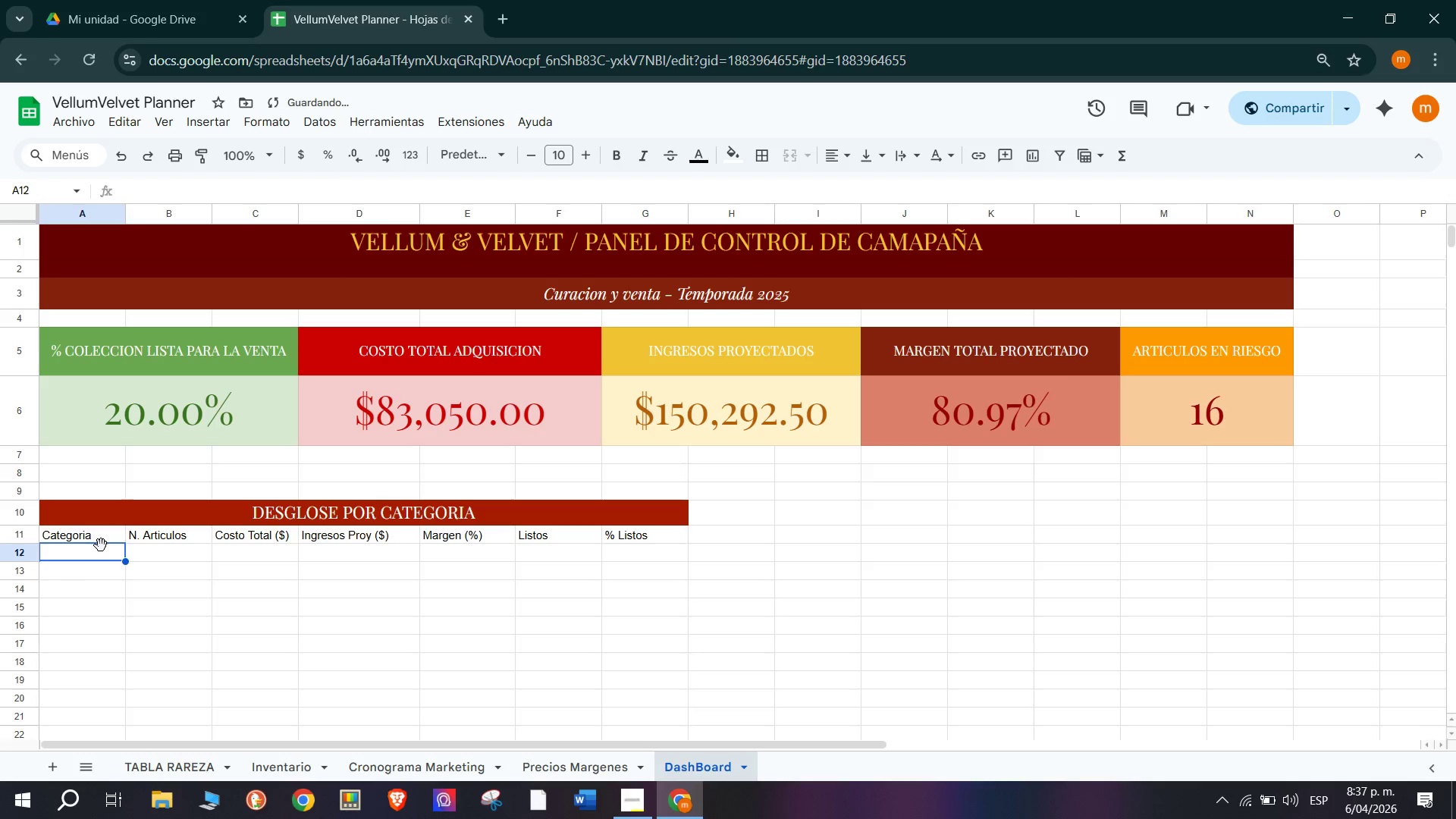 
left_click_drag(start_coordinate=[73, 535], to_coordinate=[657, 543])
 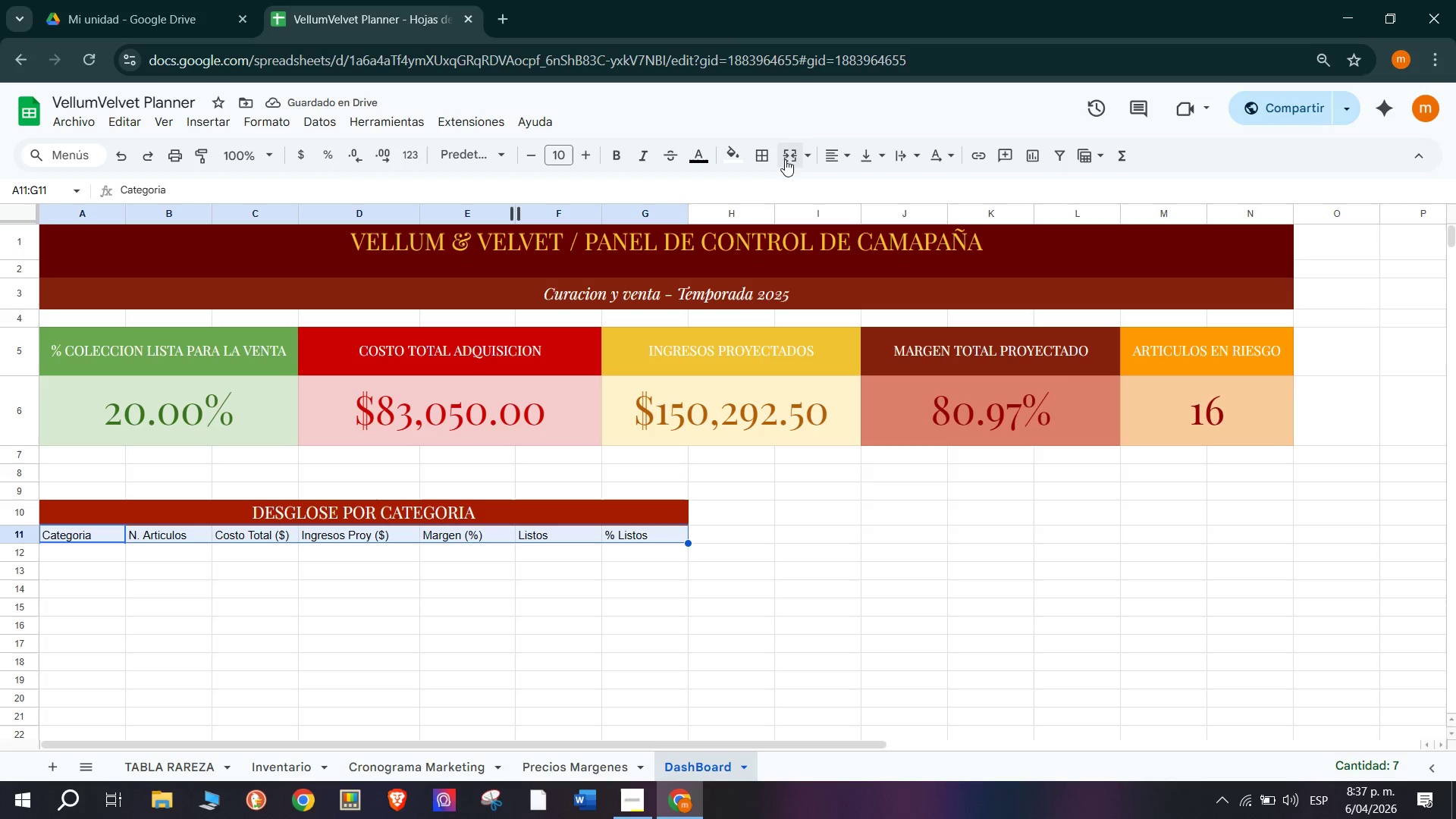 
left_click([839, 158])
 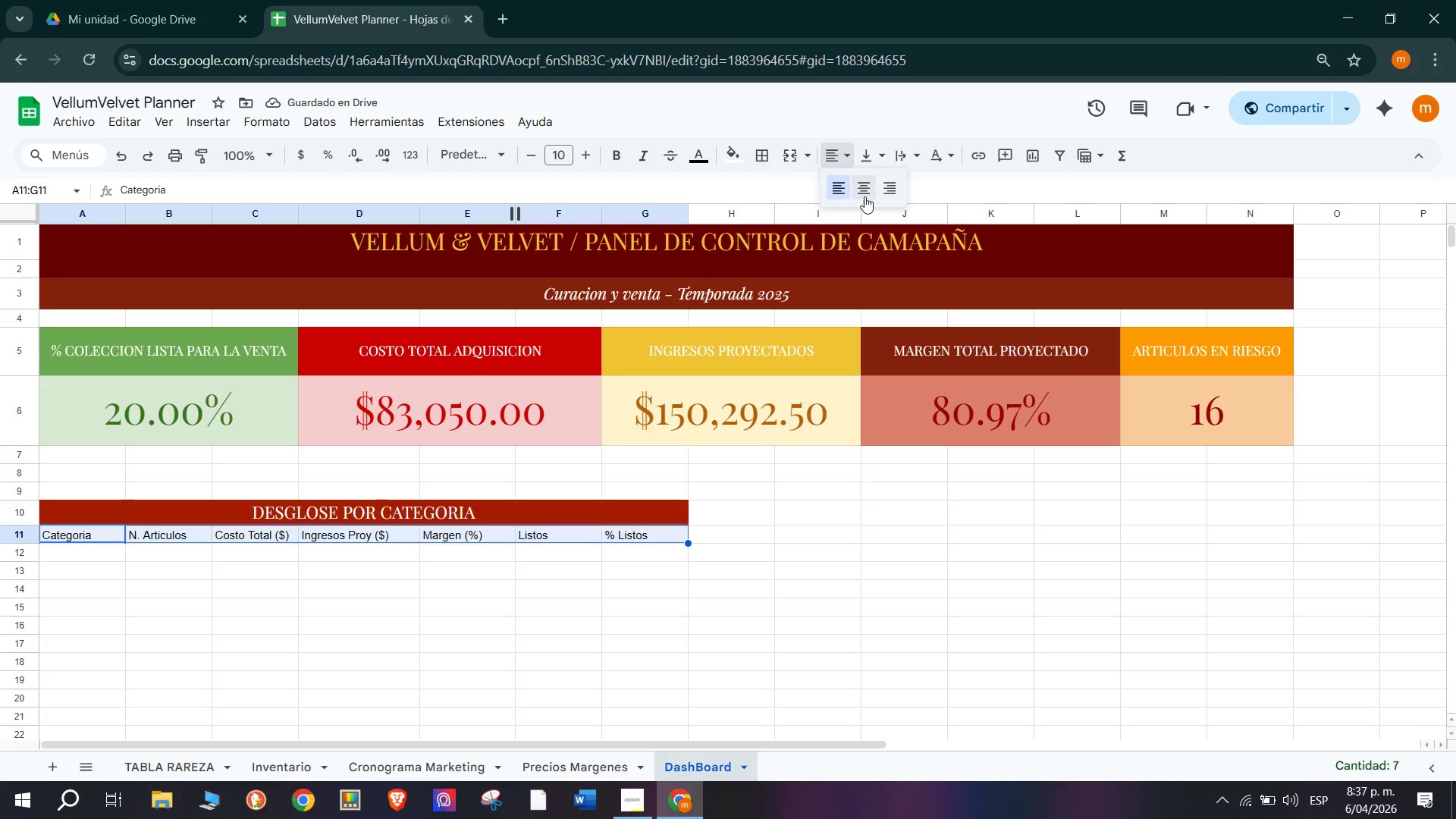 
left_click([864, 194])
 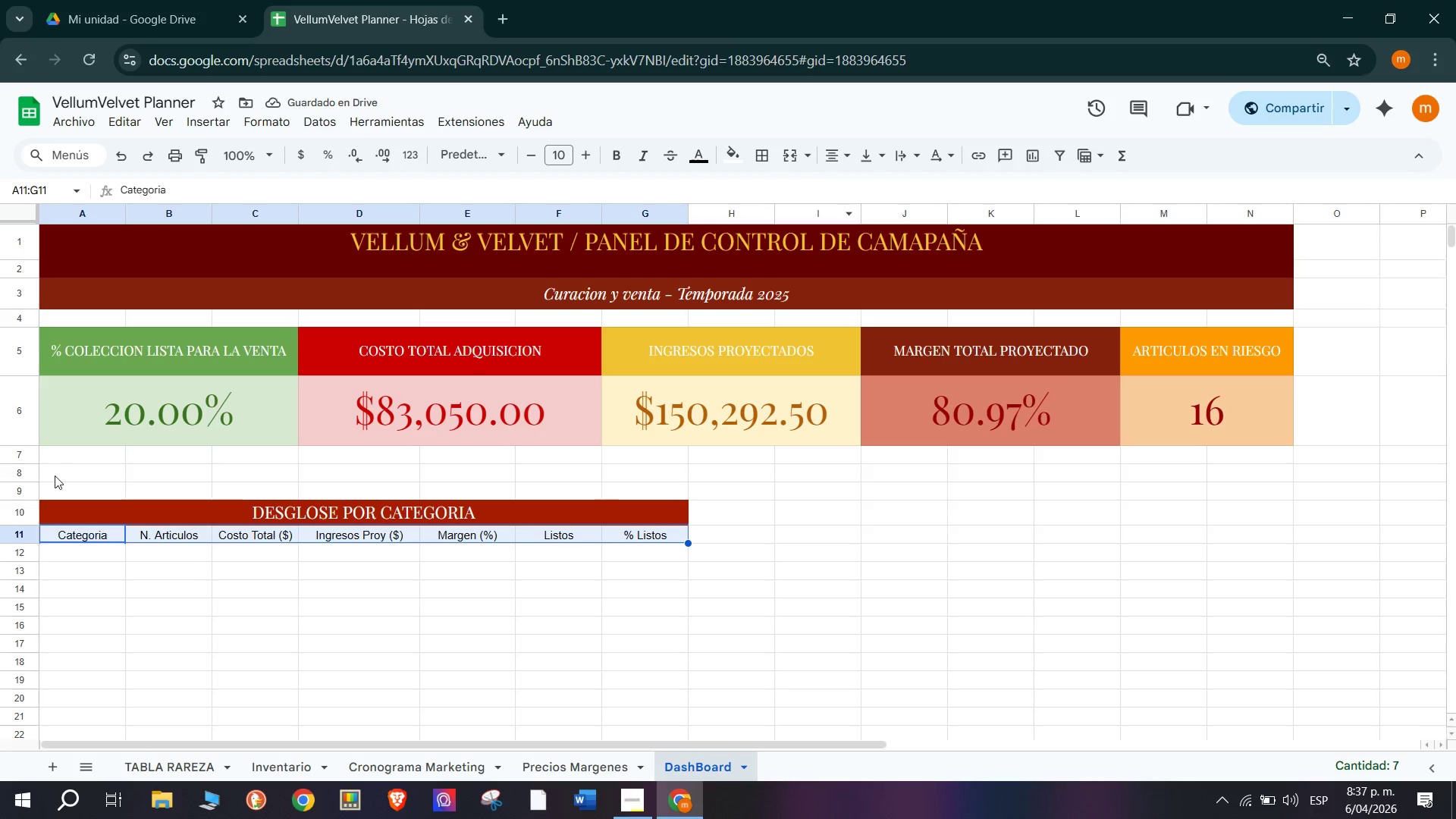 
wait(5.03)
 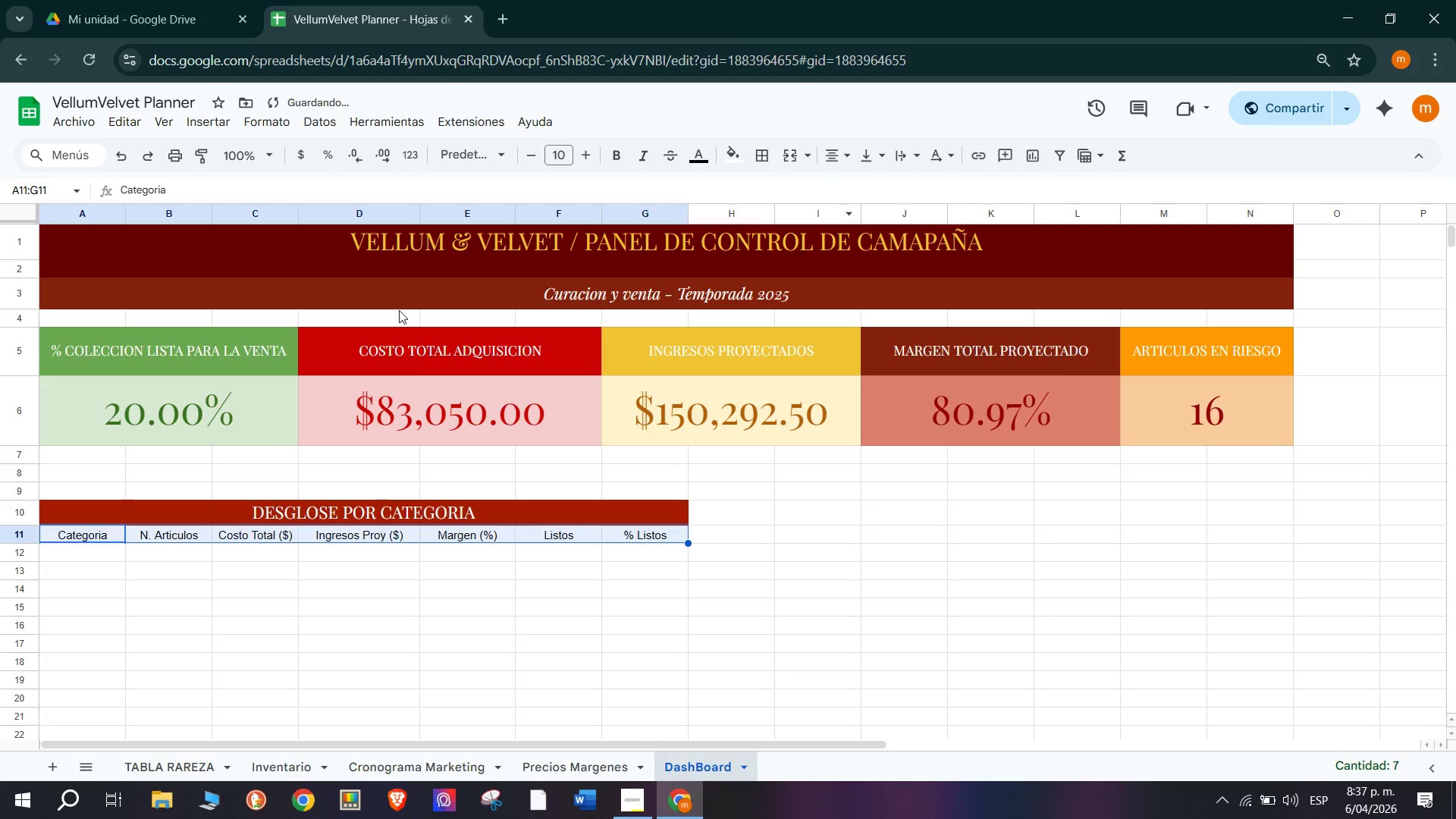 
left_click_drag(start_coordinate=[14, 543], to_coordinate=[28, 564])
 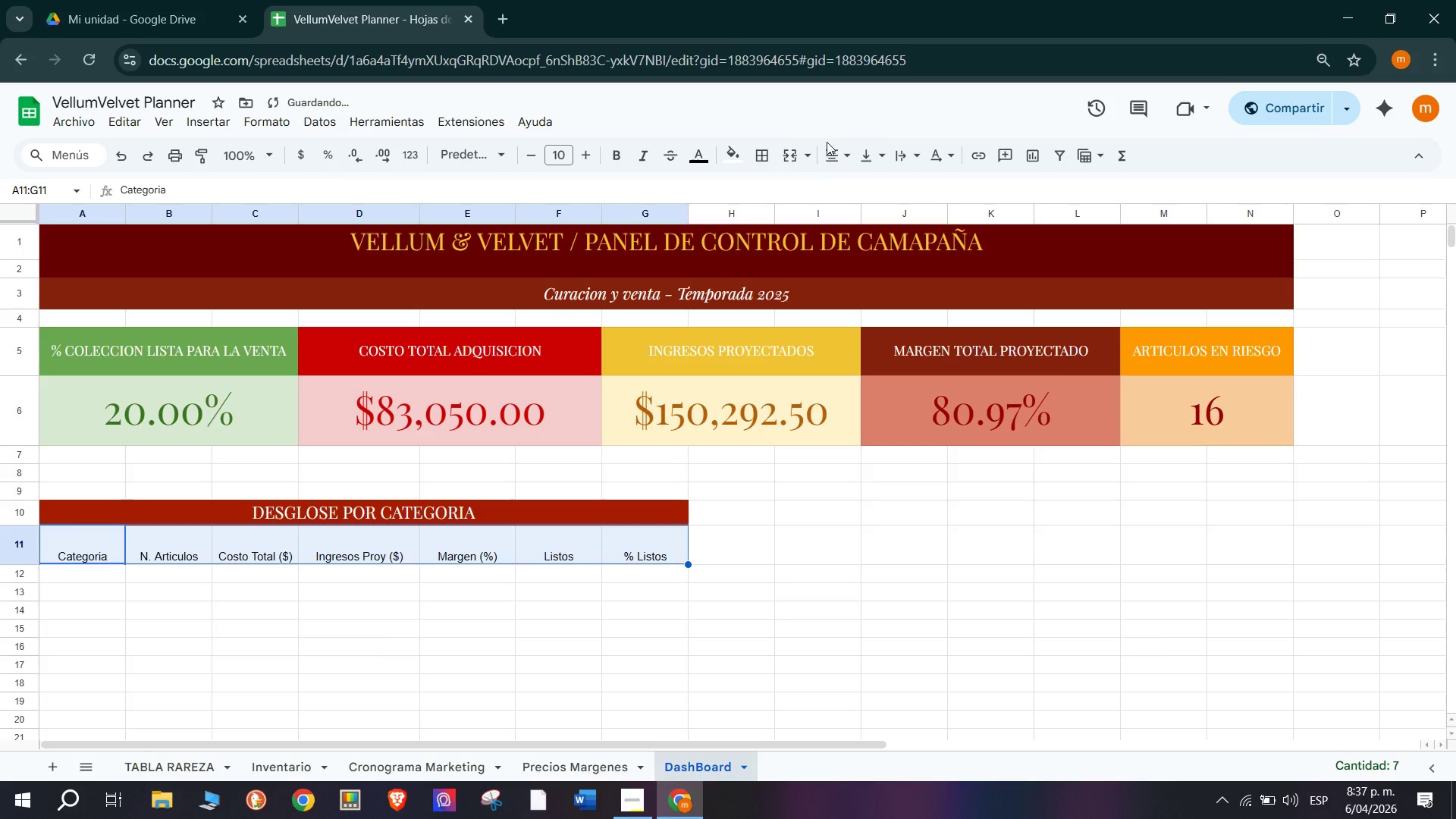 
left_click([863, 157])
 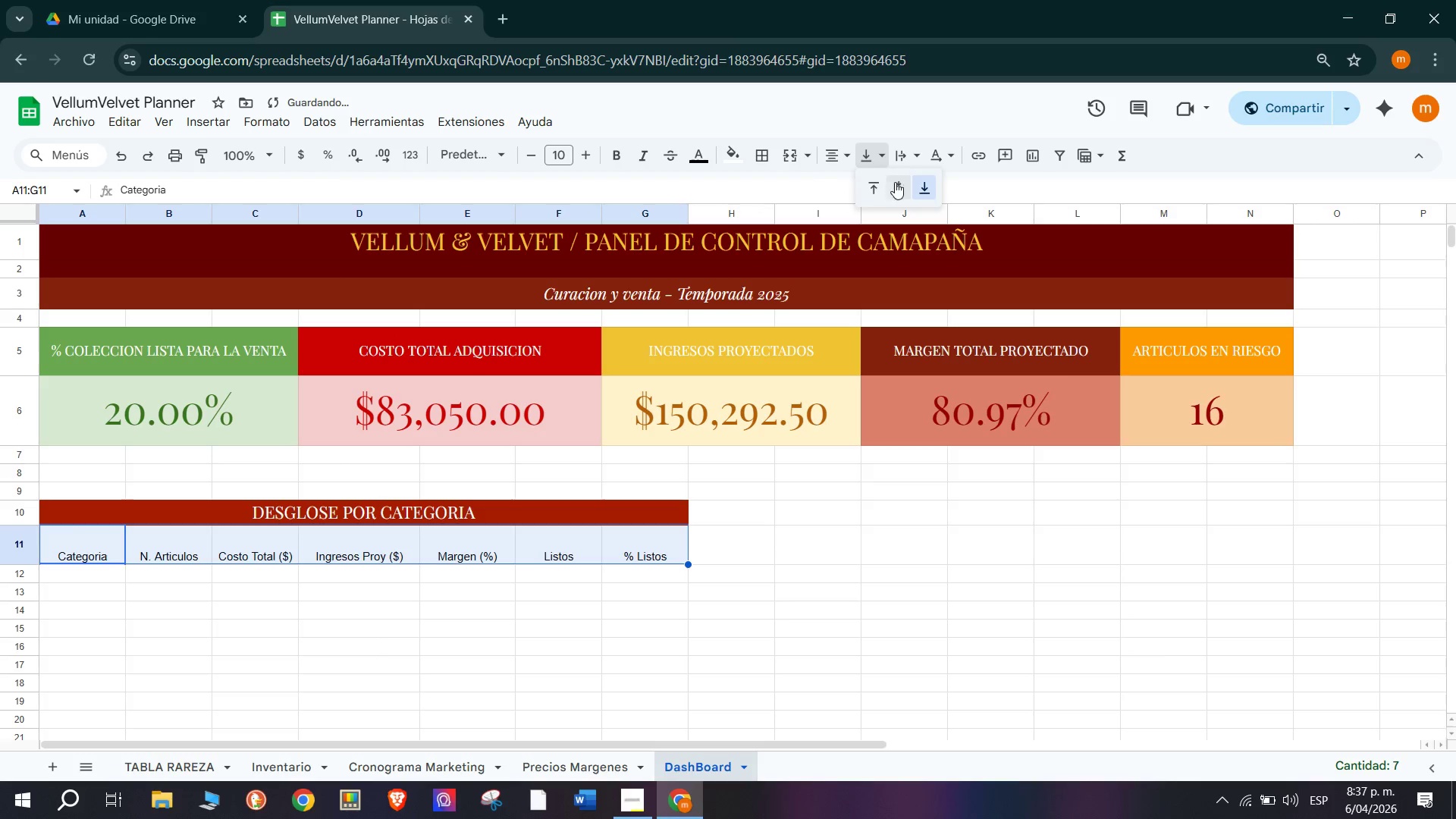 
left_click([902, 184])
 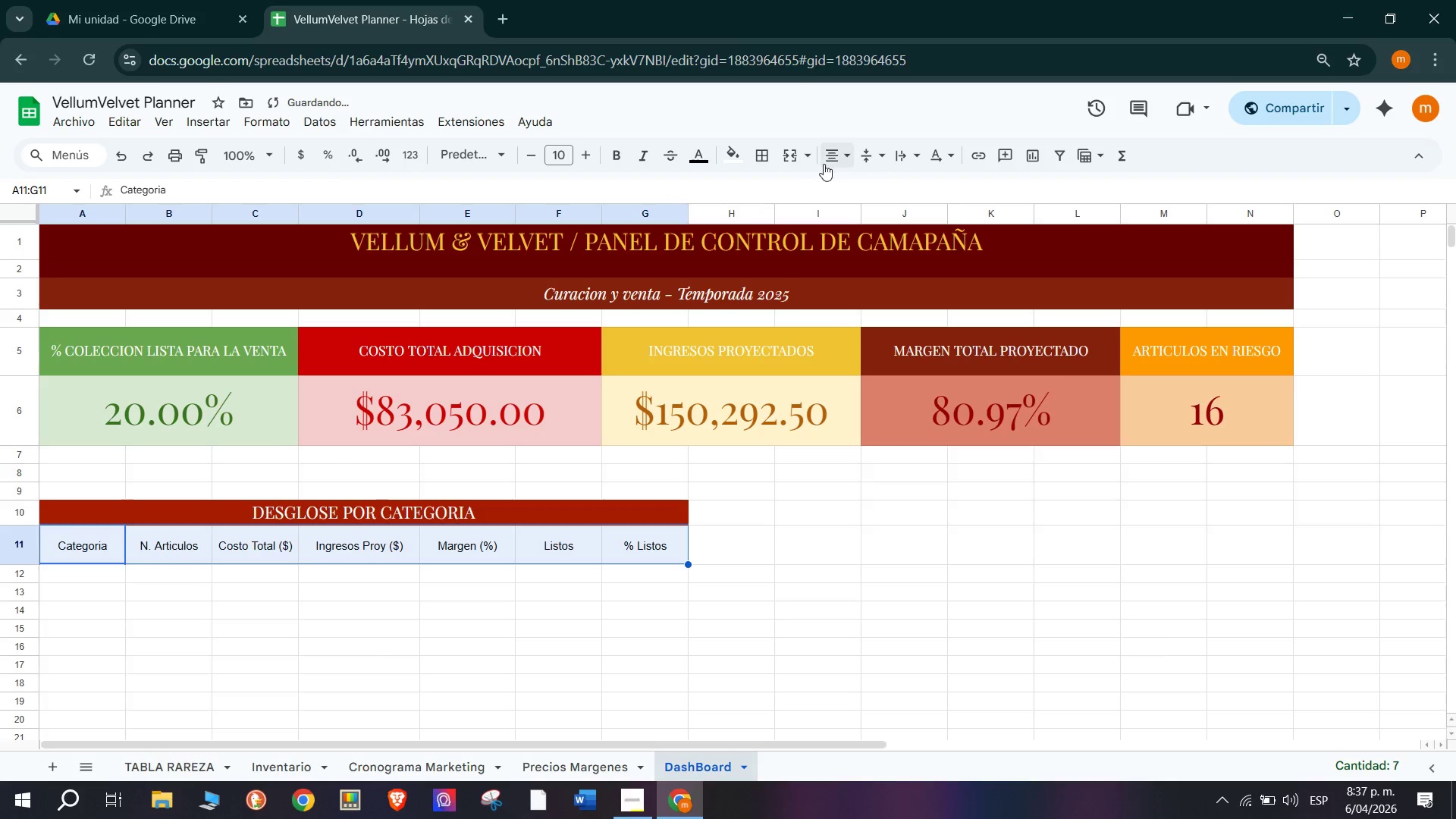 
left_click([825, 160])
 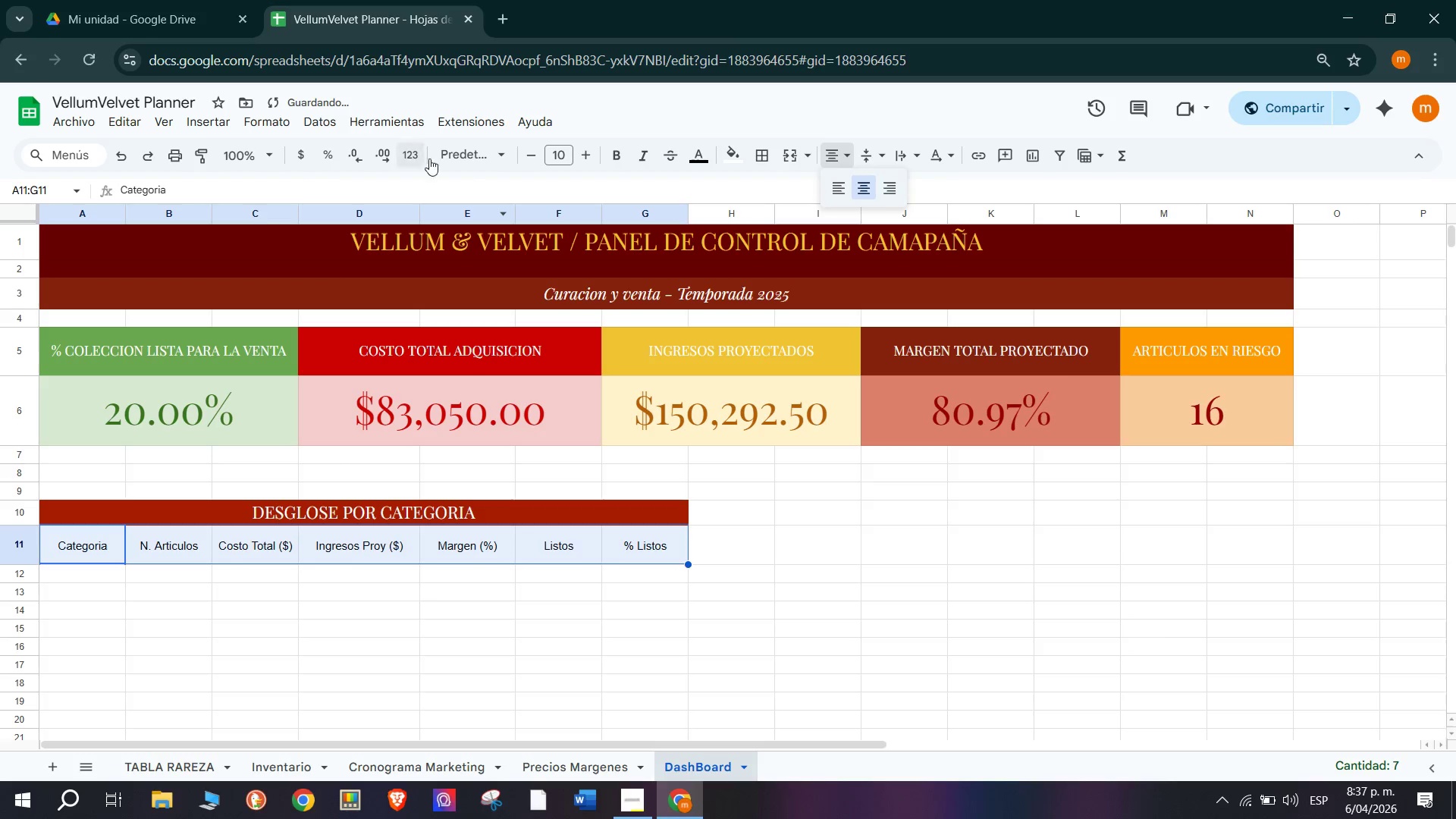 
left_click([479, 157])
 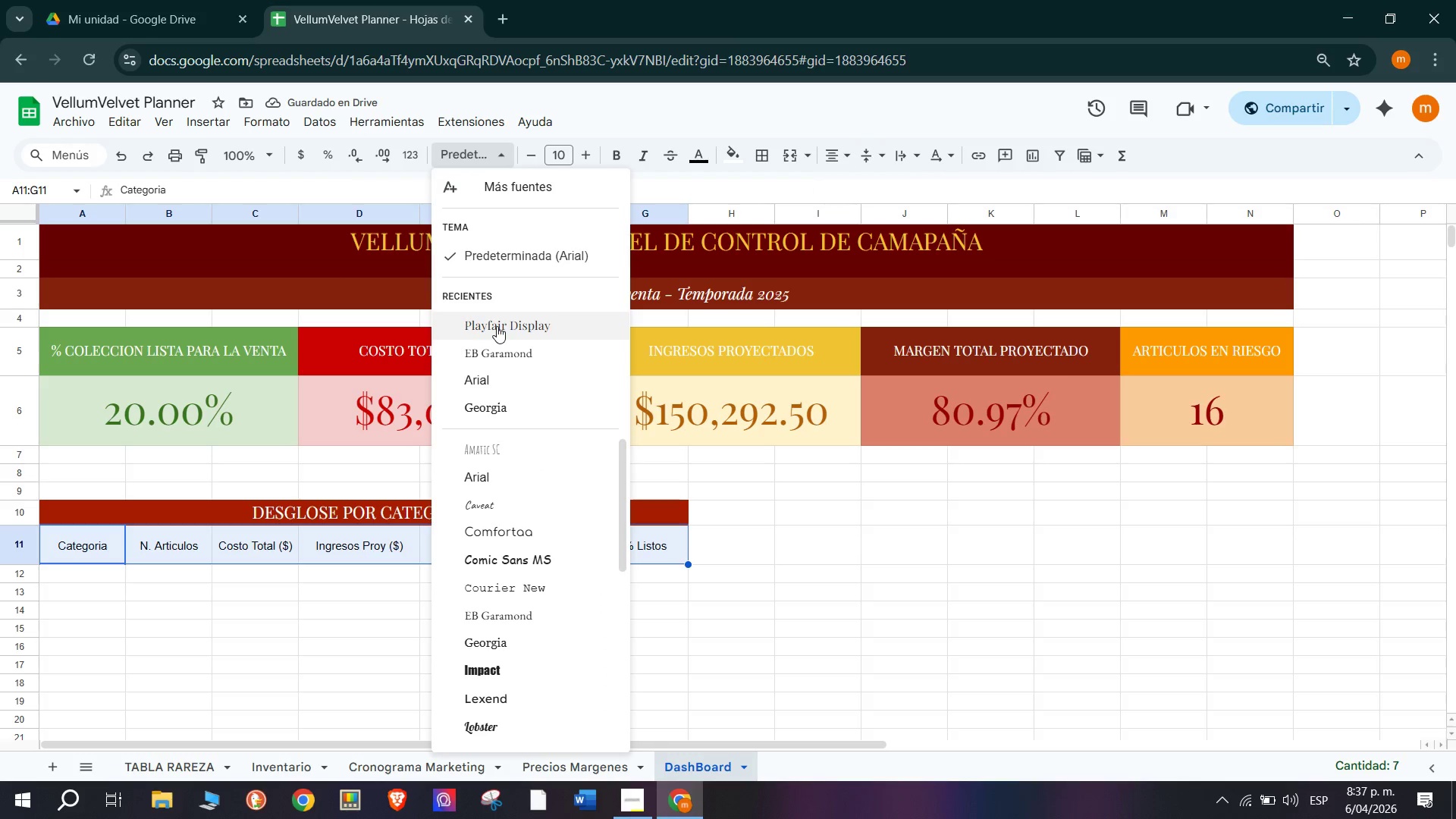 
left_click([497, 326])
 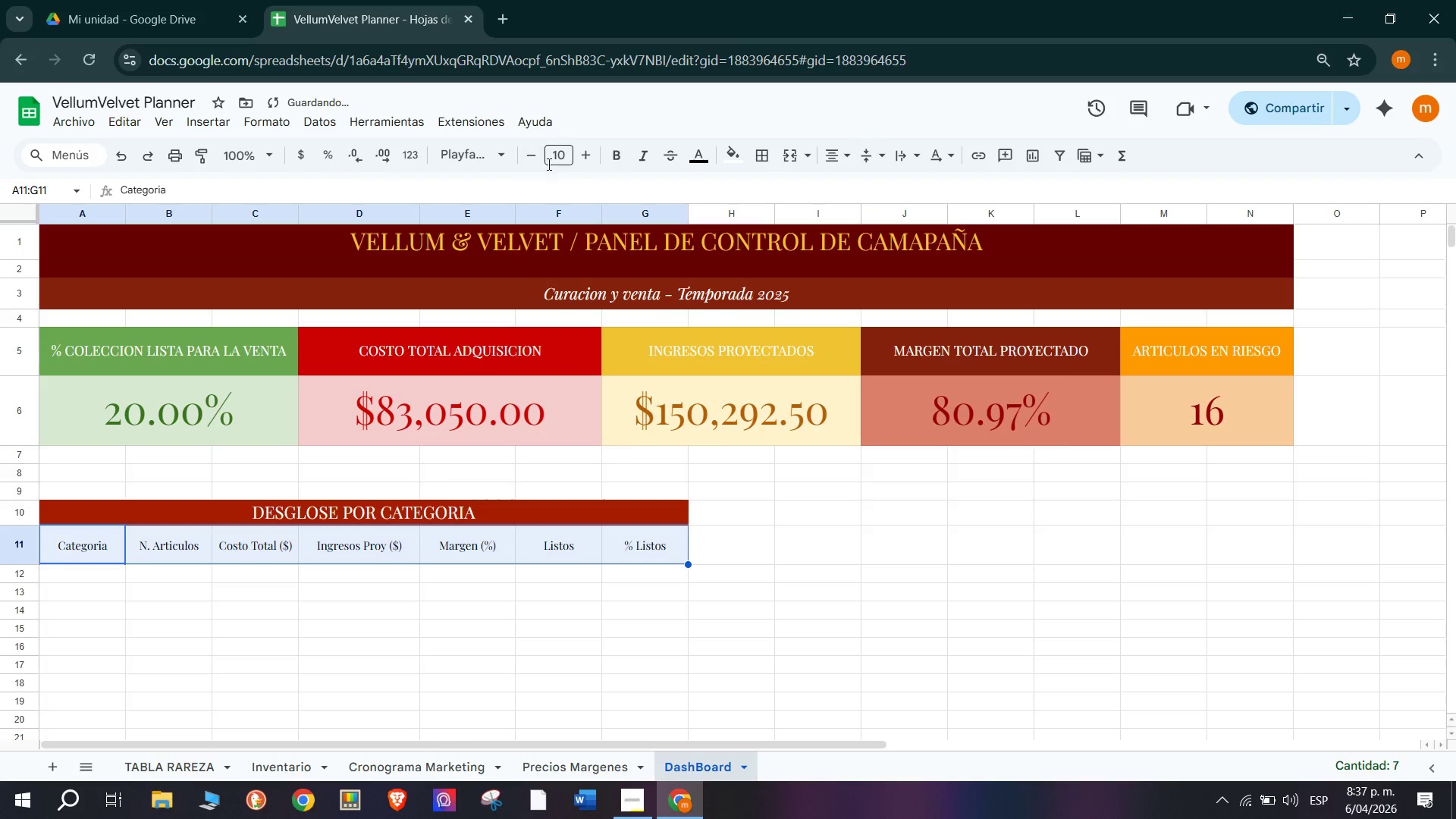 
double_click([582, 158])
 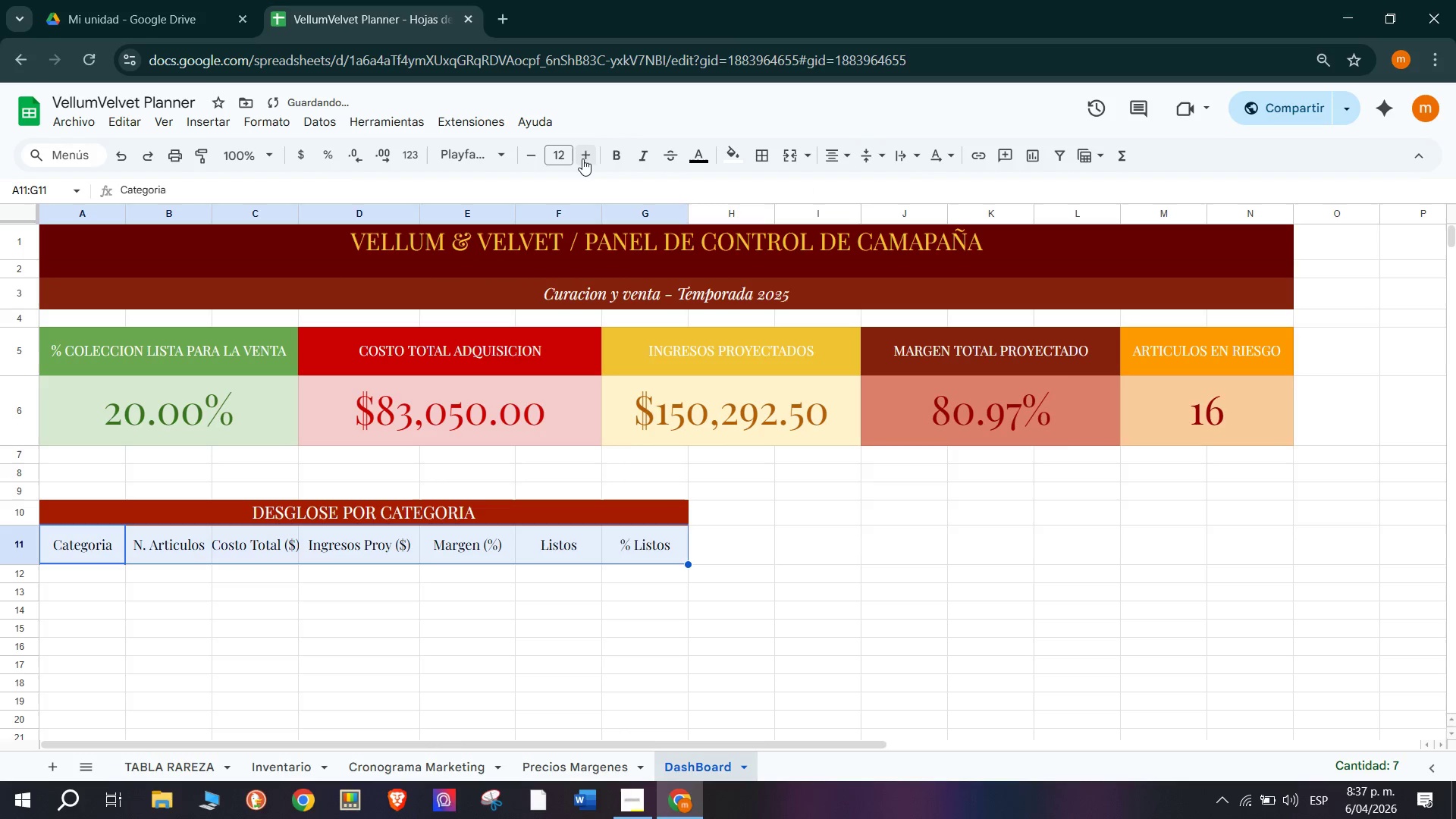 
triple_click([582, 158])
 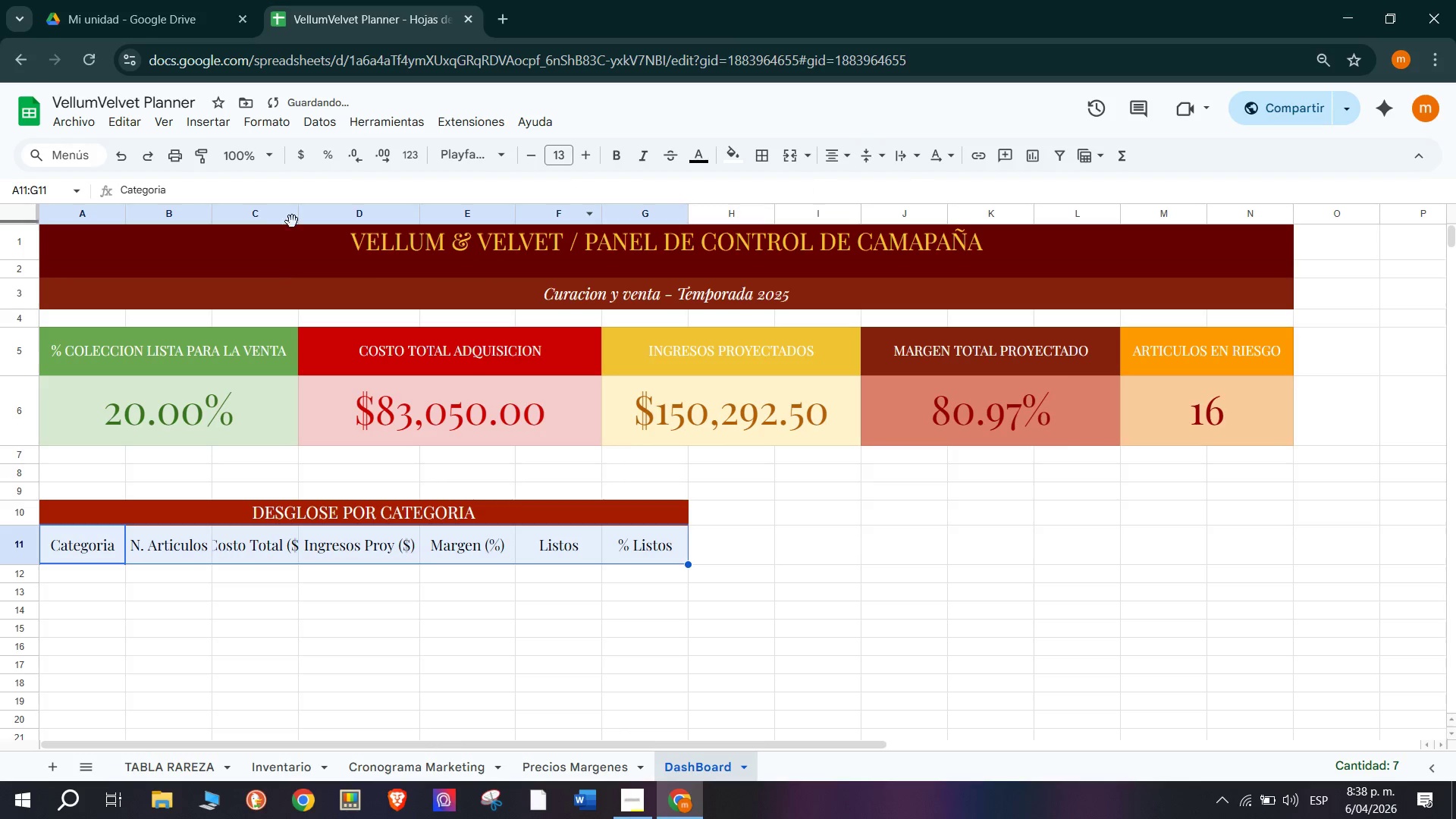 
left_click_drag(start_coordinate=[296, 215], to_coordinate=[311, 220])
 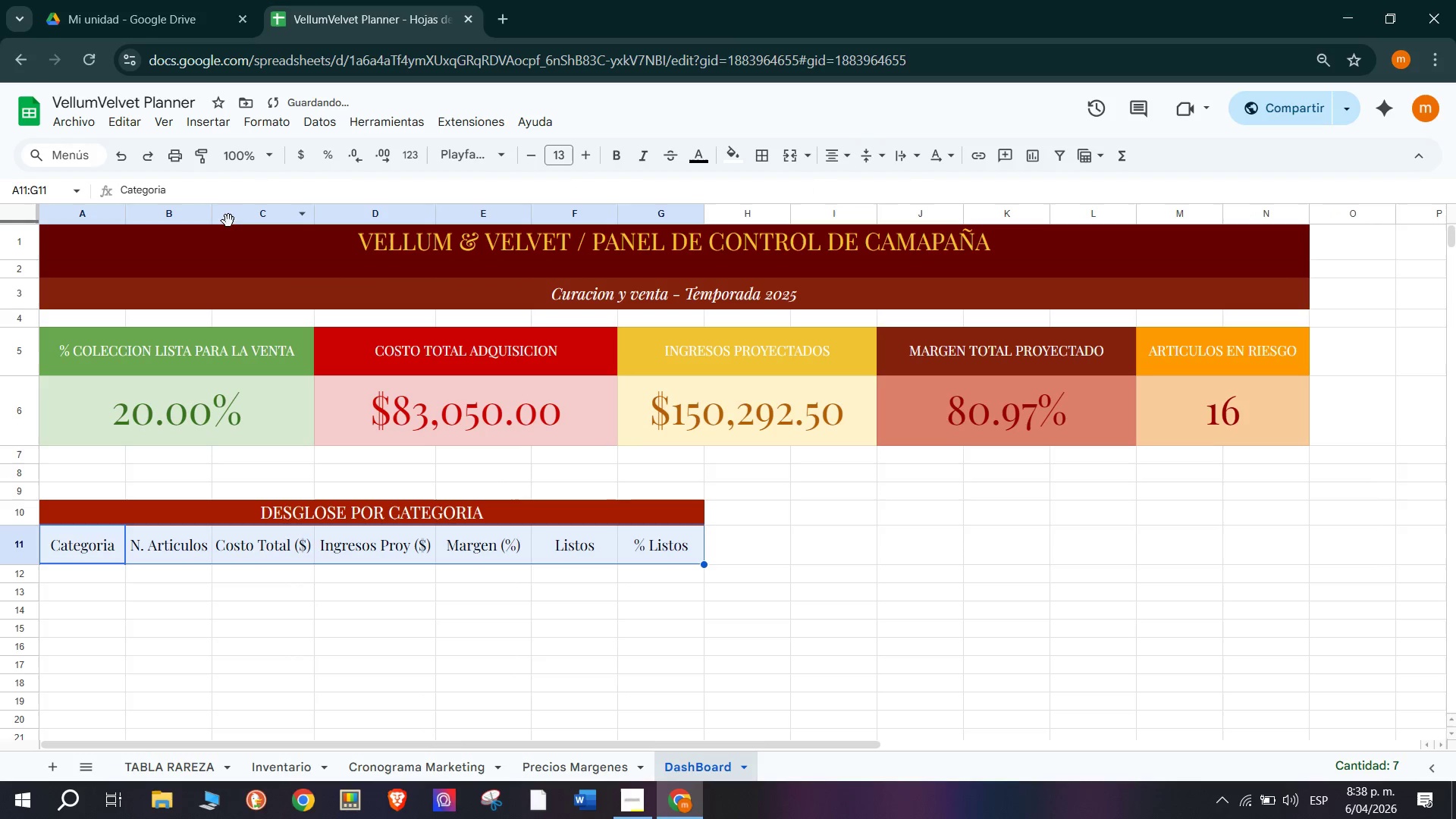 
left_click_drag(start_coordinate=[213, 209], to_coordinate=[269, 221])
 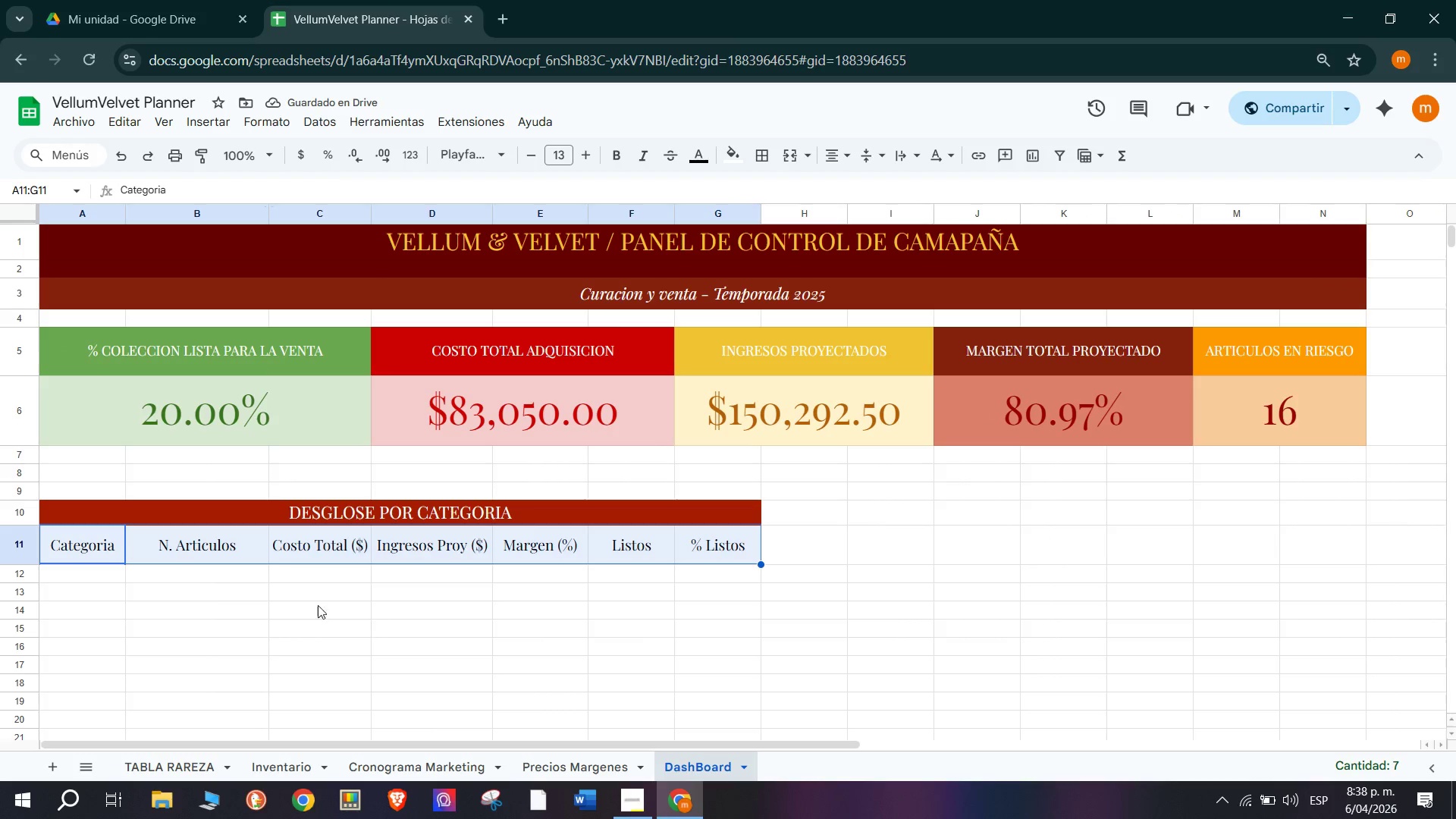 
wait(7.05)
 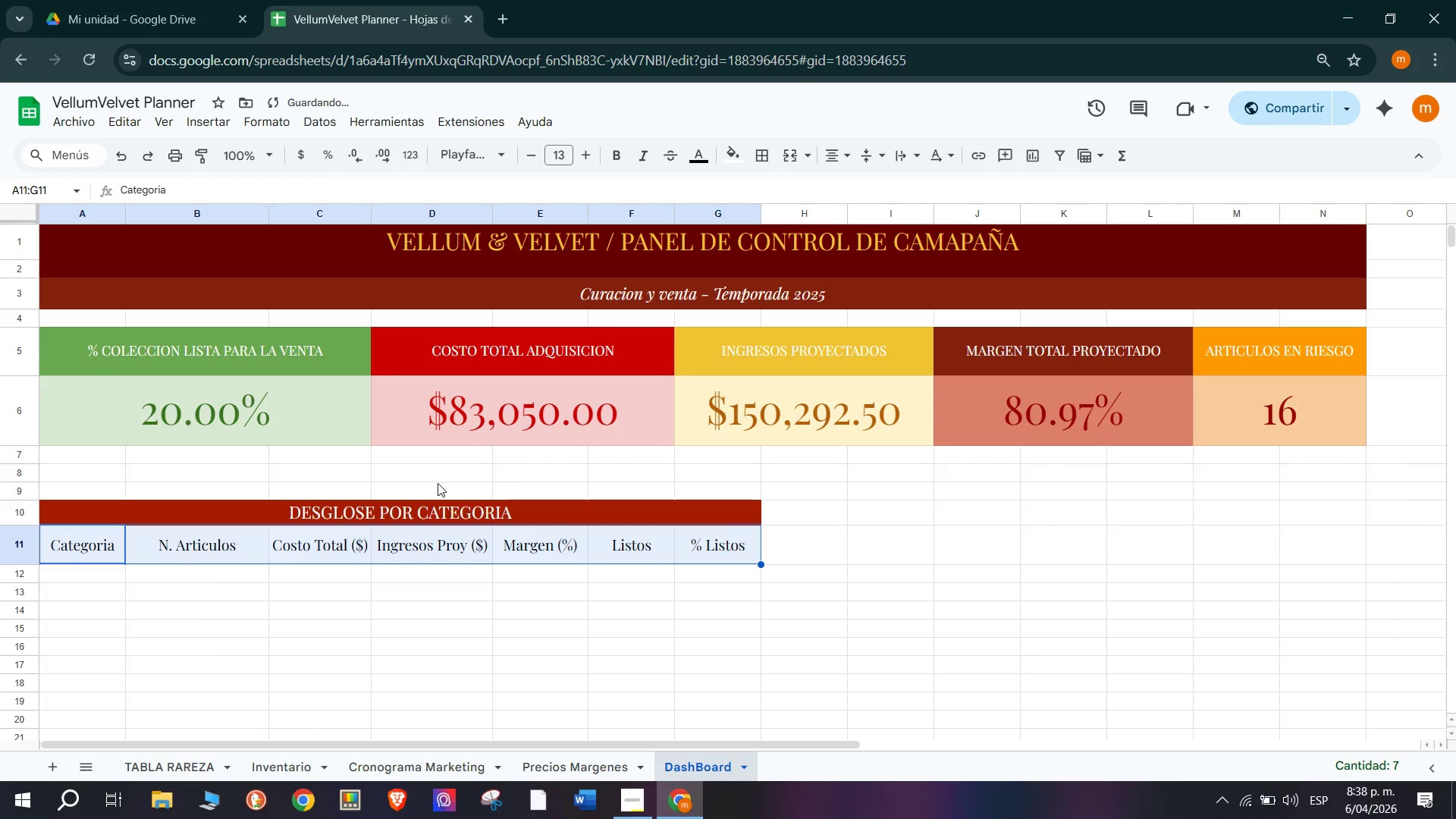 
left_click_drag(start_coordinate=[80, 537], to_coordinate=[717, 530])
 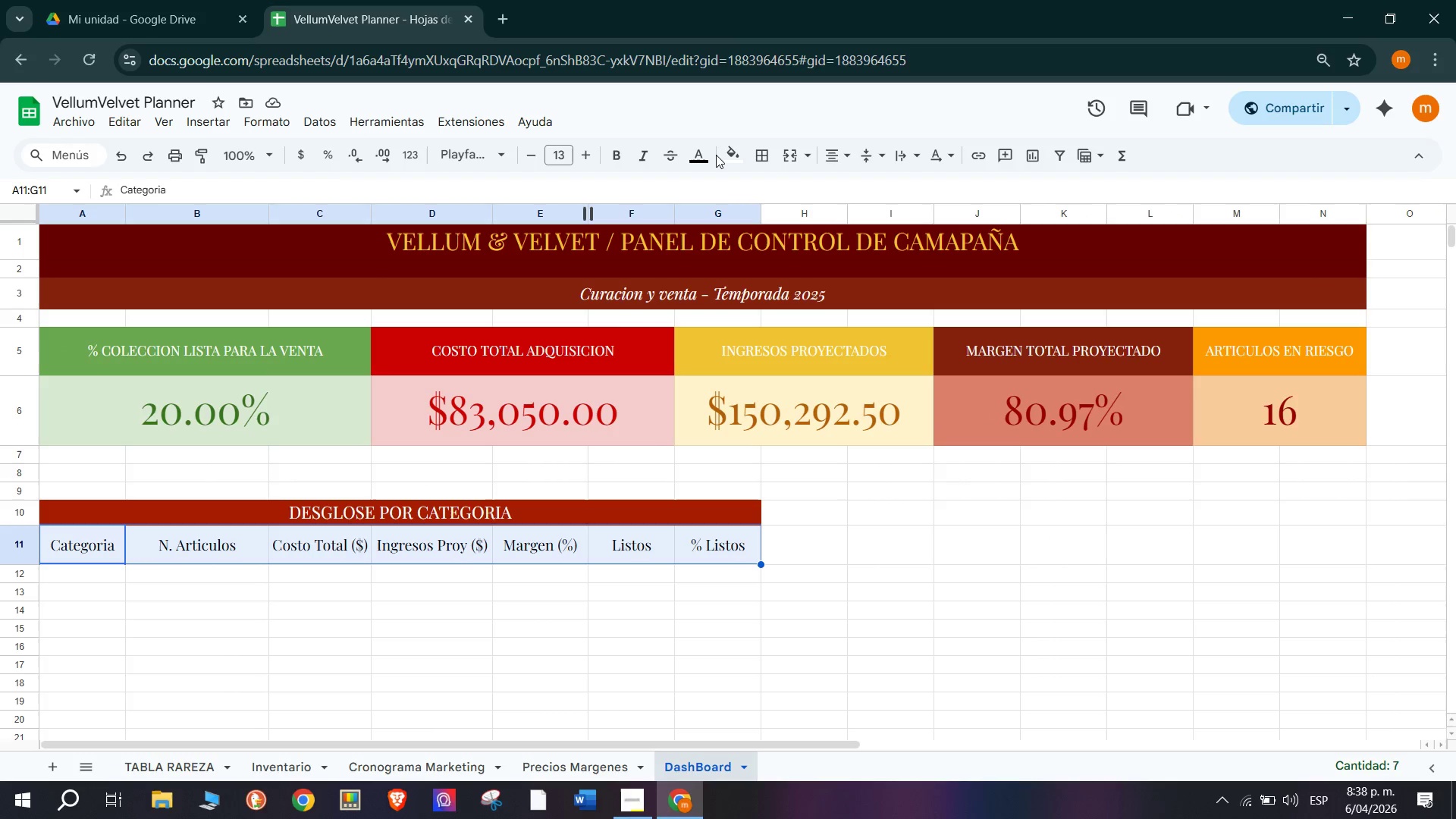 
double_click([735, 150])
 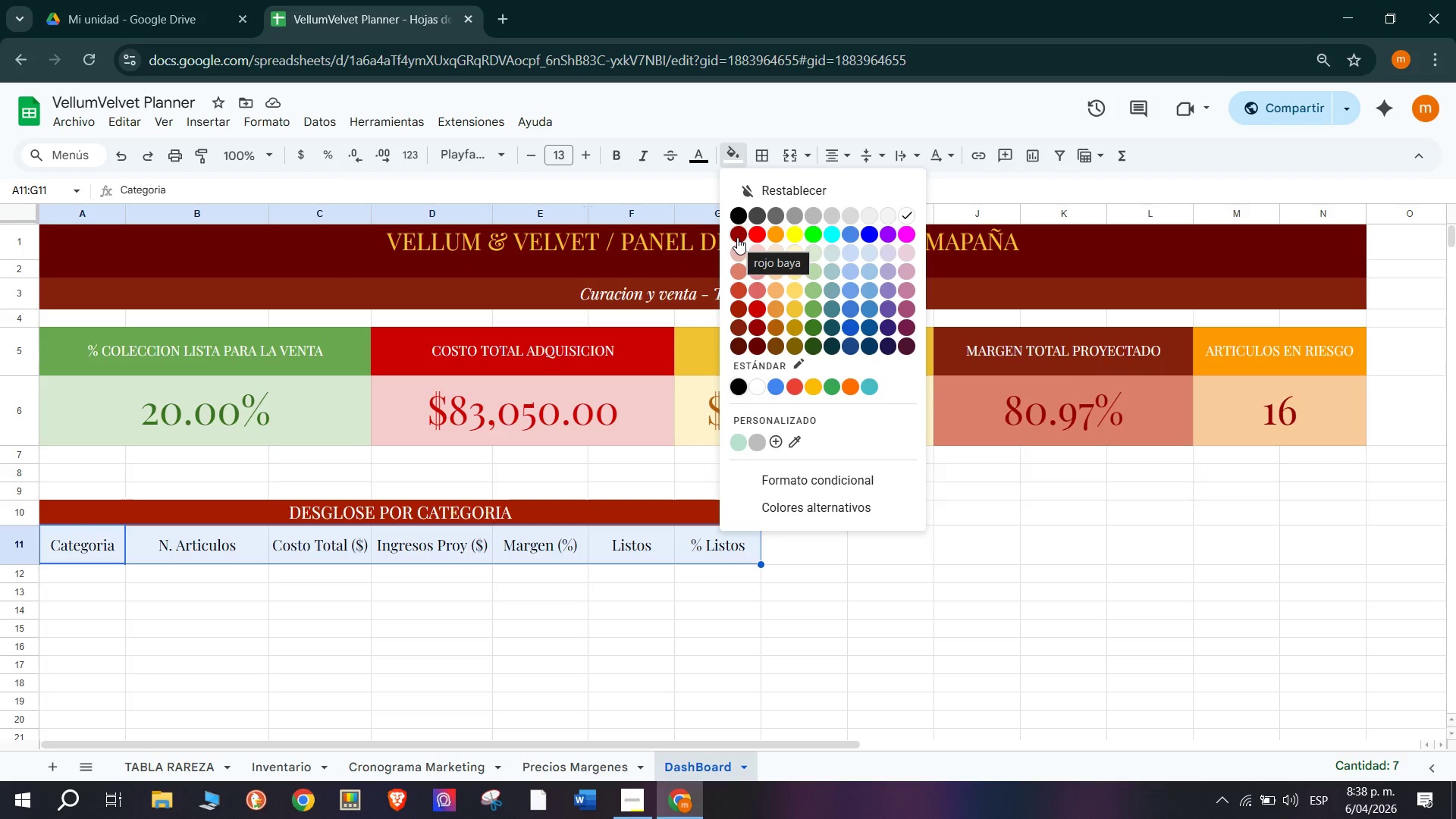 
wait(6.03)
 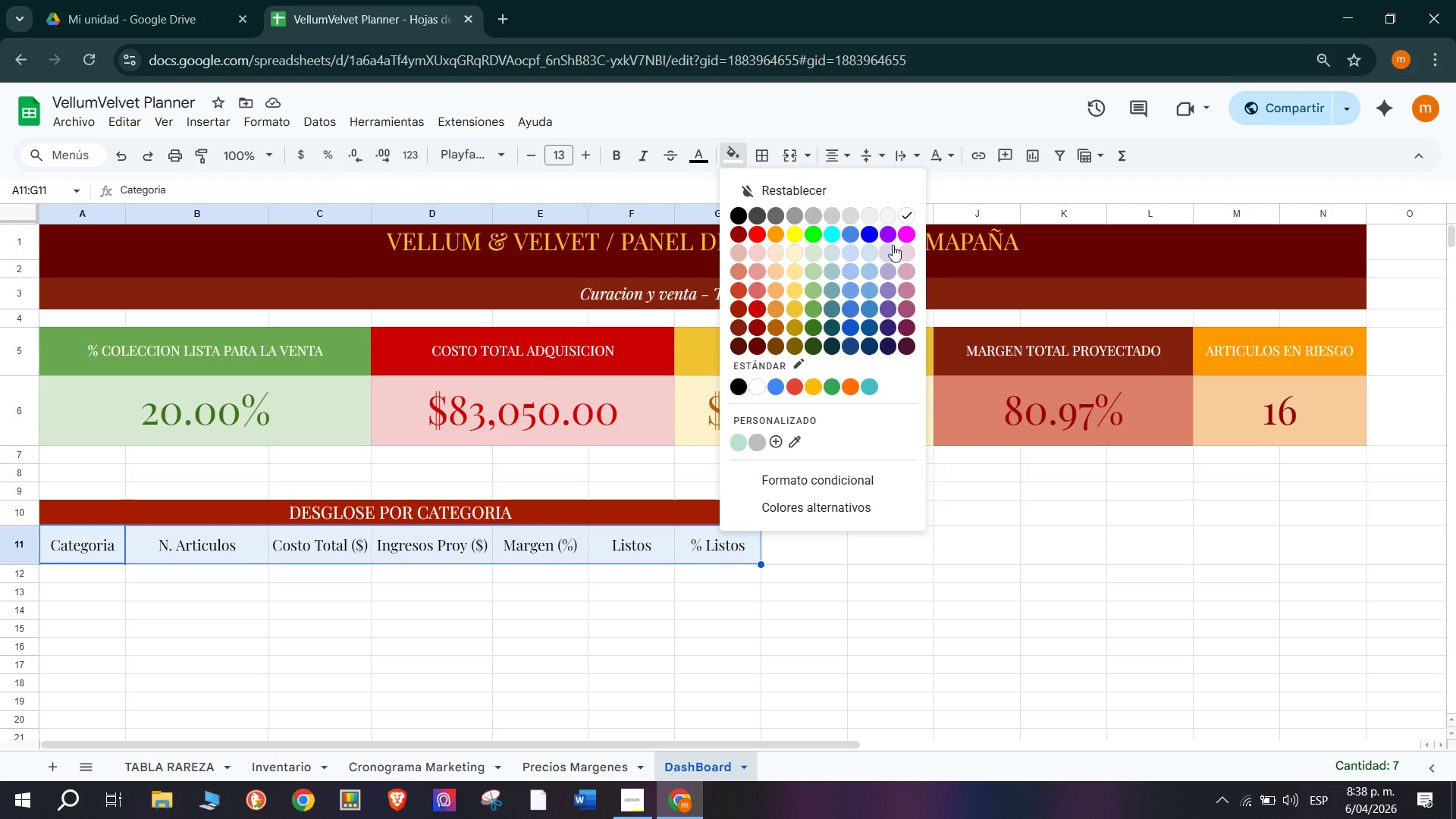 
left_click([754, 344])
 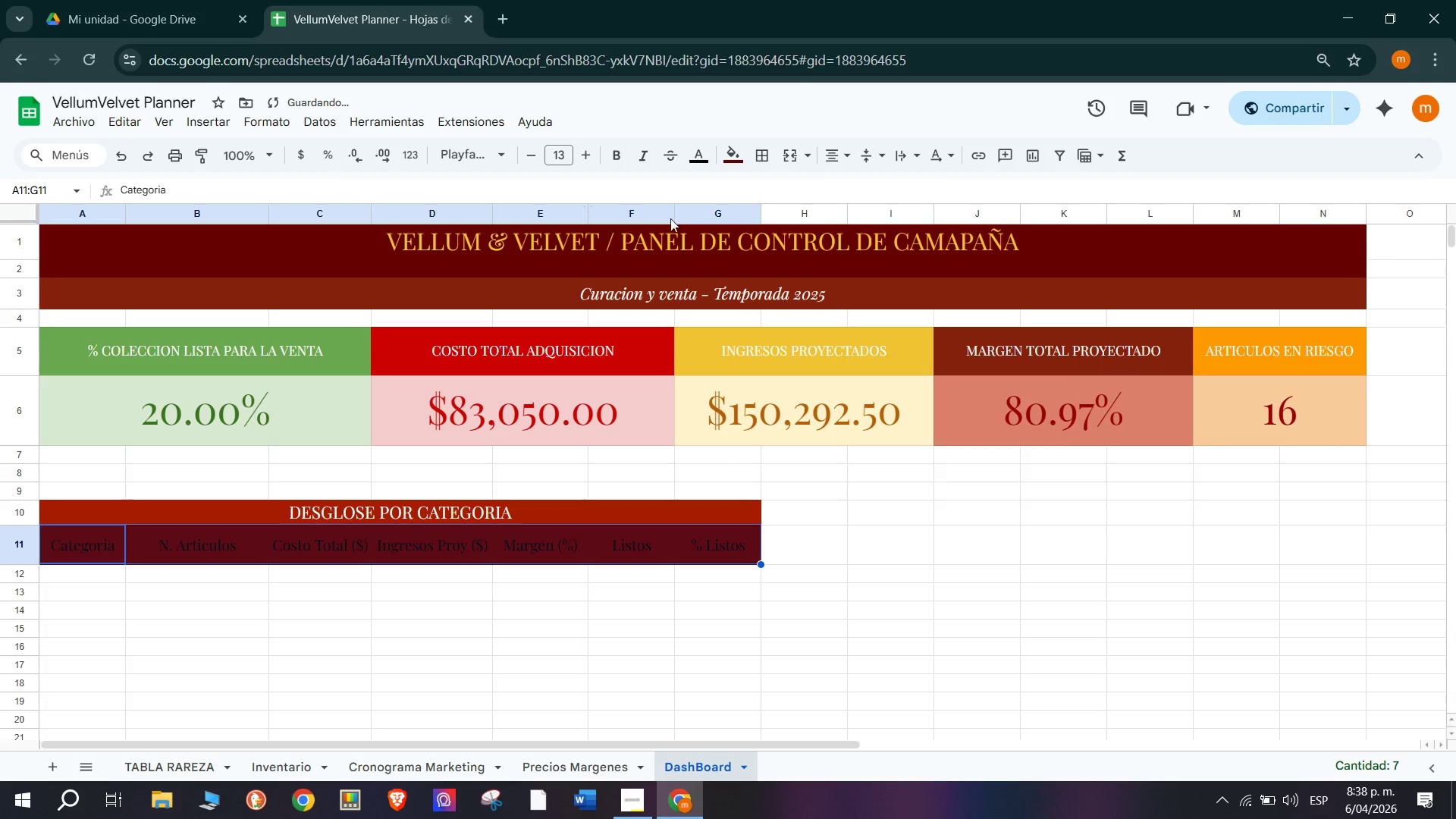 
left_click([733, 152])
 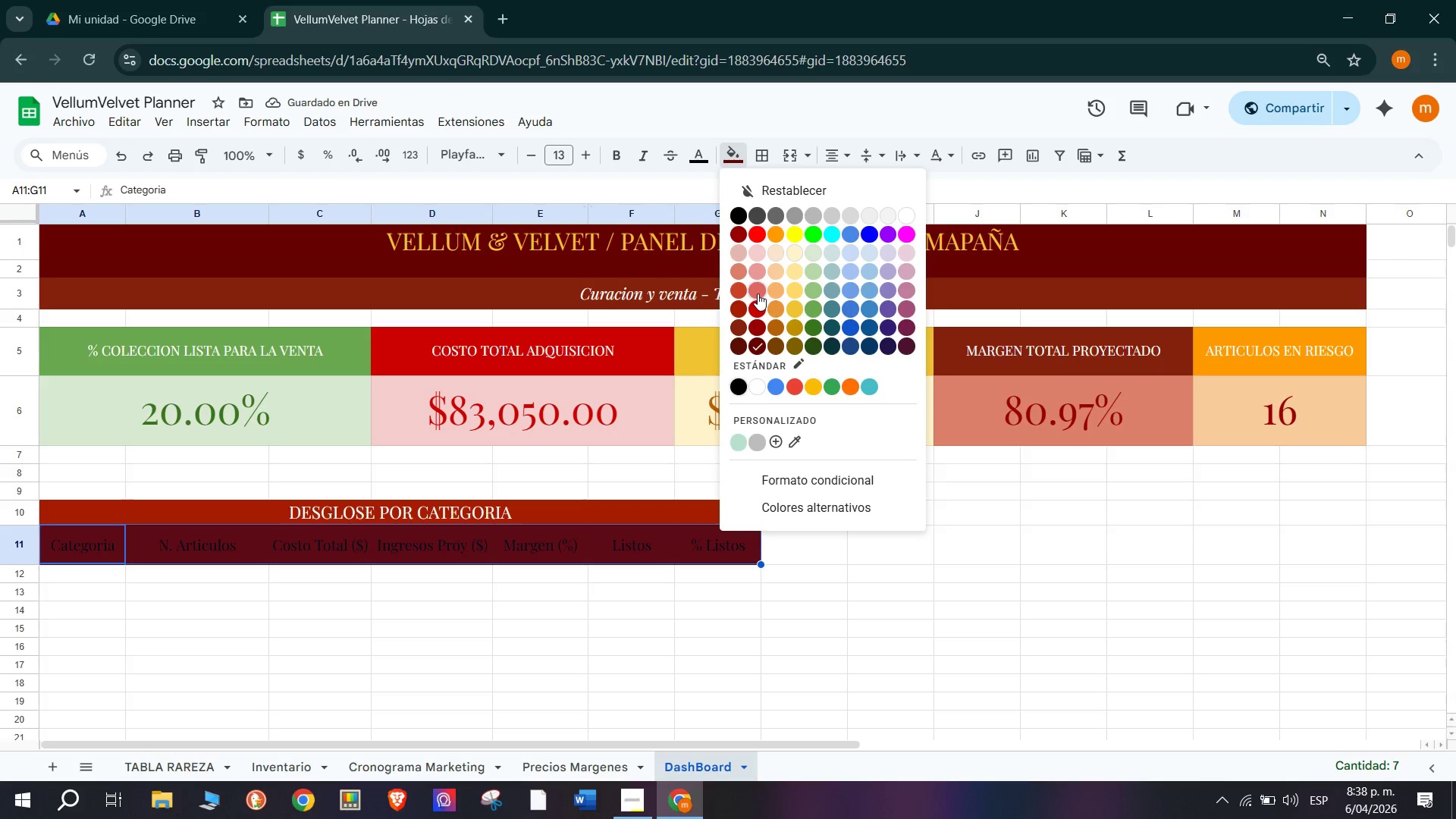 
left_click([764, 309])
 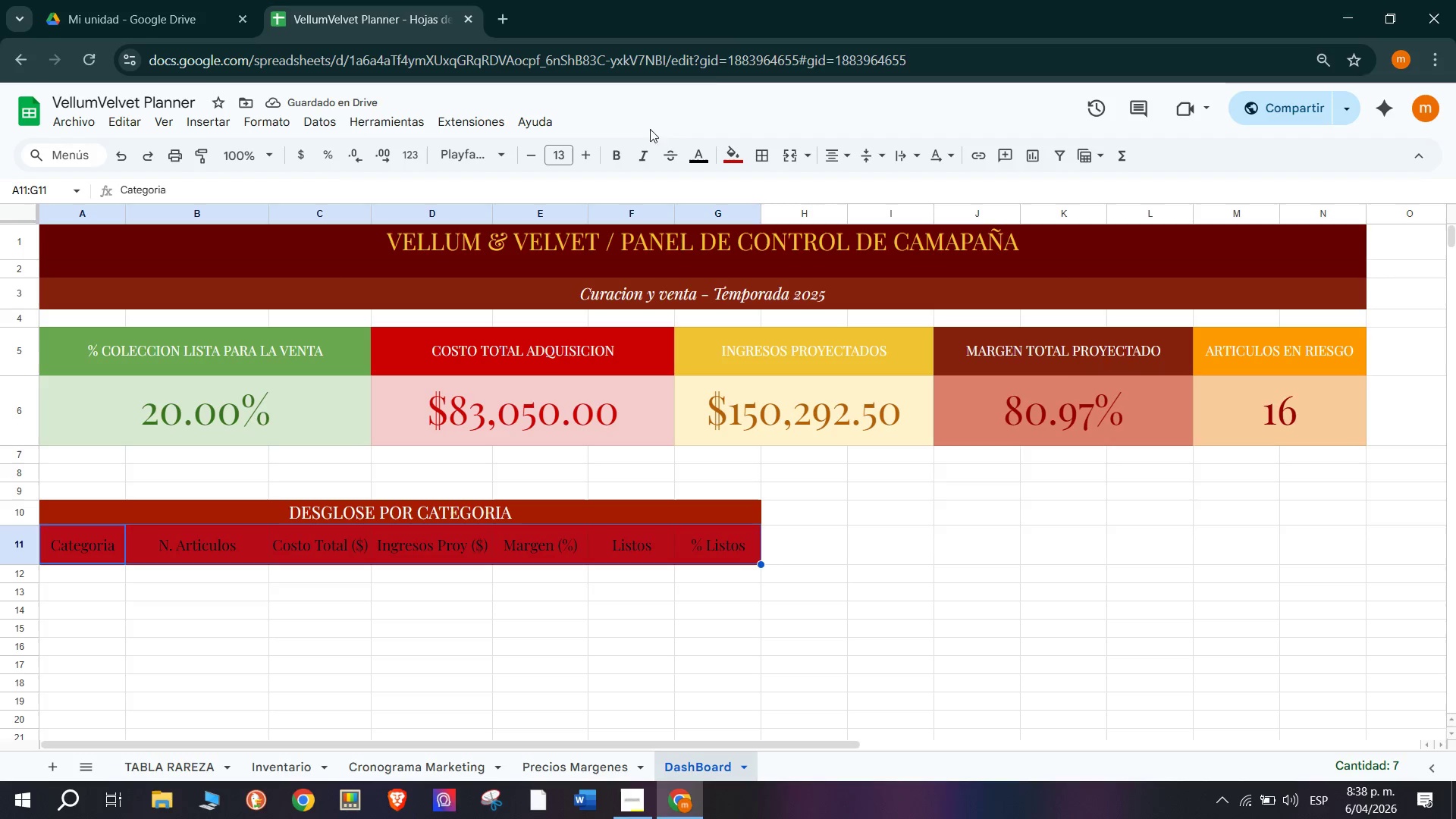 
left_click([700, 152])
 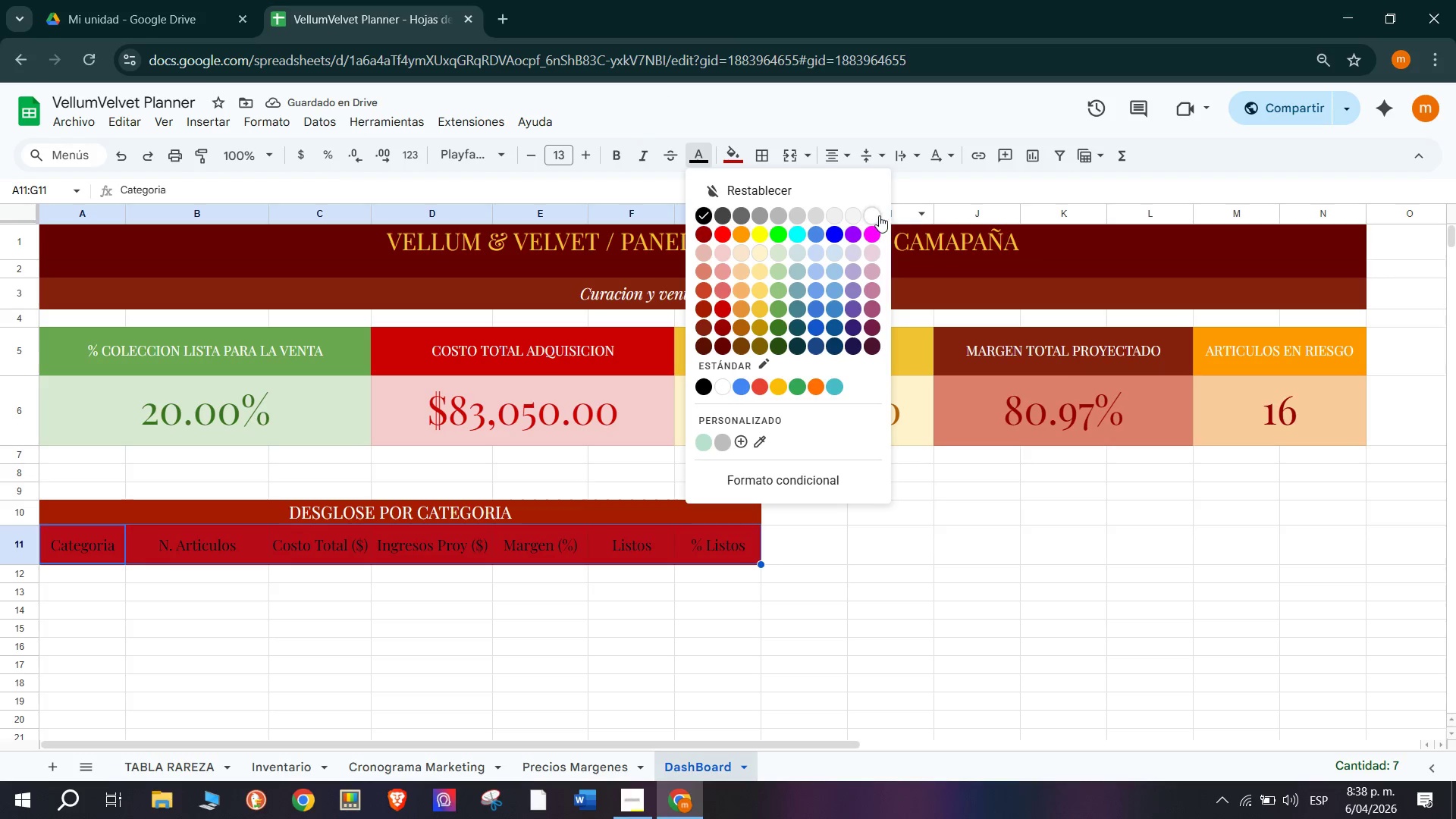 
left_click([876, 212])
 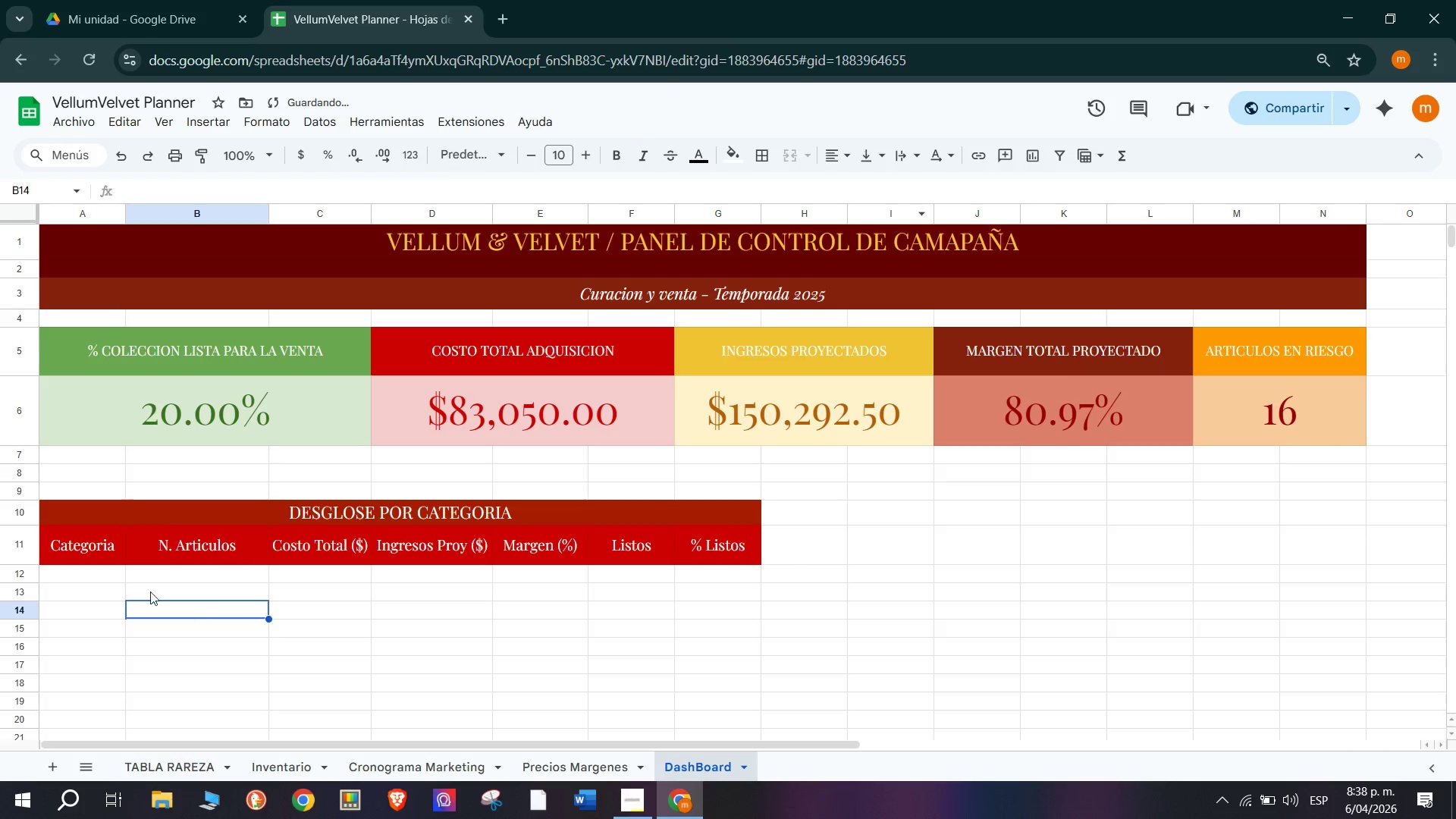 
left_click([72, 563])
 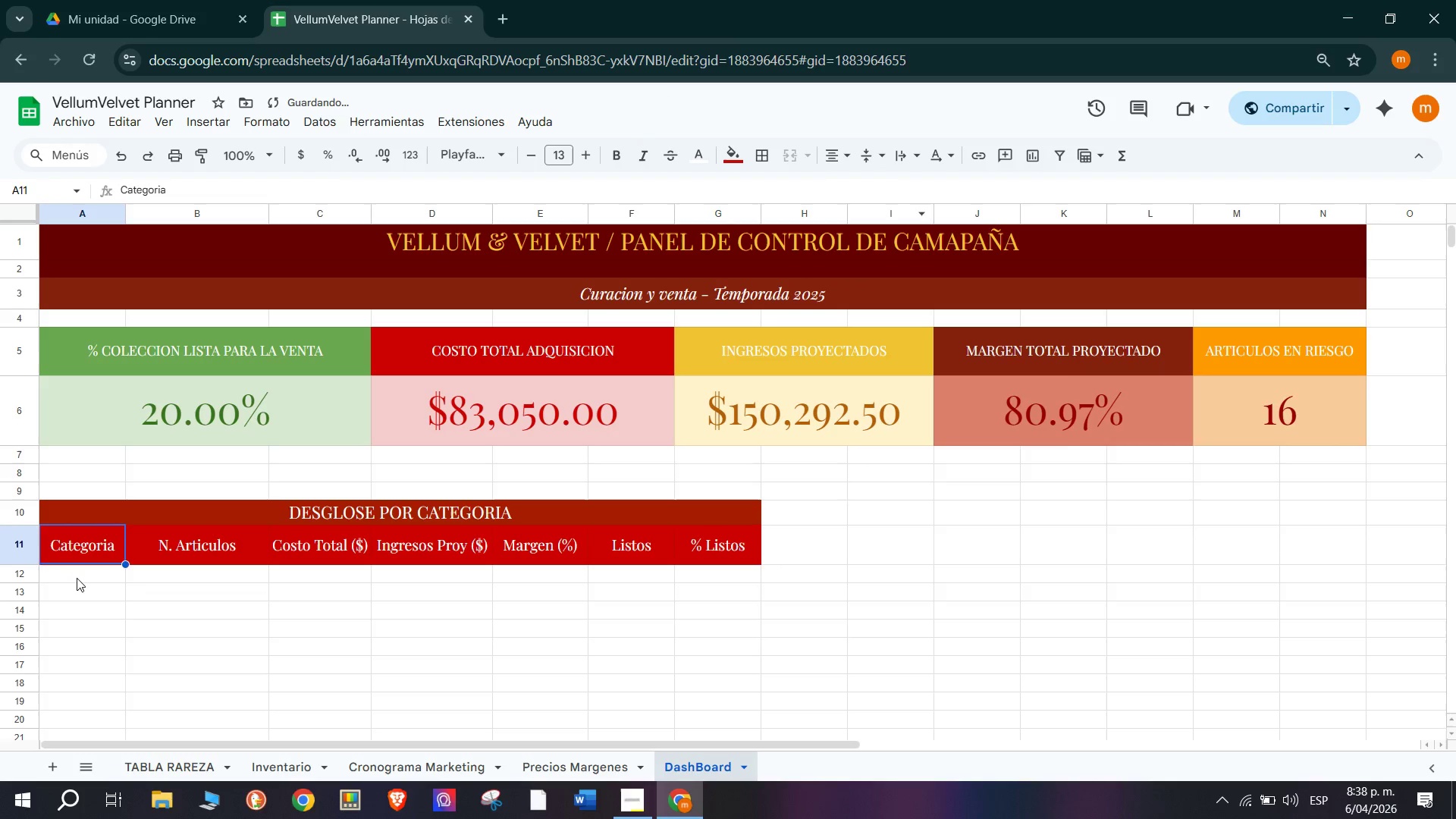 
left_click([77, 578])
 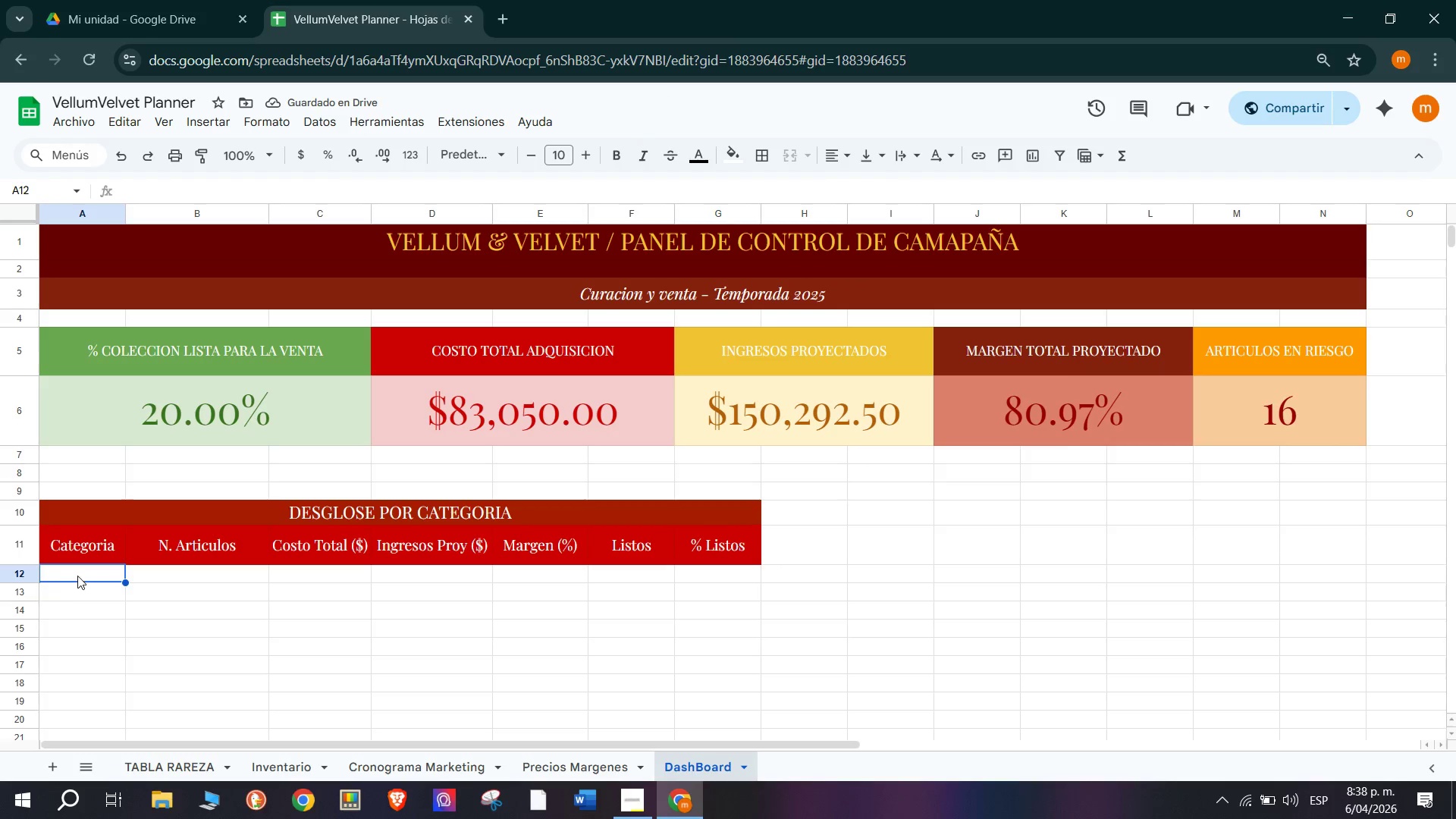 
scroll: coordinate [82, 566], scroll_direction: none, amount: 0.0
 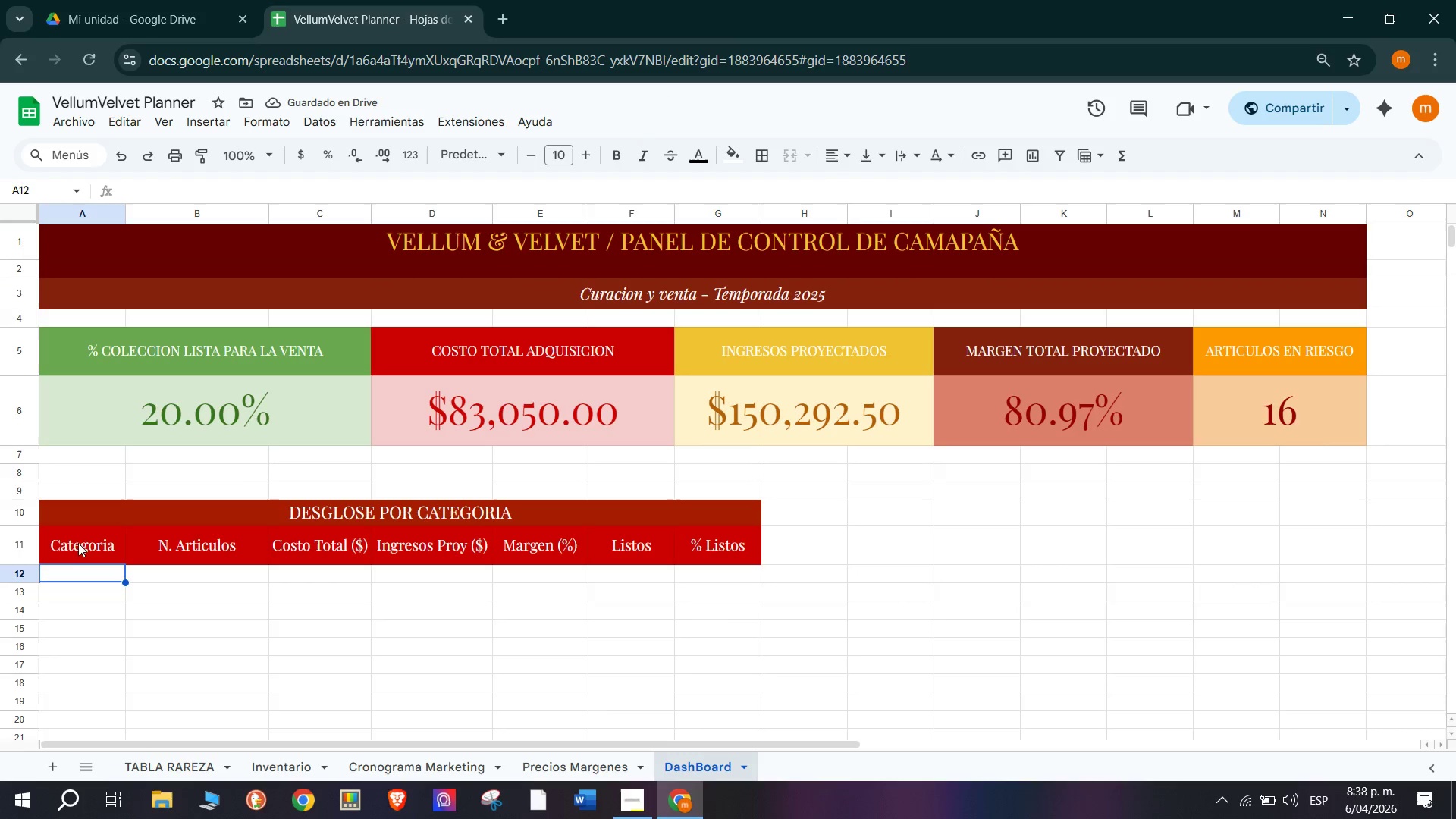 
left_click_drag(start_coordinate=[74, 529], to_coordinate=[696, 540])
 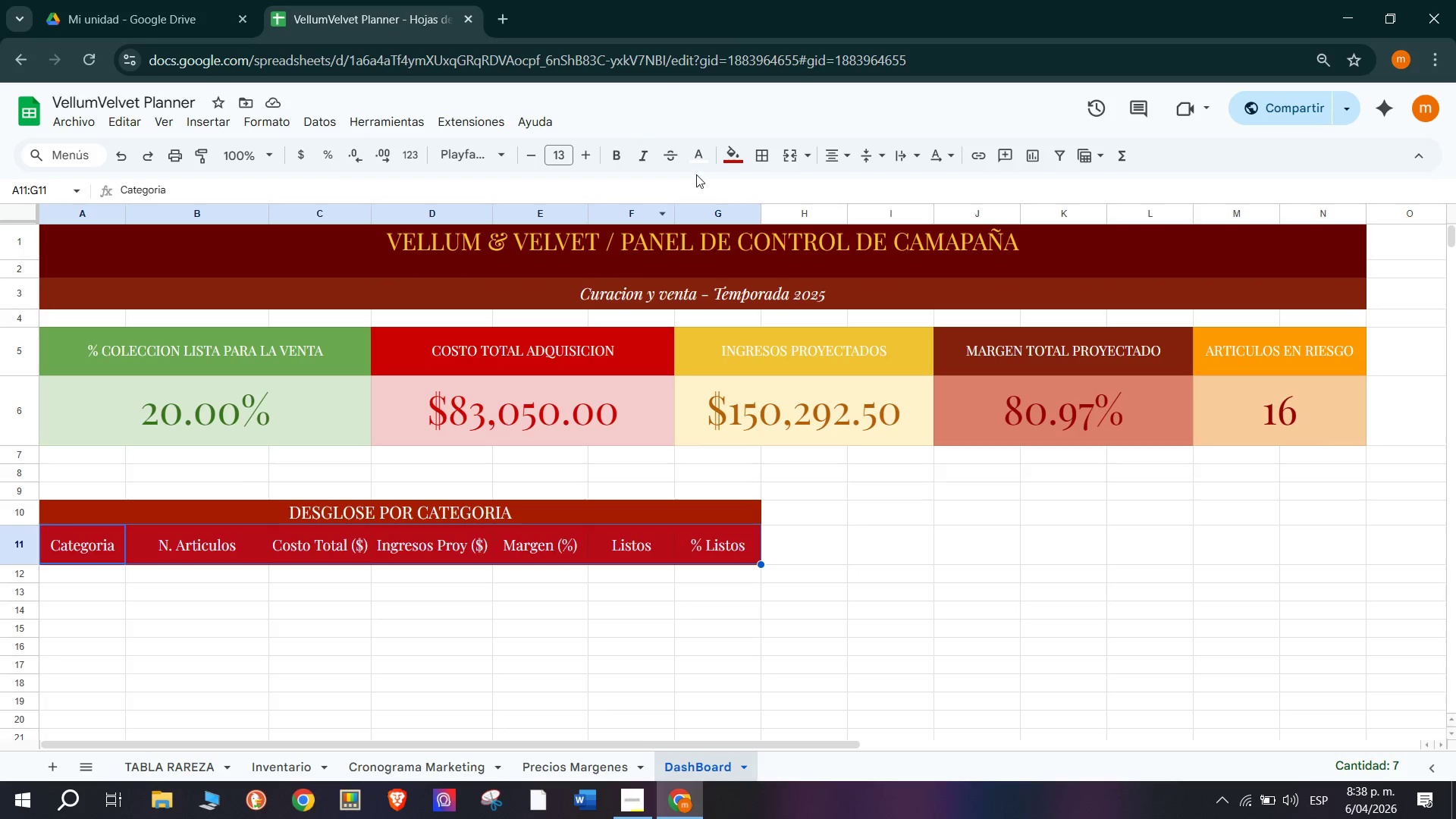 
left_click([735, 164])
 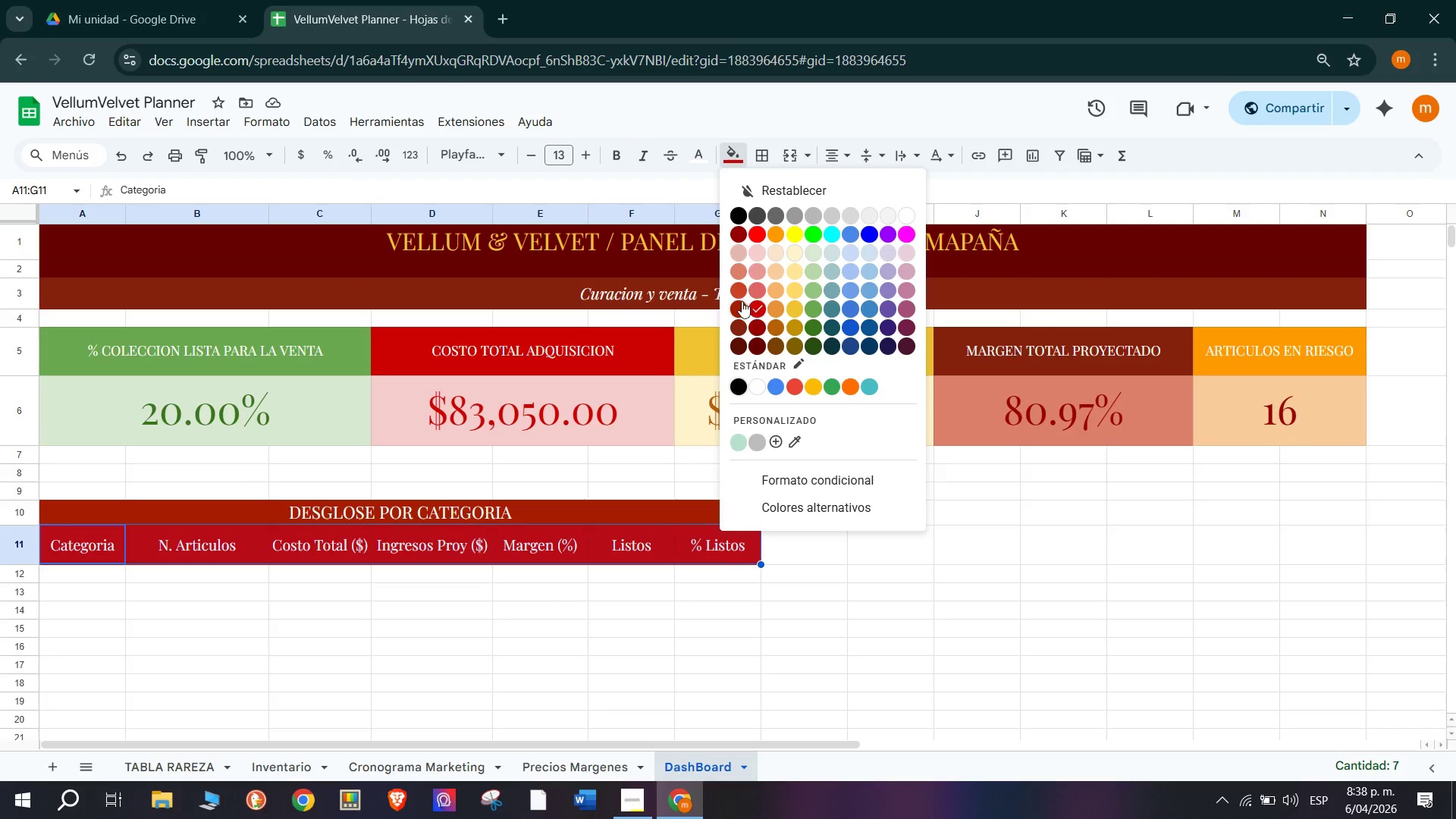 
left_click([742, 301])
 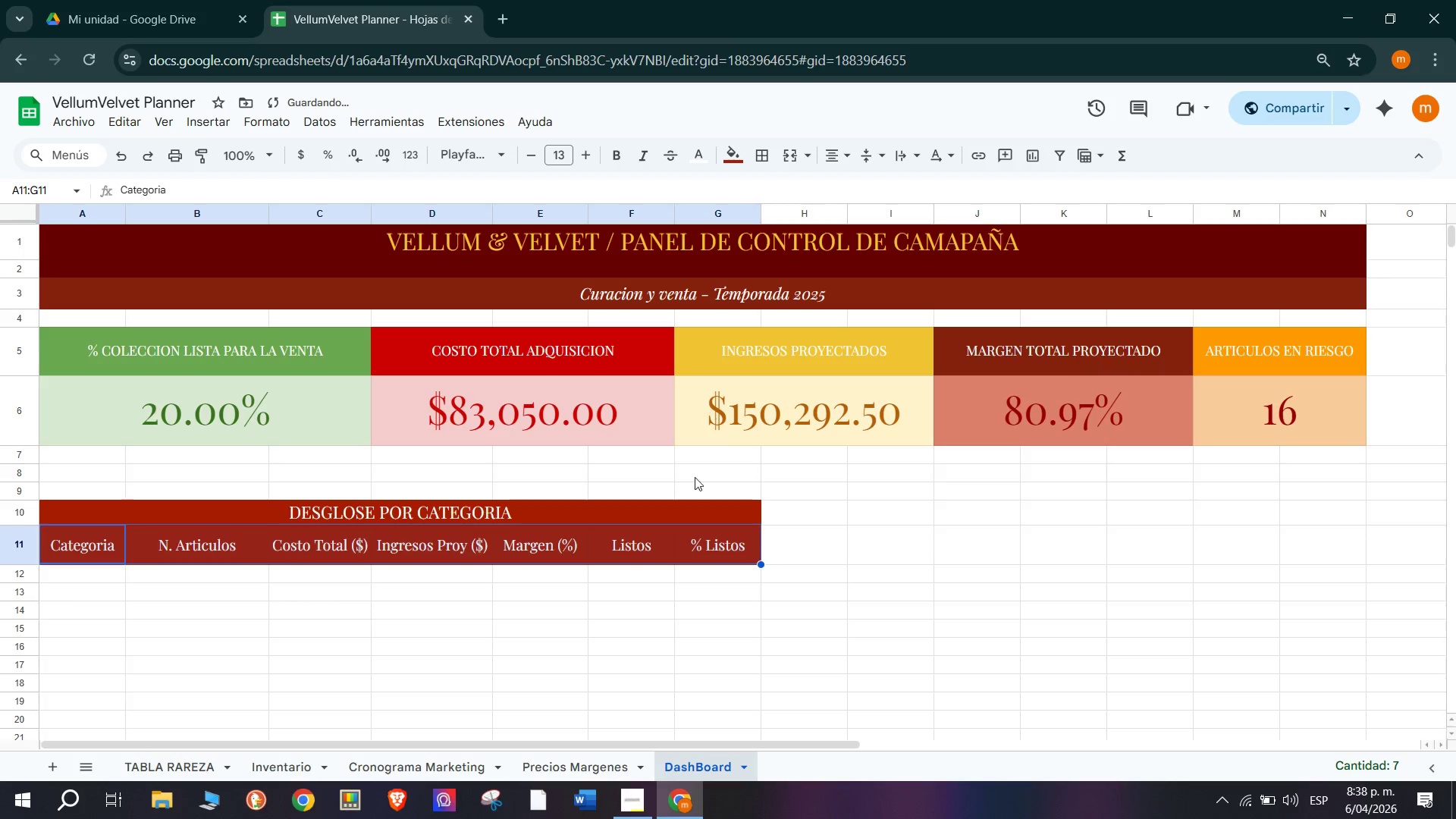 
left_click([670, 598])
 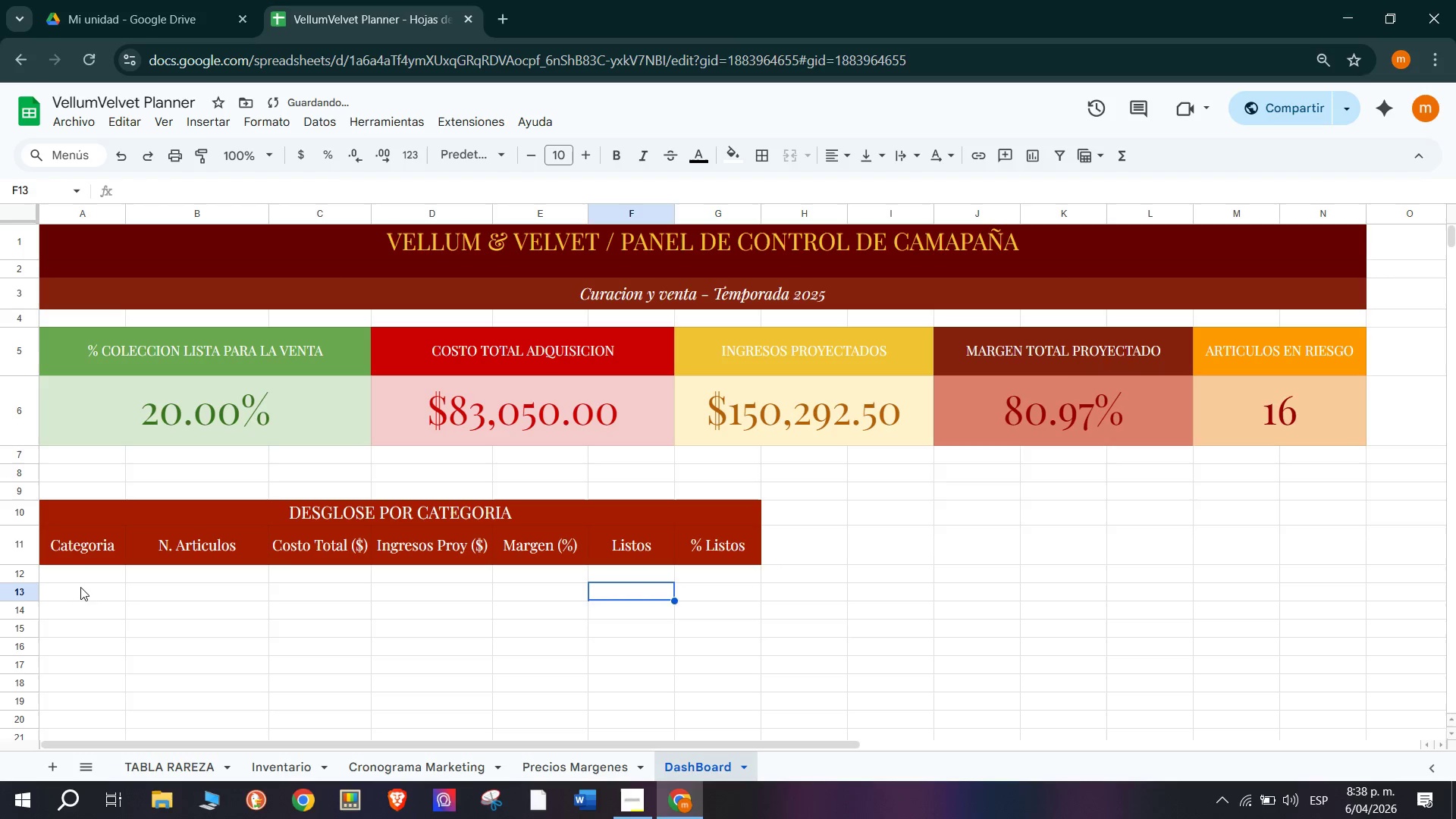 
left_click_drag(start_coordinate=[83, 577], to_coordinate=[746, 578])
 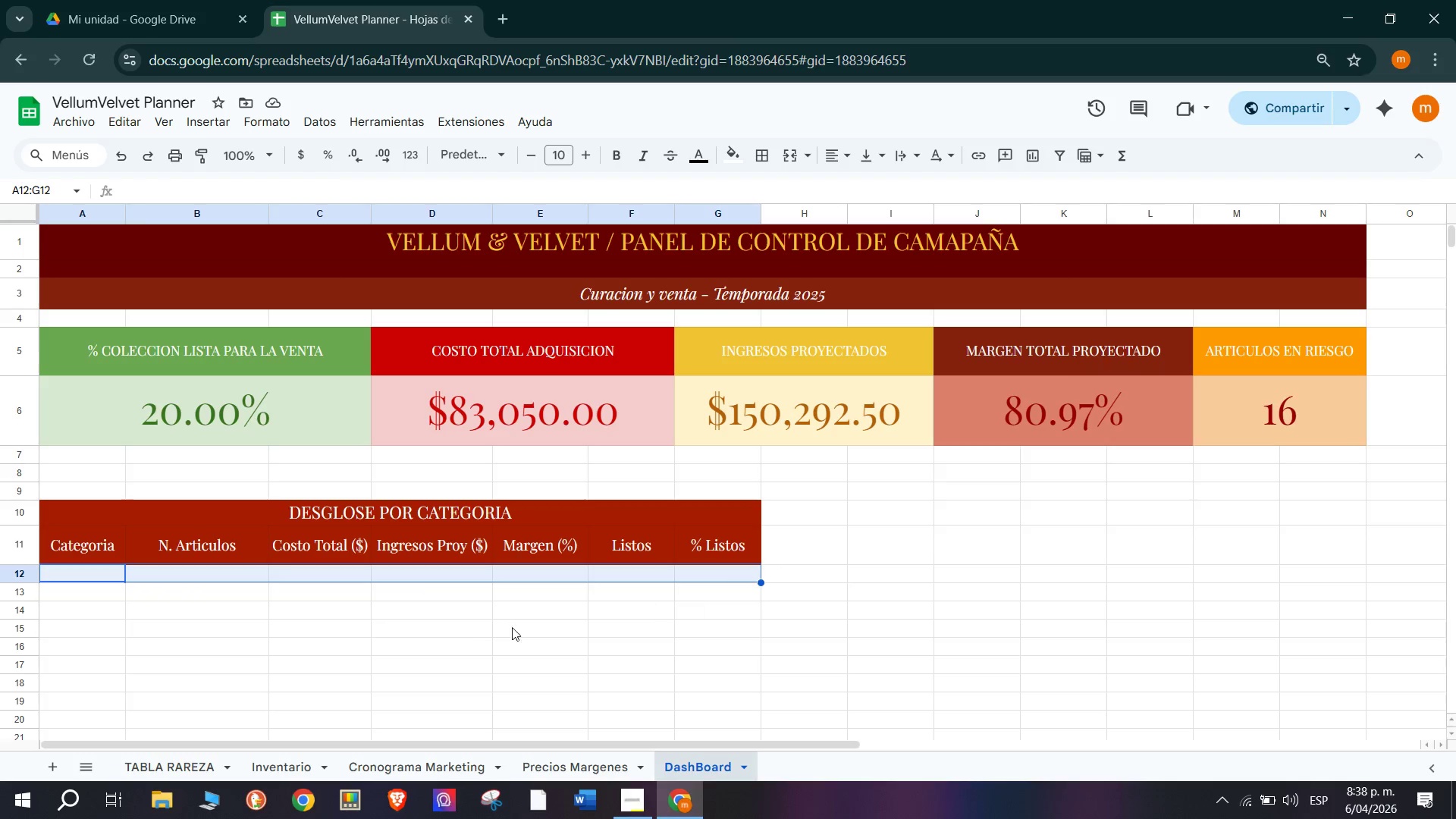 
left_click([467, 639])
 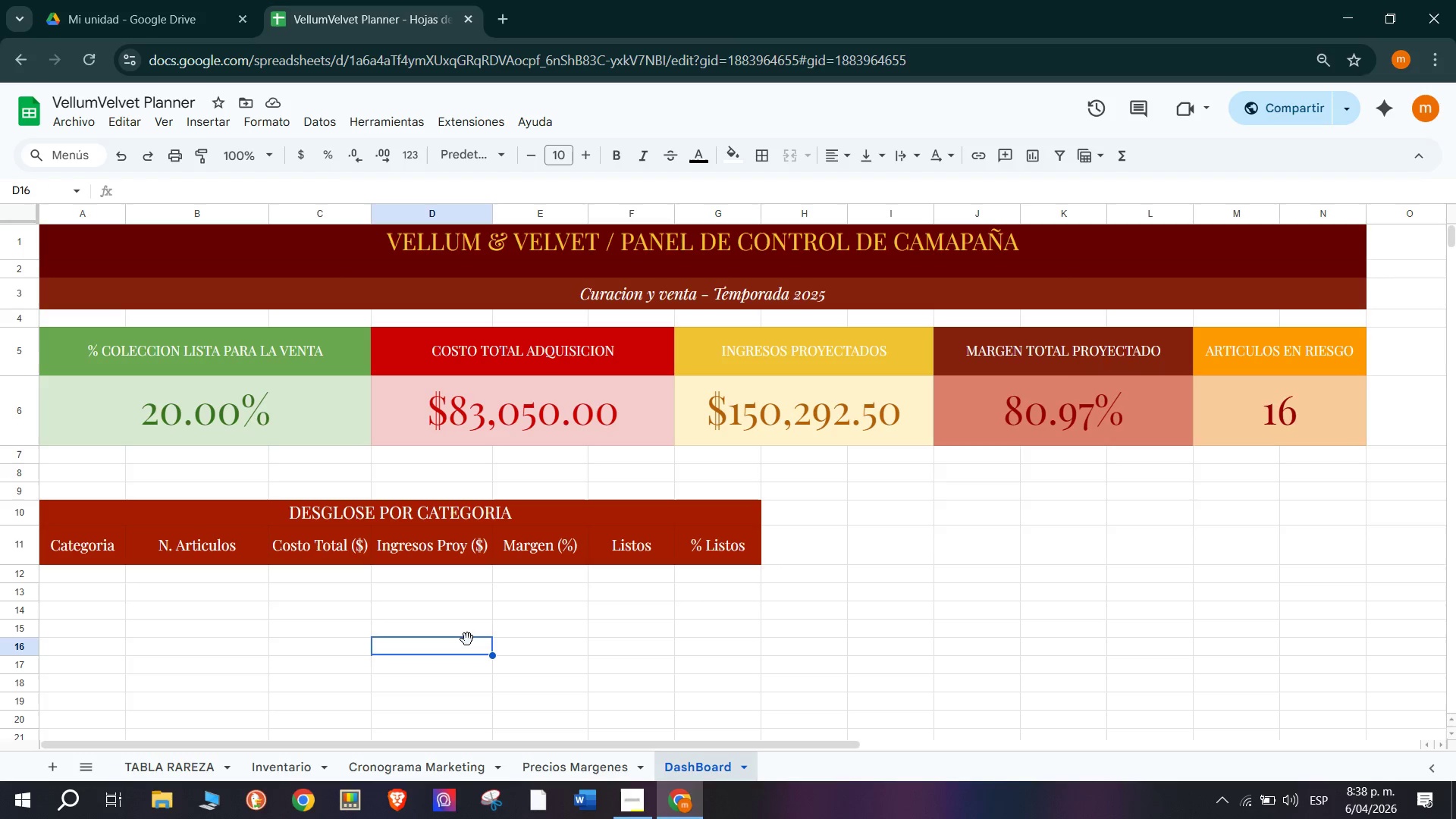 
wait(8.89)
 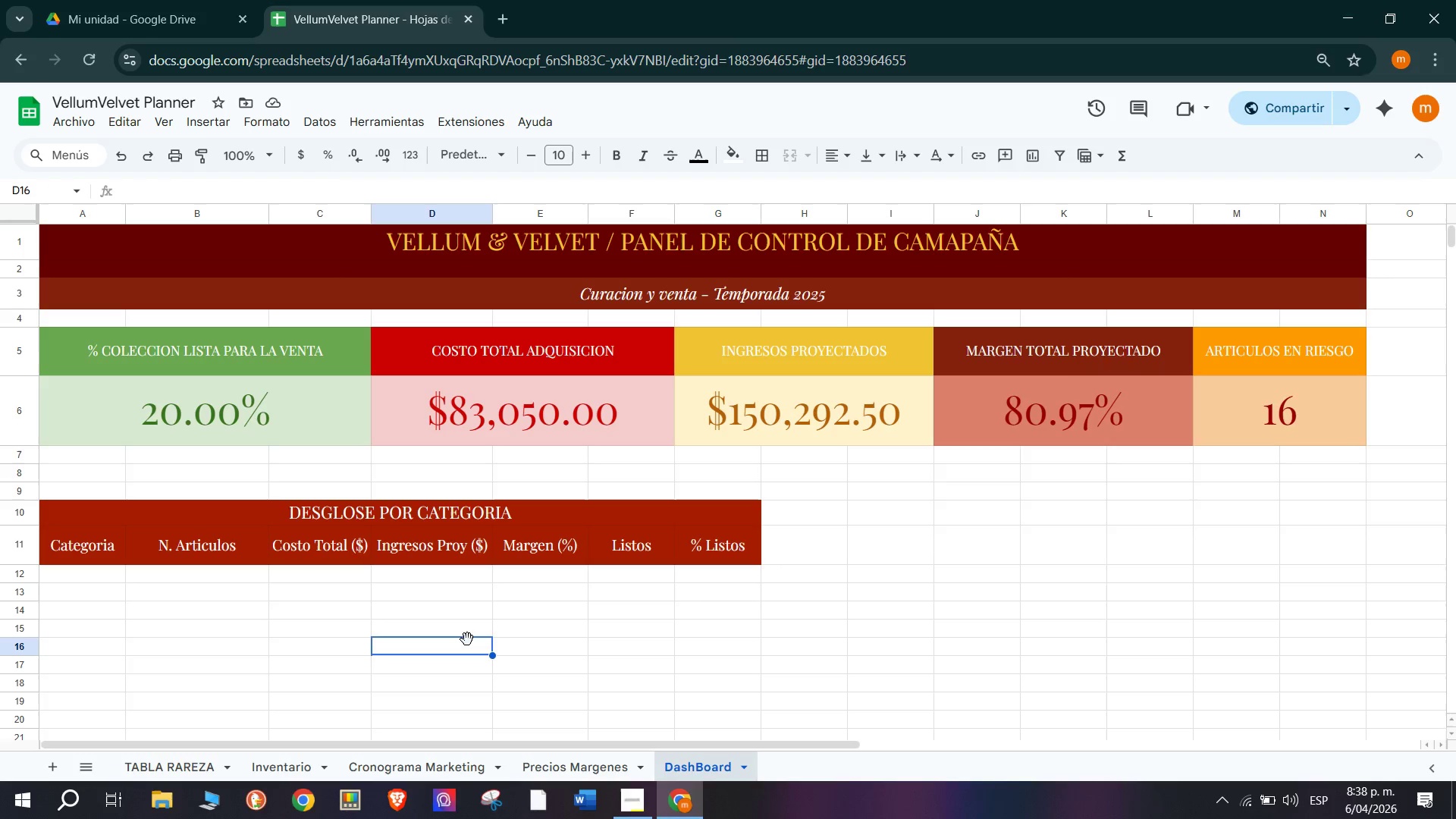 
left_click_drag(start_coordinate=[93, 539], to_coordinate=[695, 536])
 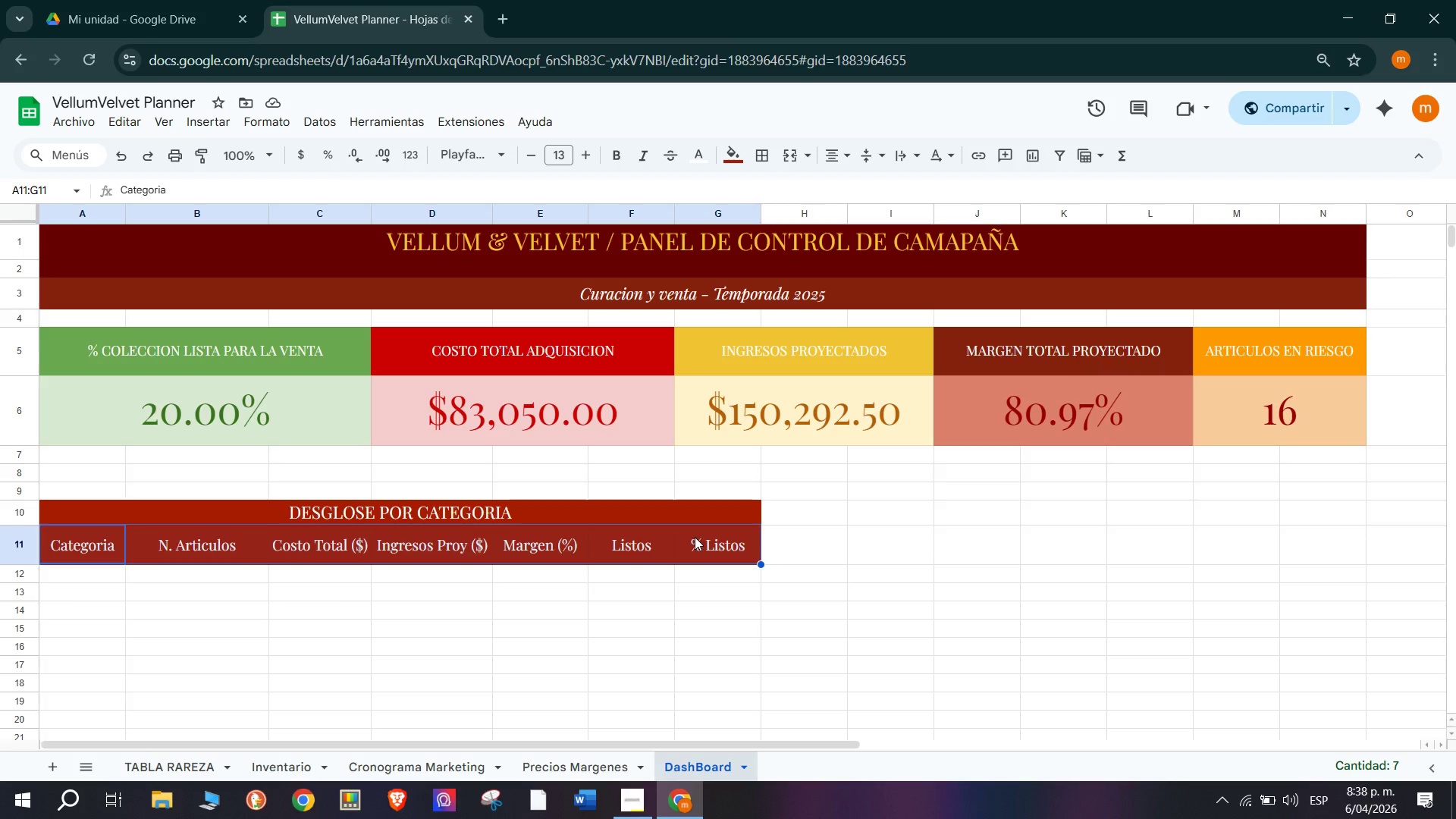 
wait(7.53)
 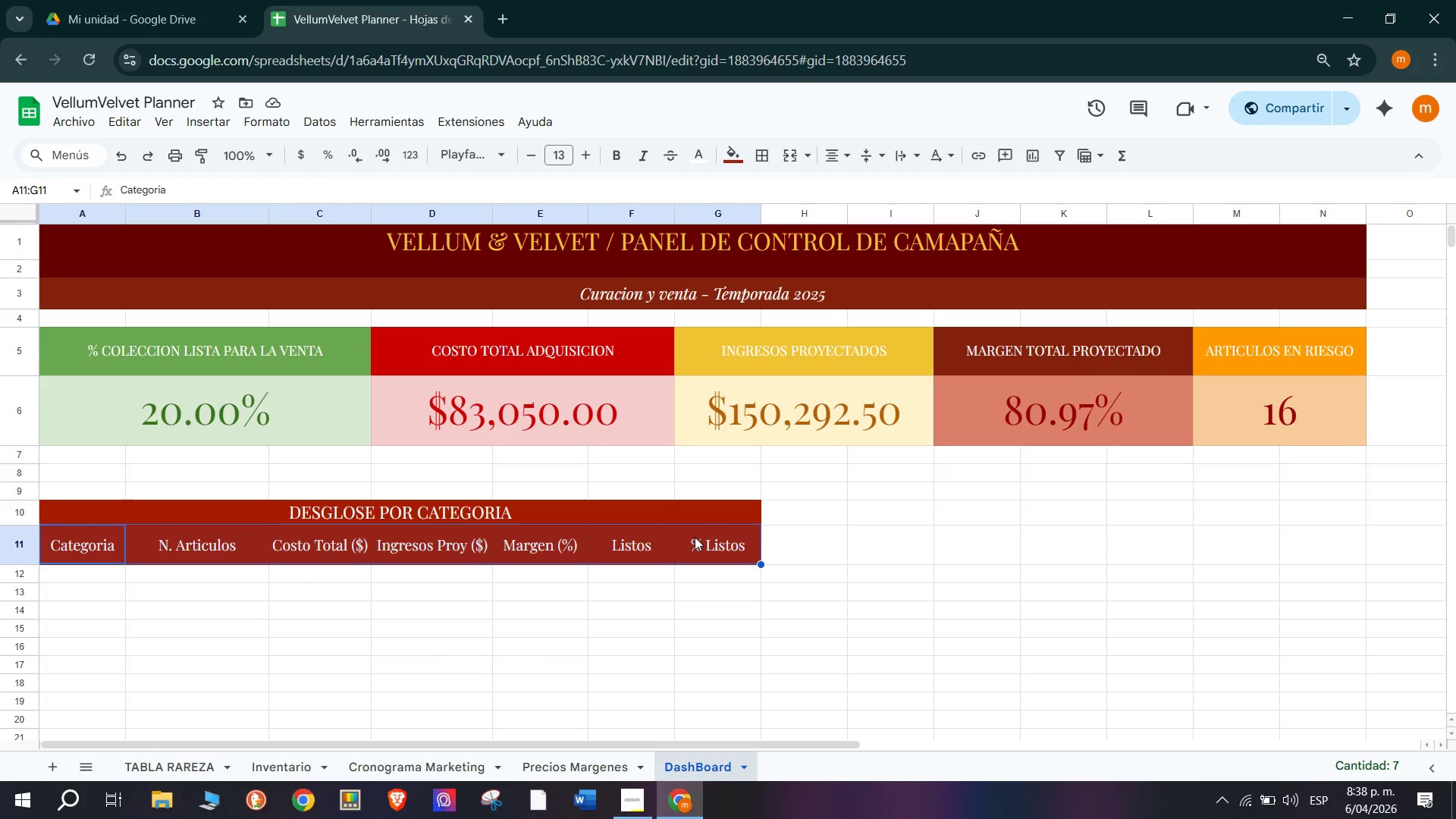 
left_click_drag(start_coordinate=[77, 548], to_coordinate=[716, 551])
 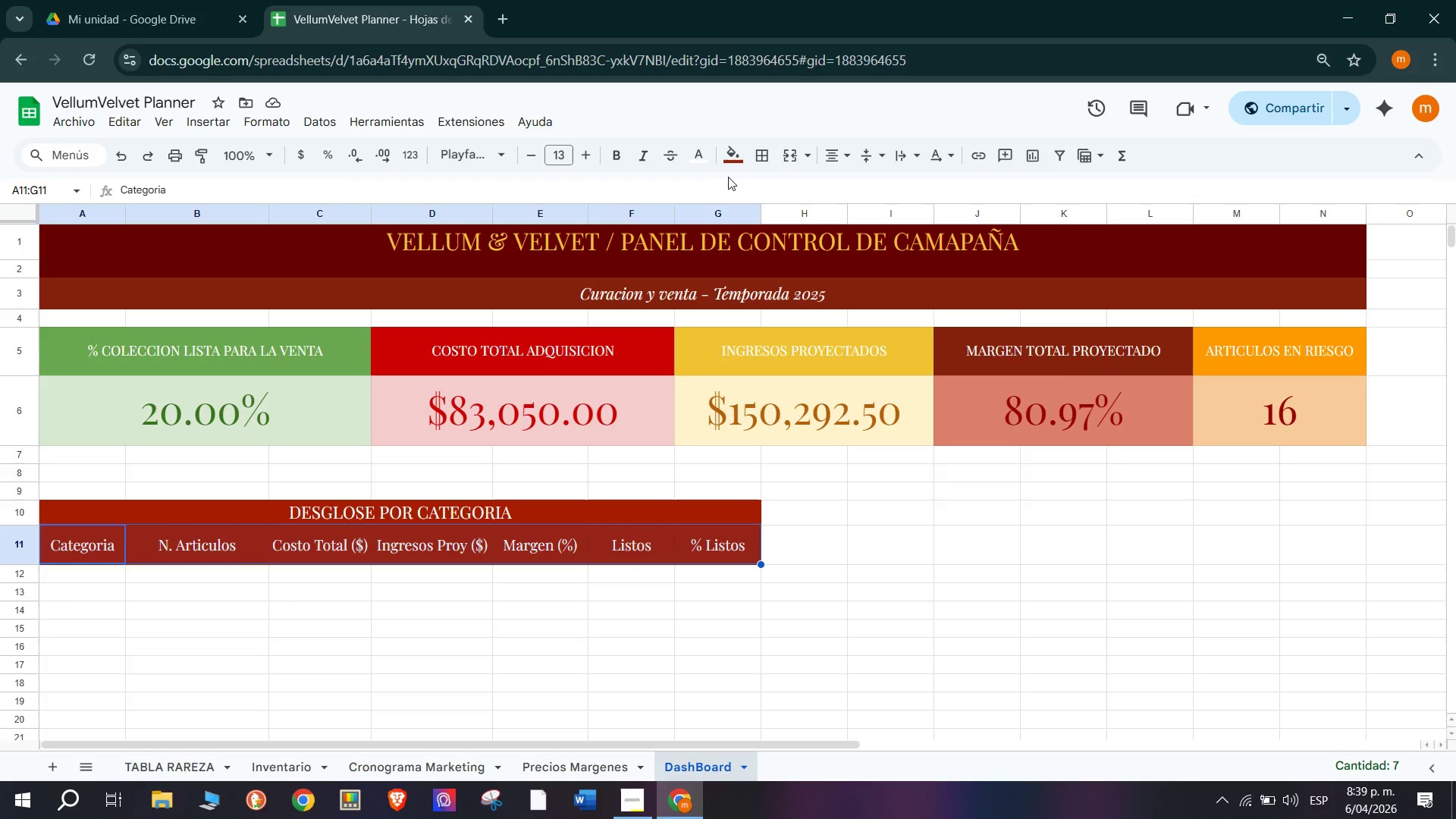 
left_click([739, 160])
 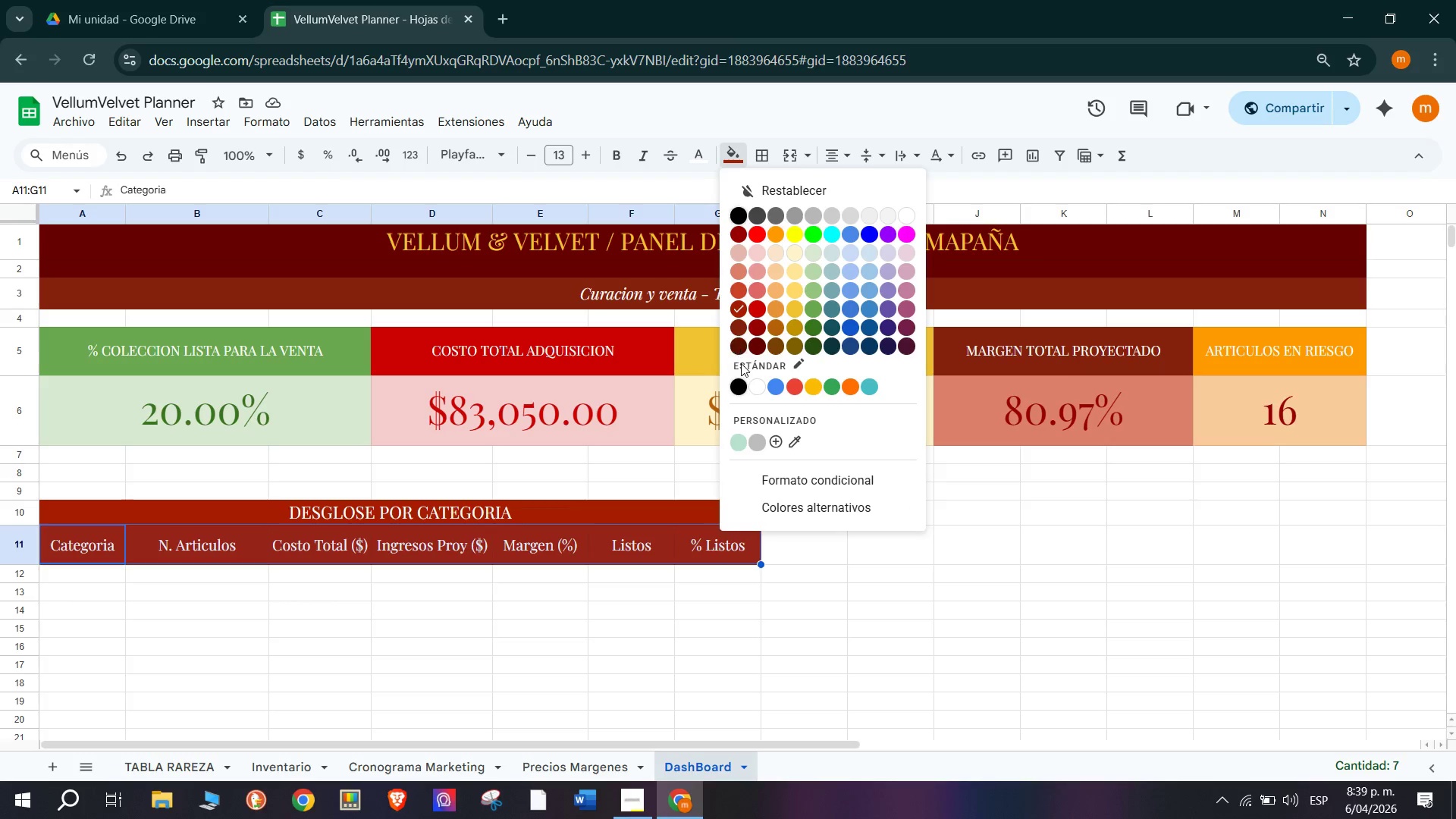 
left_click([741, 348])
 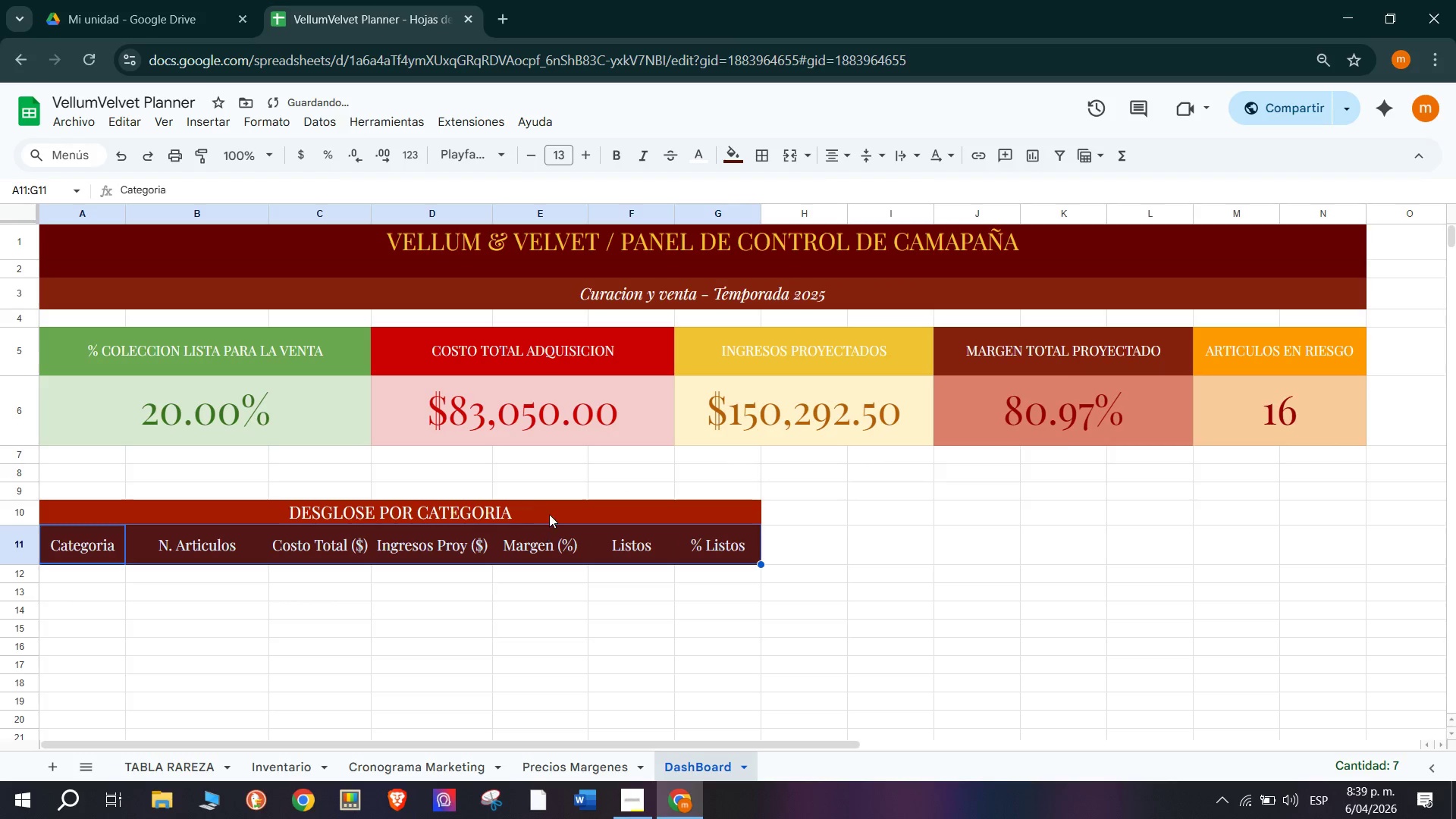 
left_click([548, 480])
 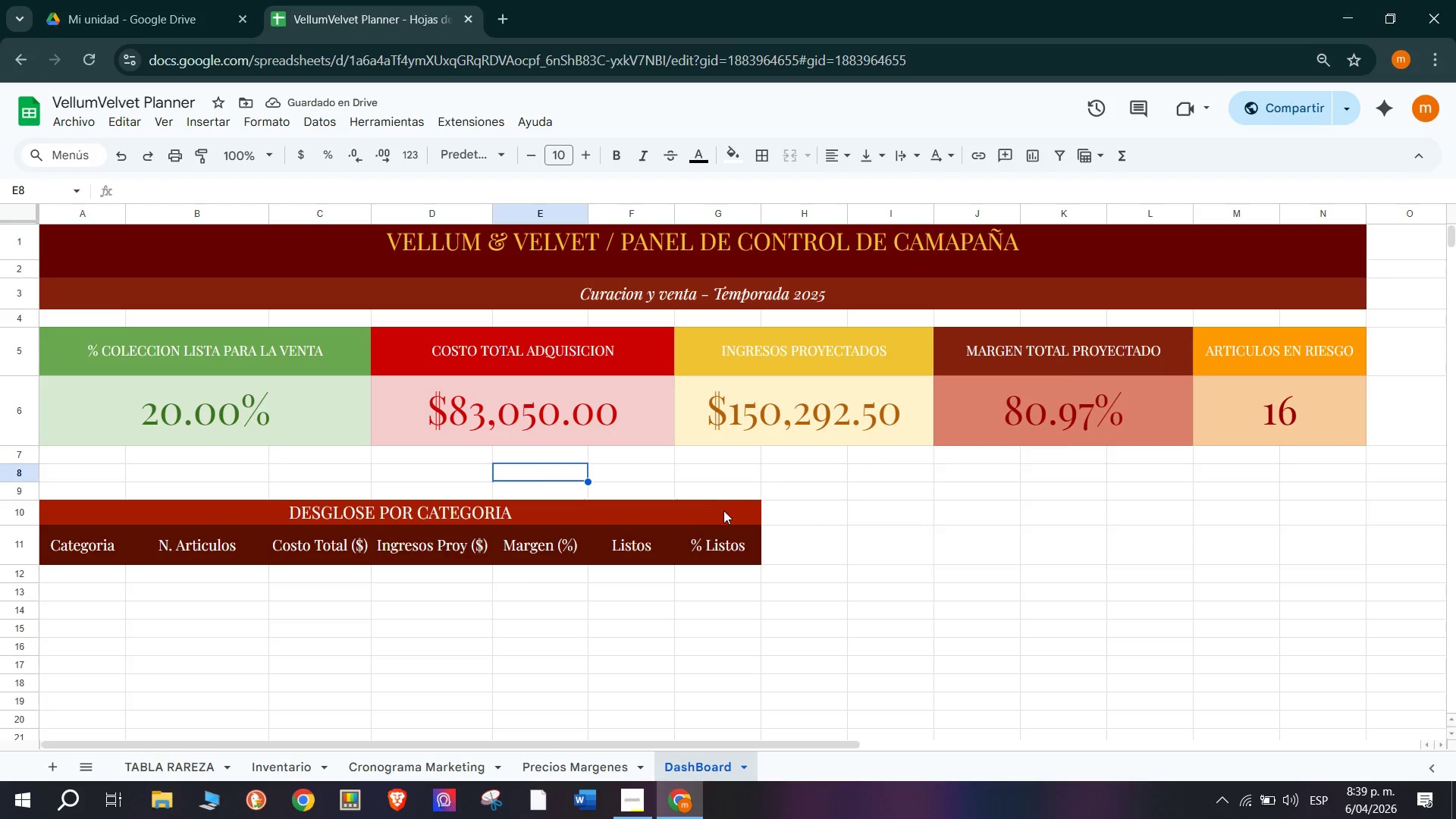 
left_click_drag(start_coordinate=[747, 538], to_coordinate=[61, 545])
 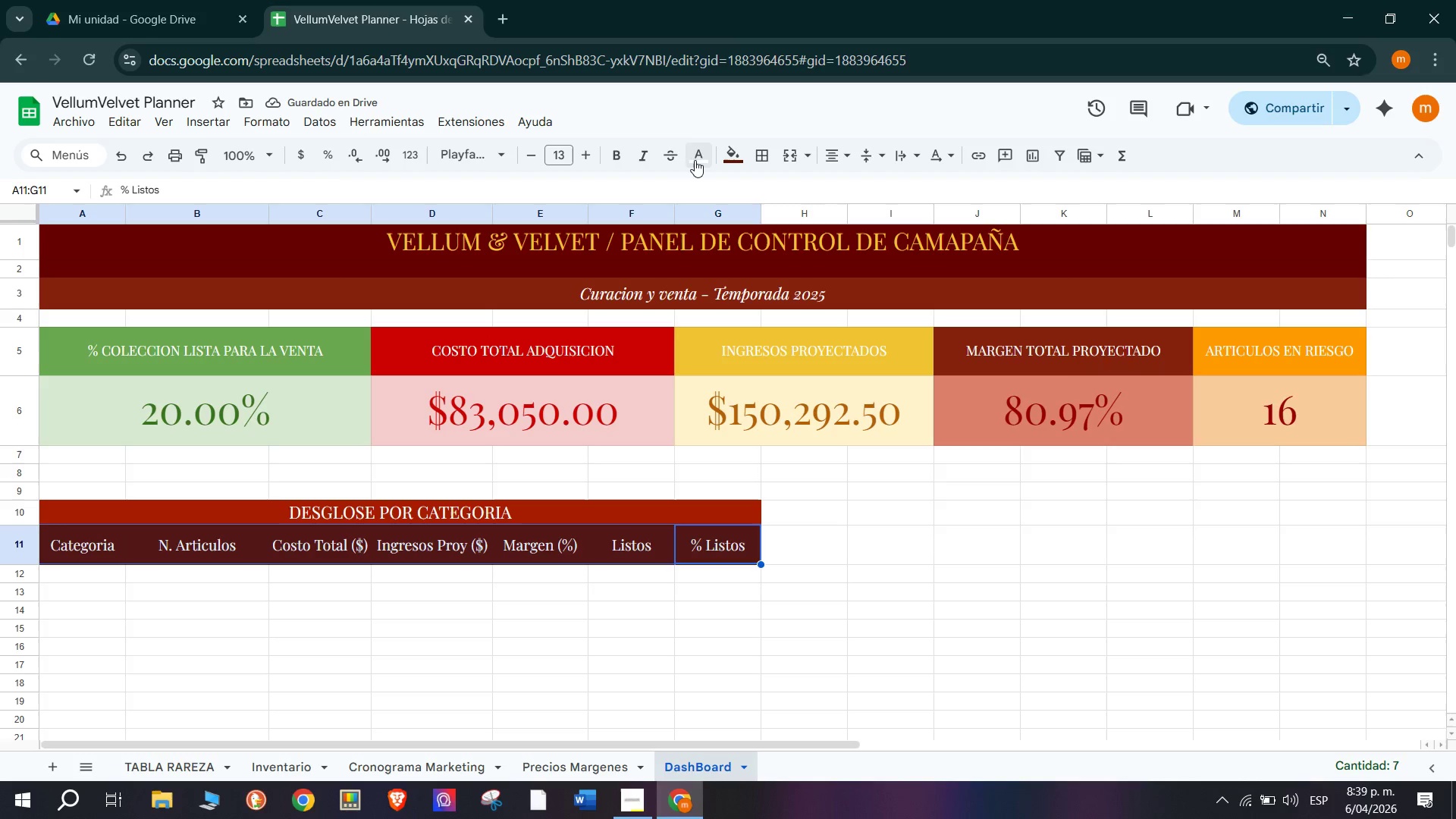 
left_click([724, 158])
 